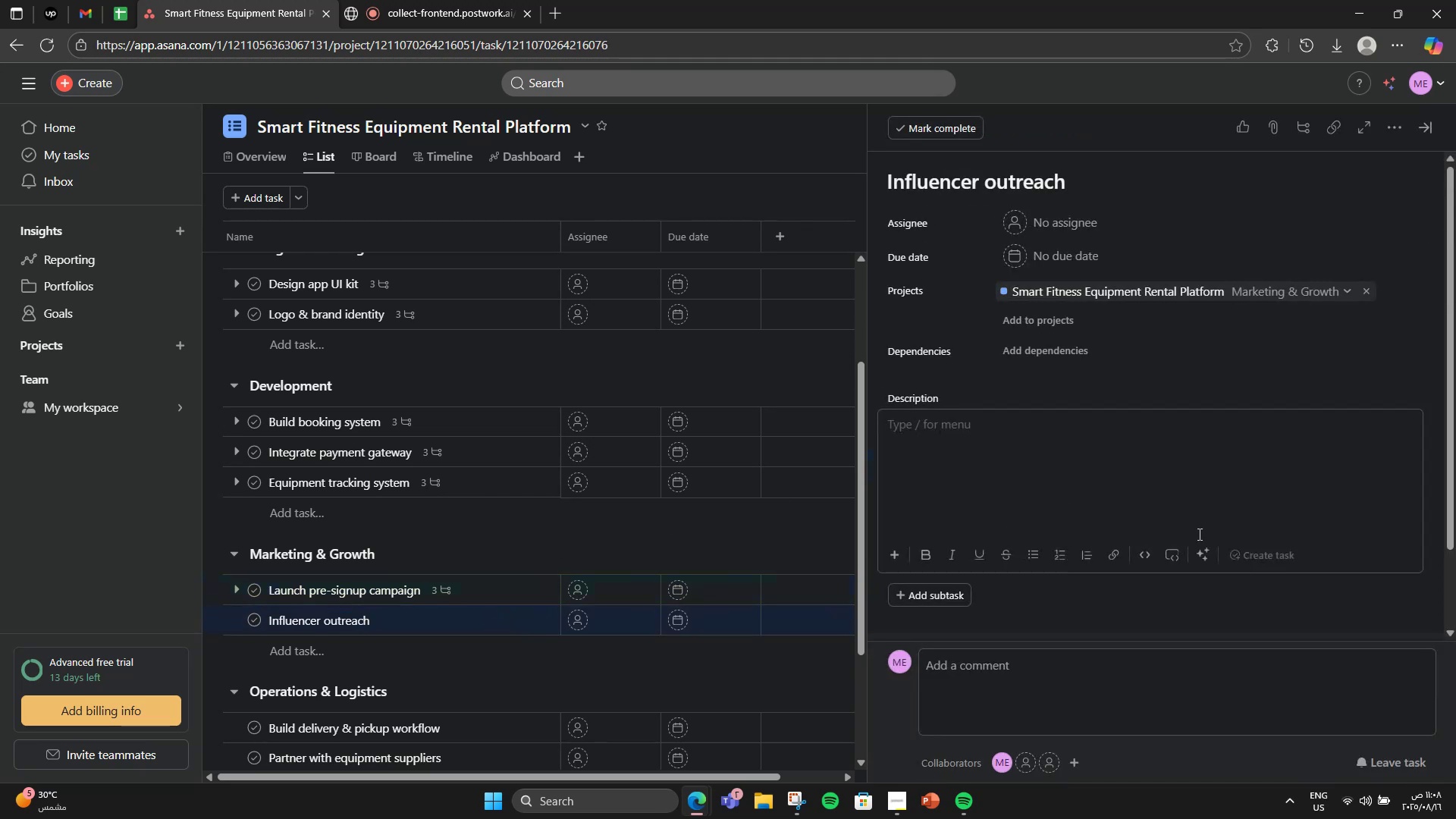 
type(Partner with fitness influencers for app promotion.)
 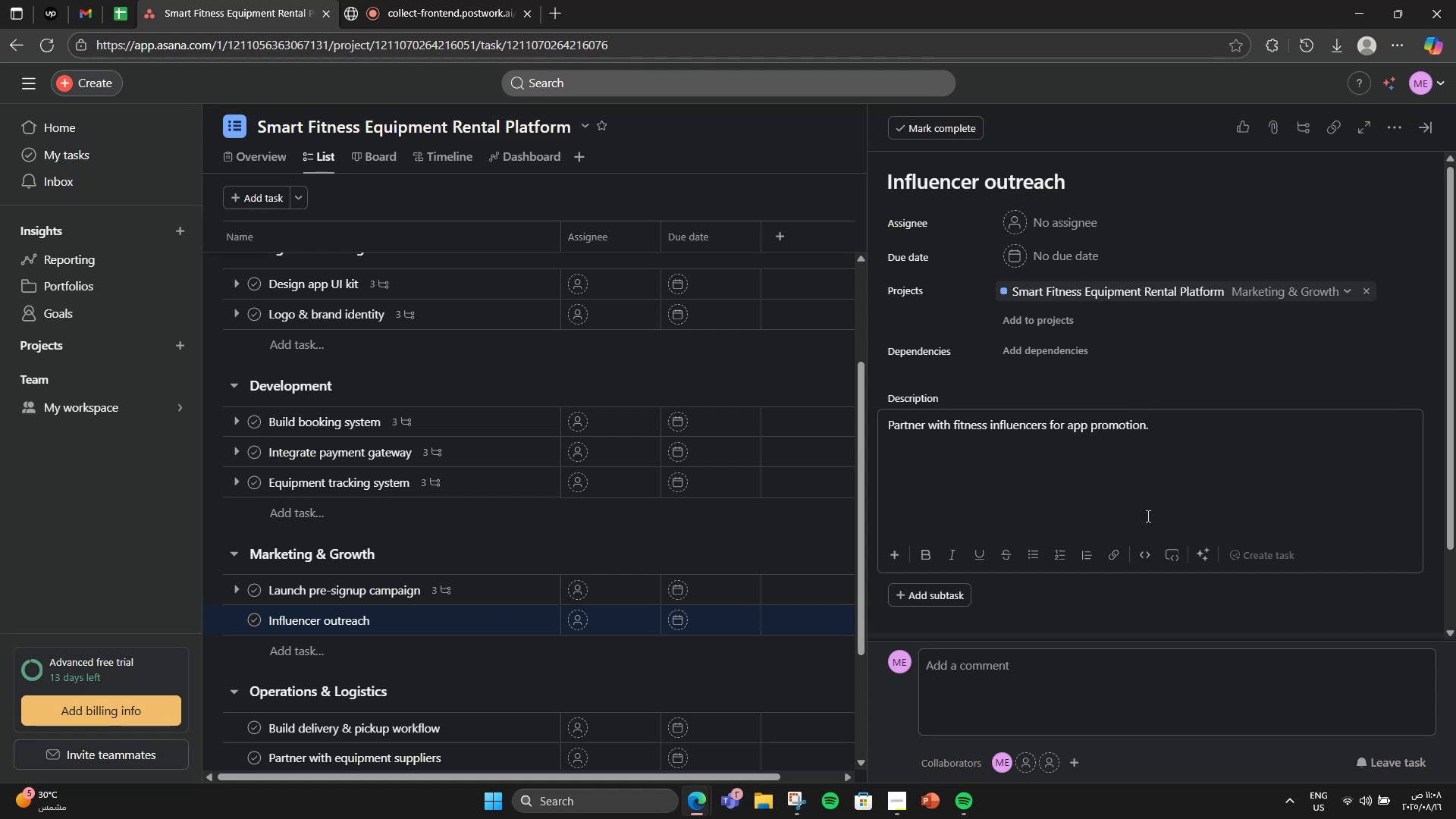 
wait(9.09)
 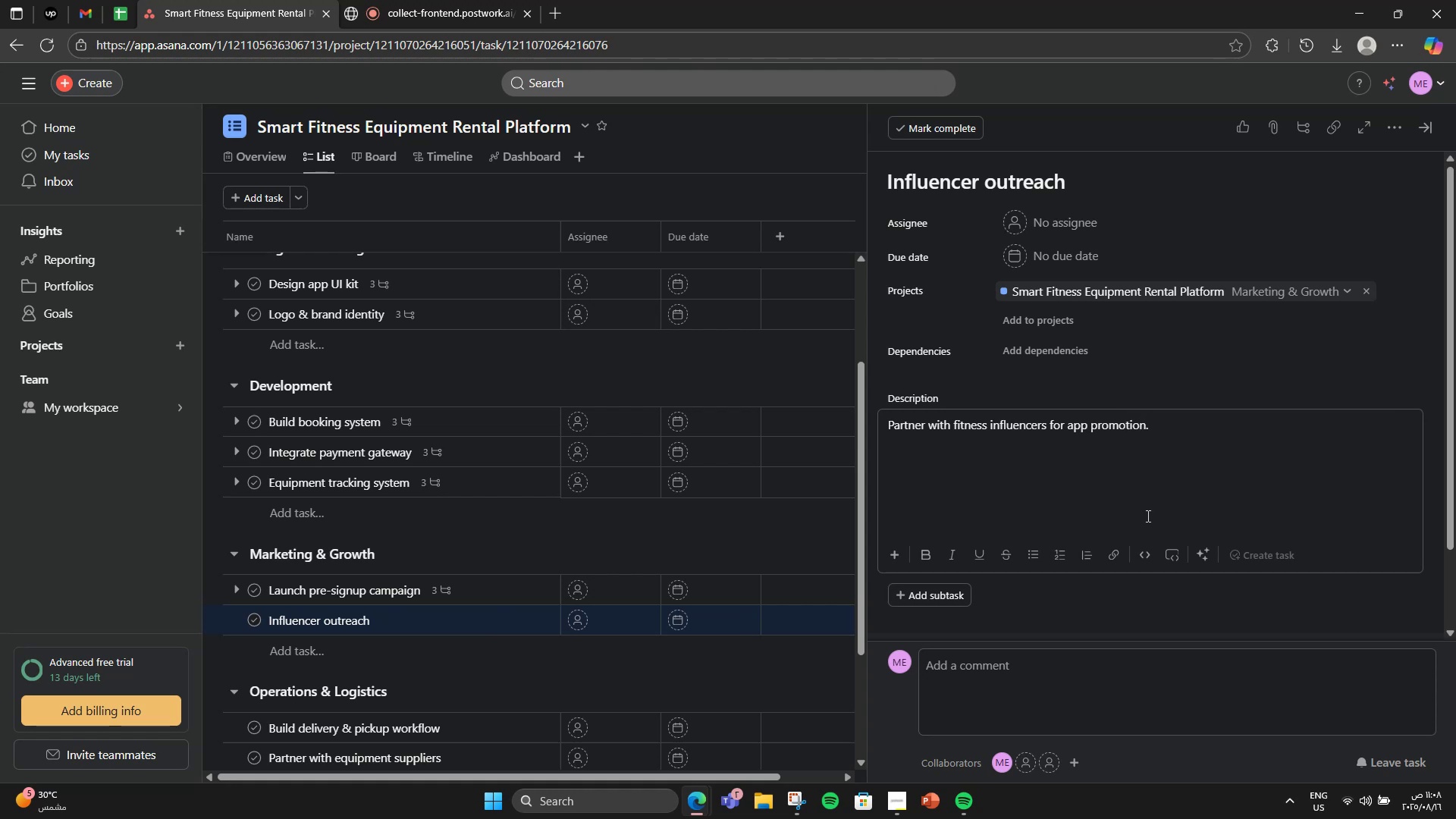 
scroll: coordinate [974, 548], scroll_direction: down, amount: 3.0
 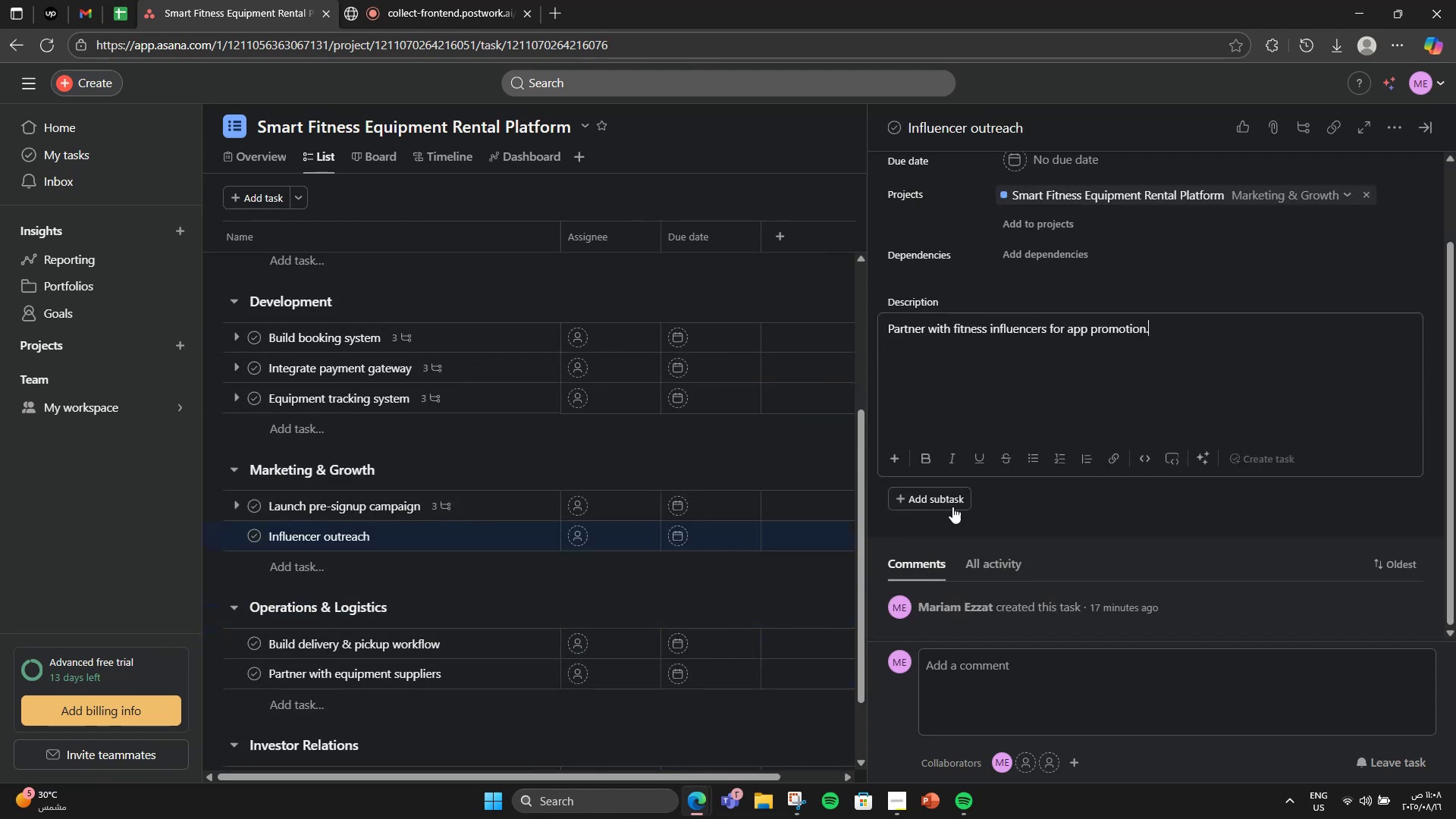 
left_click([940, 488])
 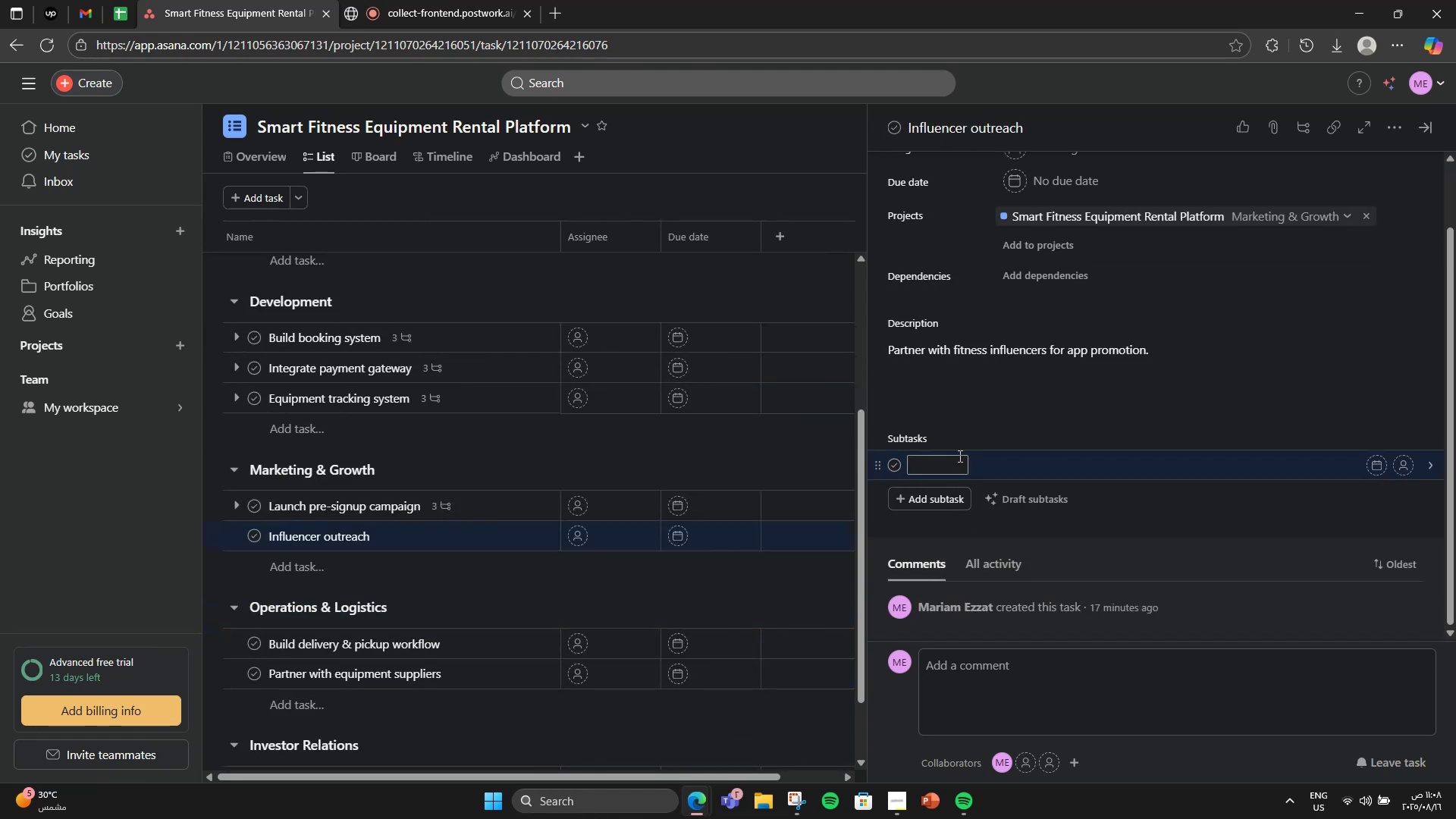 
type(Shortlist influencers)
 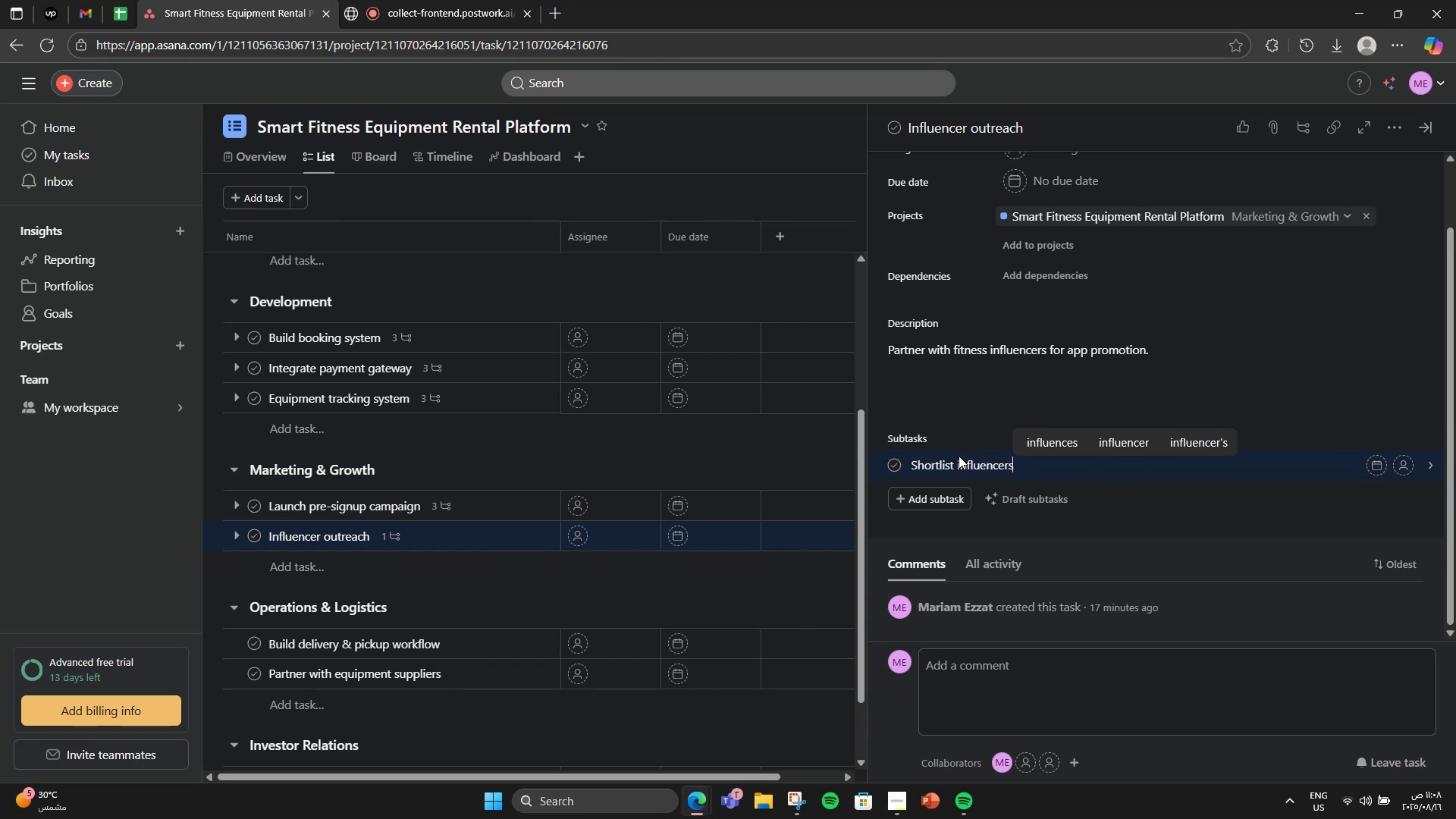 
key(Enter)
 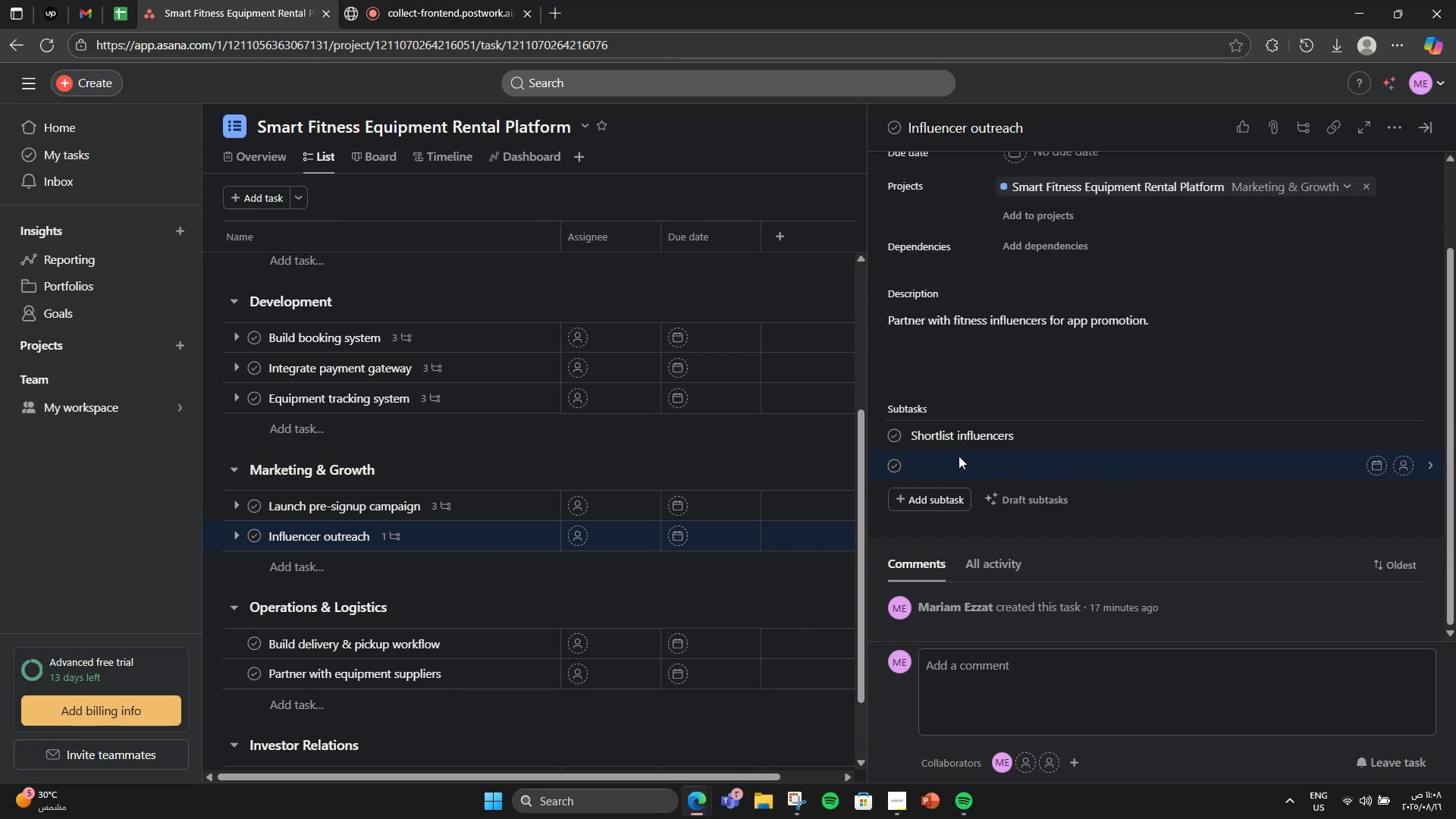 
type(Send proposal)
 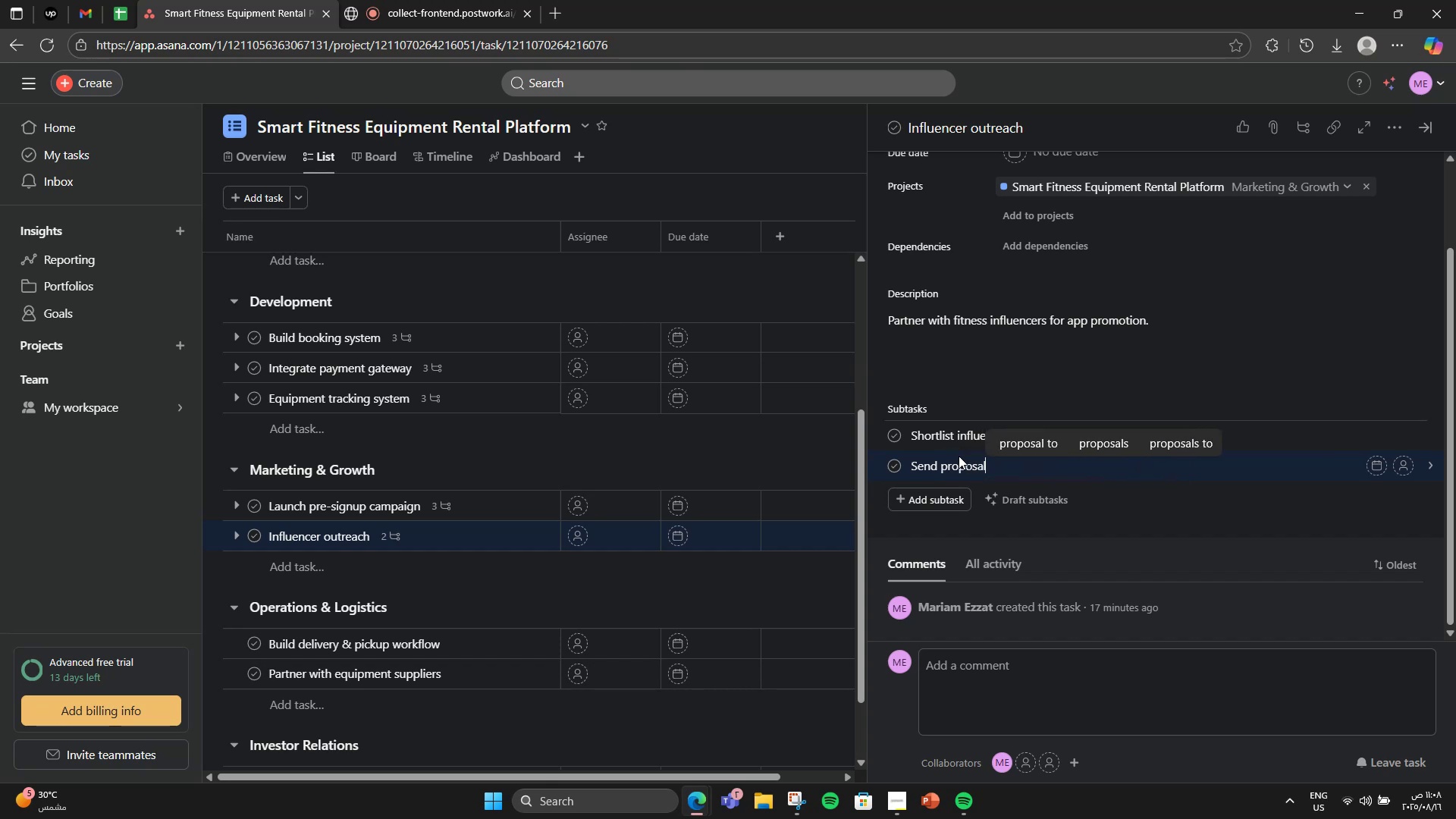 
key(Enter)
 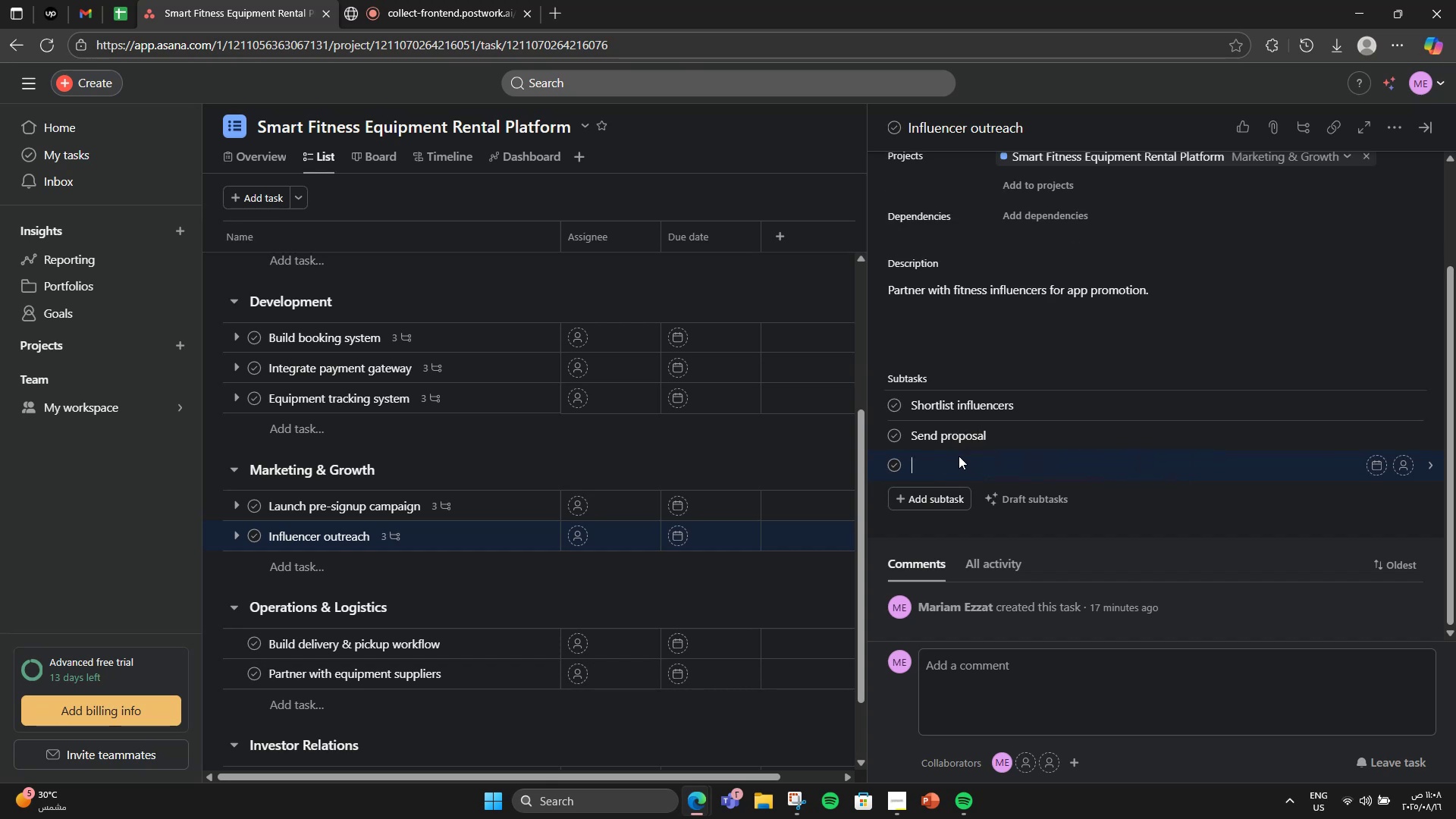 
key(Backspace)
 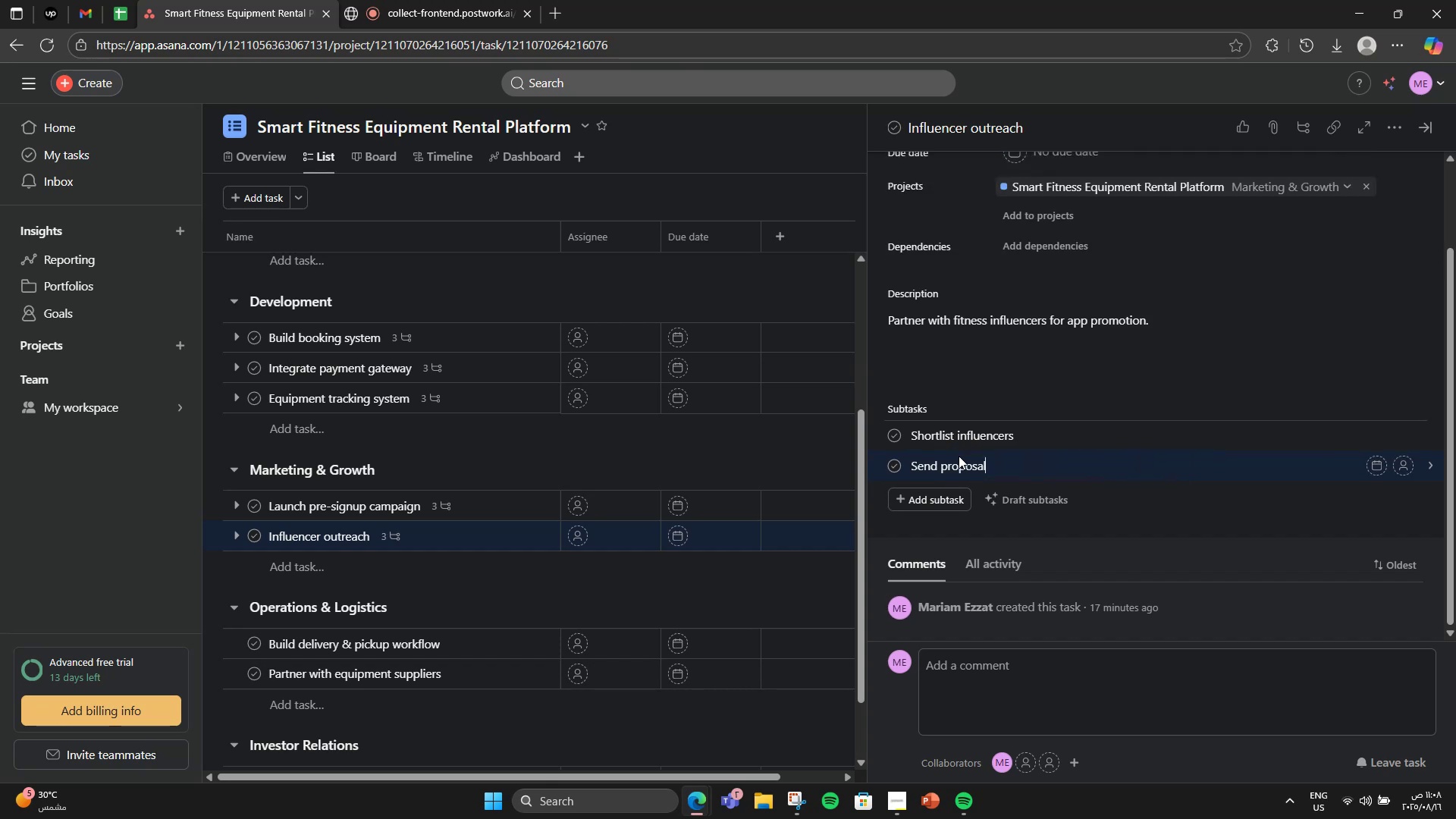 
key(S)
 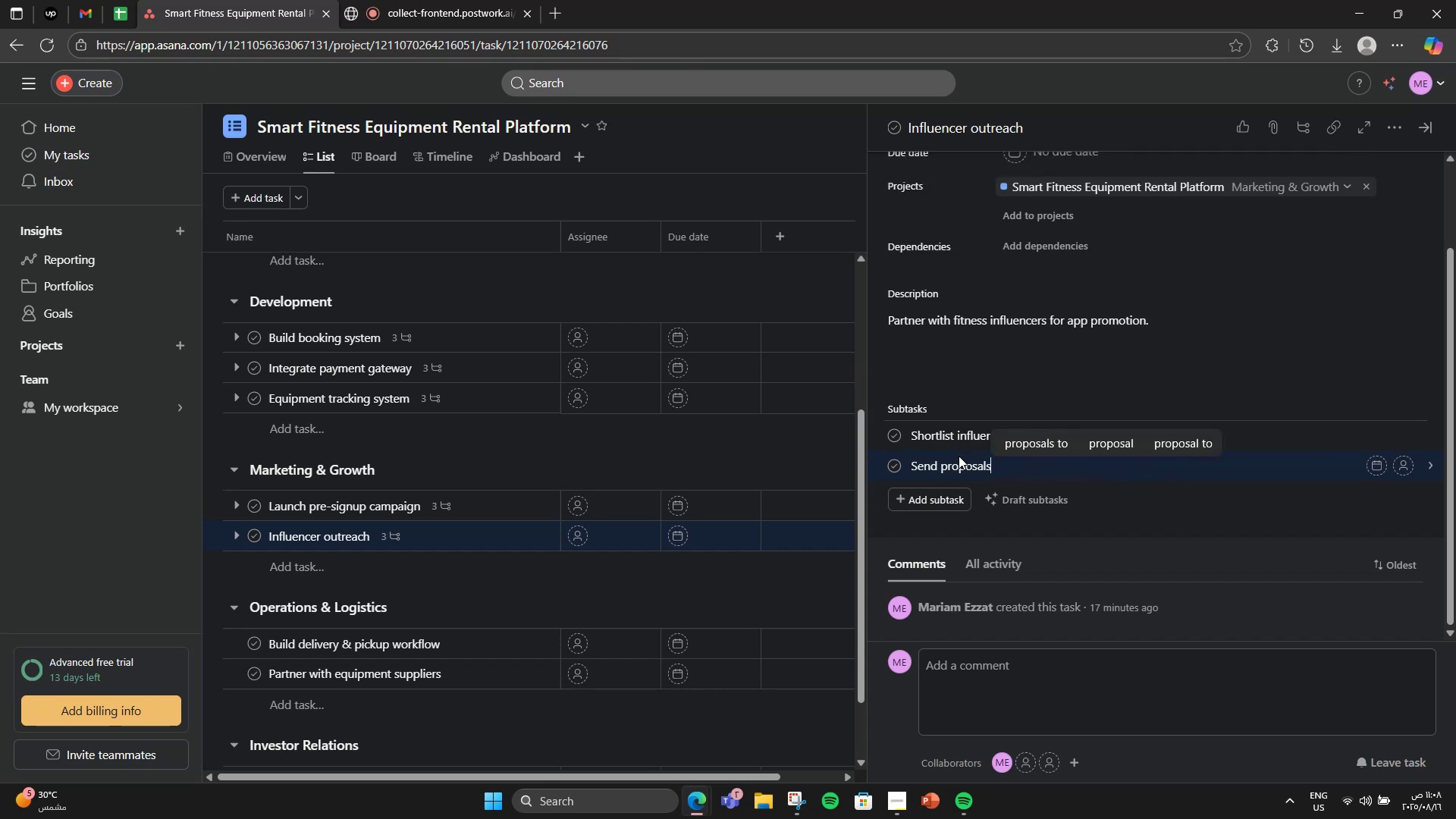 
key(Enter)
 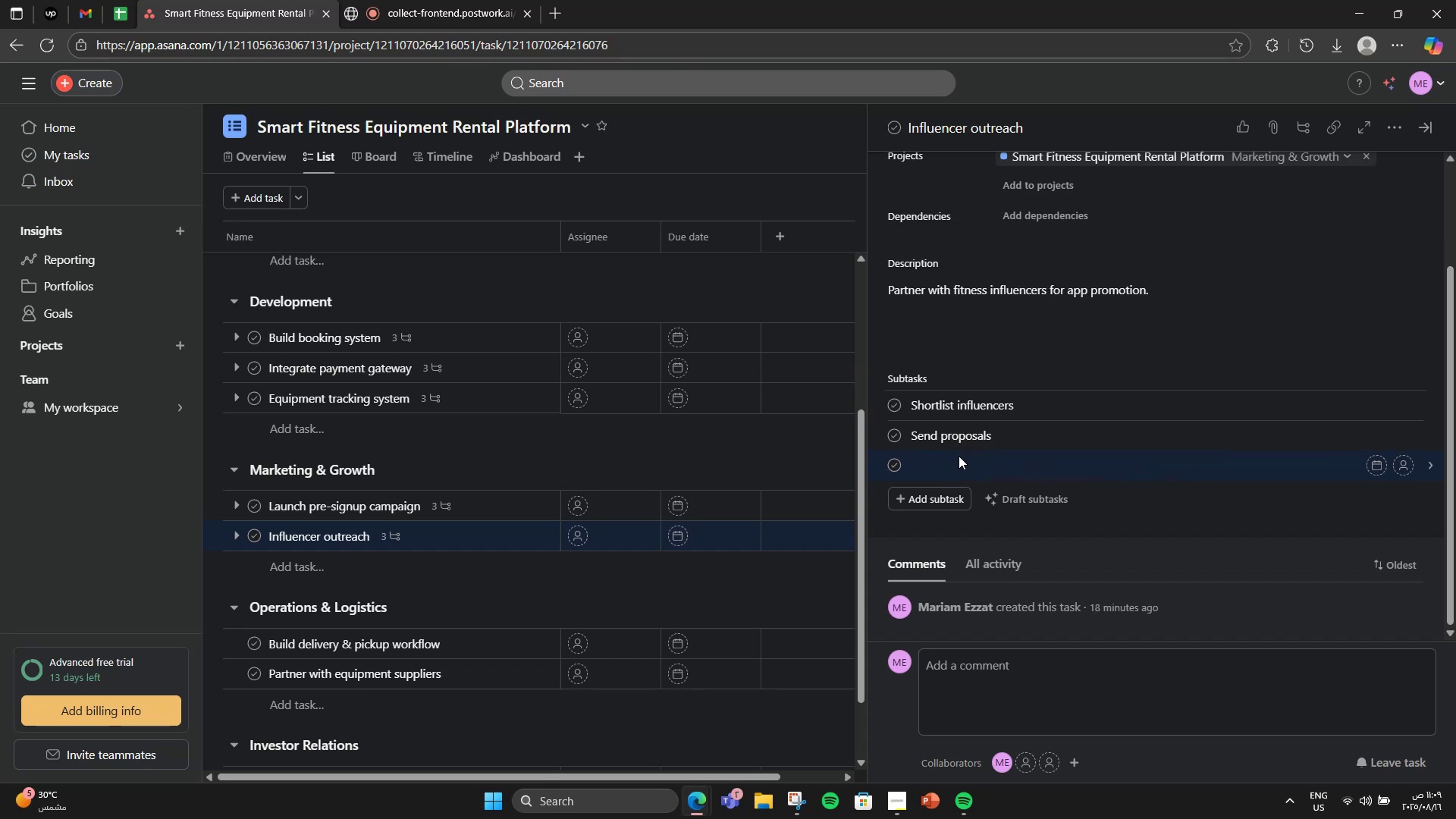 
type(Negotiate dea)
key(Backspace)
key(Backspace)
key(Backspace)
type( deals)
 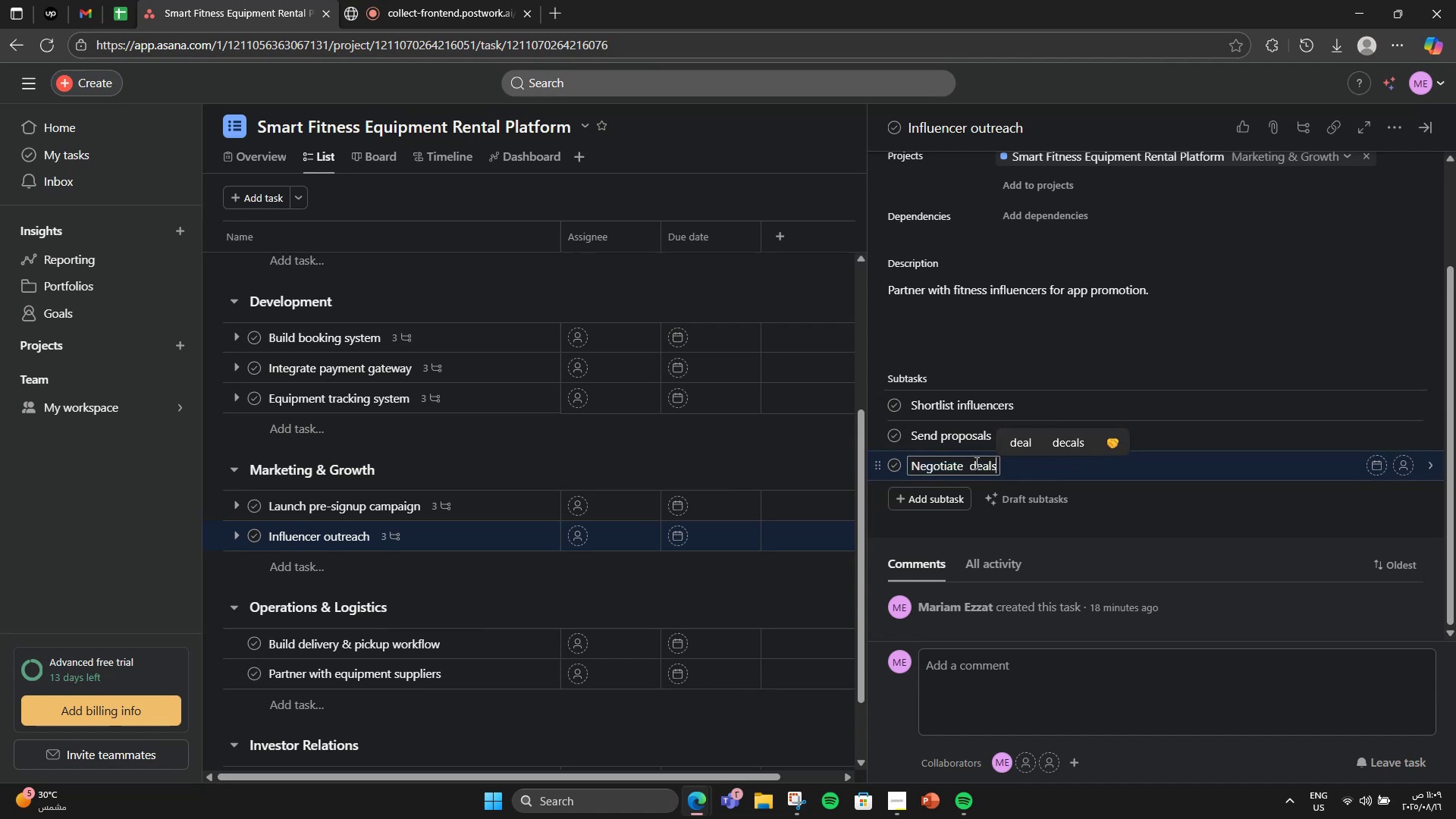 
key(Backspace)
 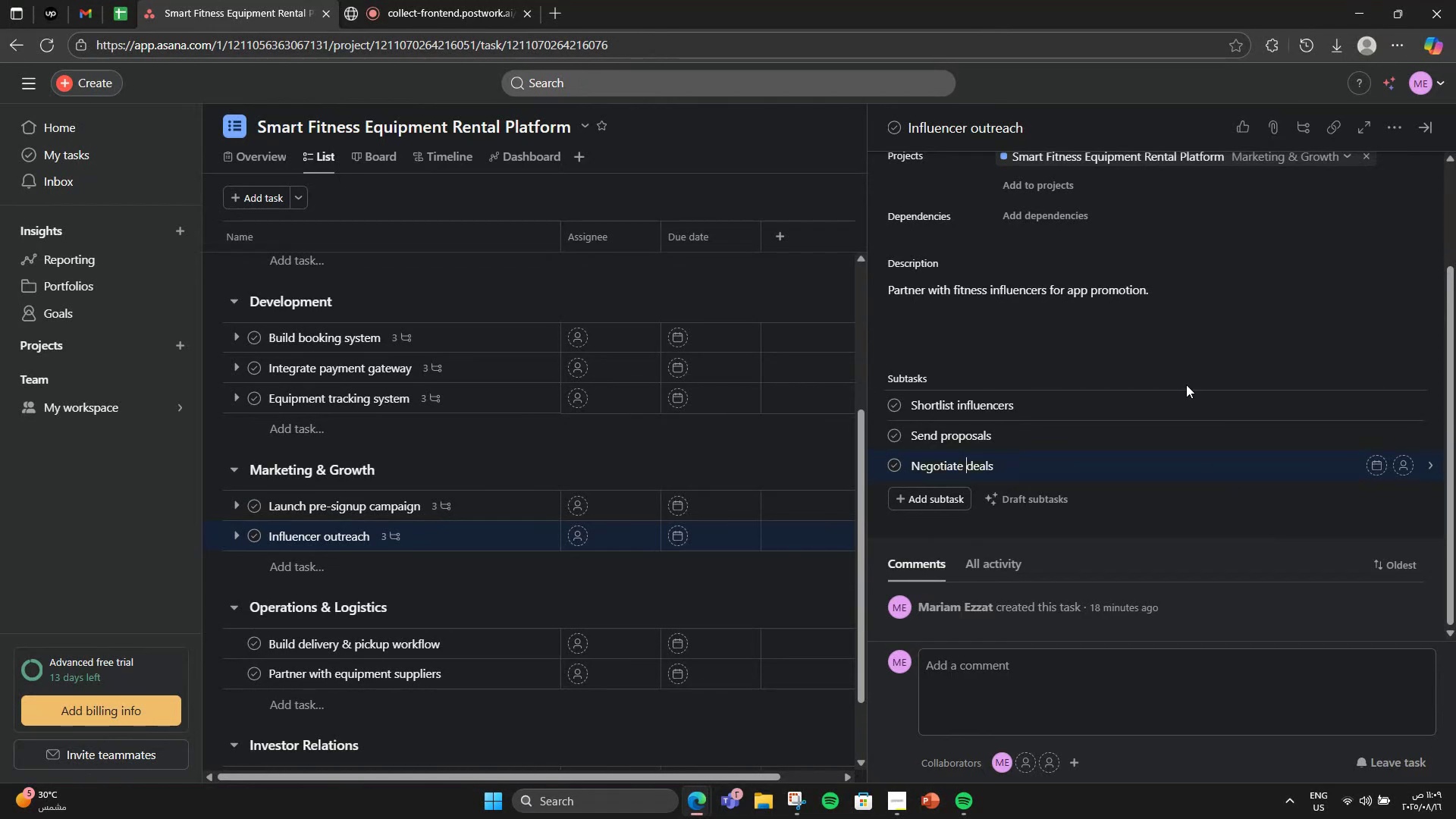 
scroll: coordinate [1186, 384], scroll_direction: up, amount: 3.0
 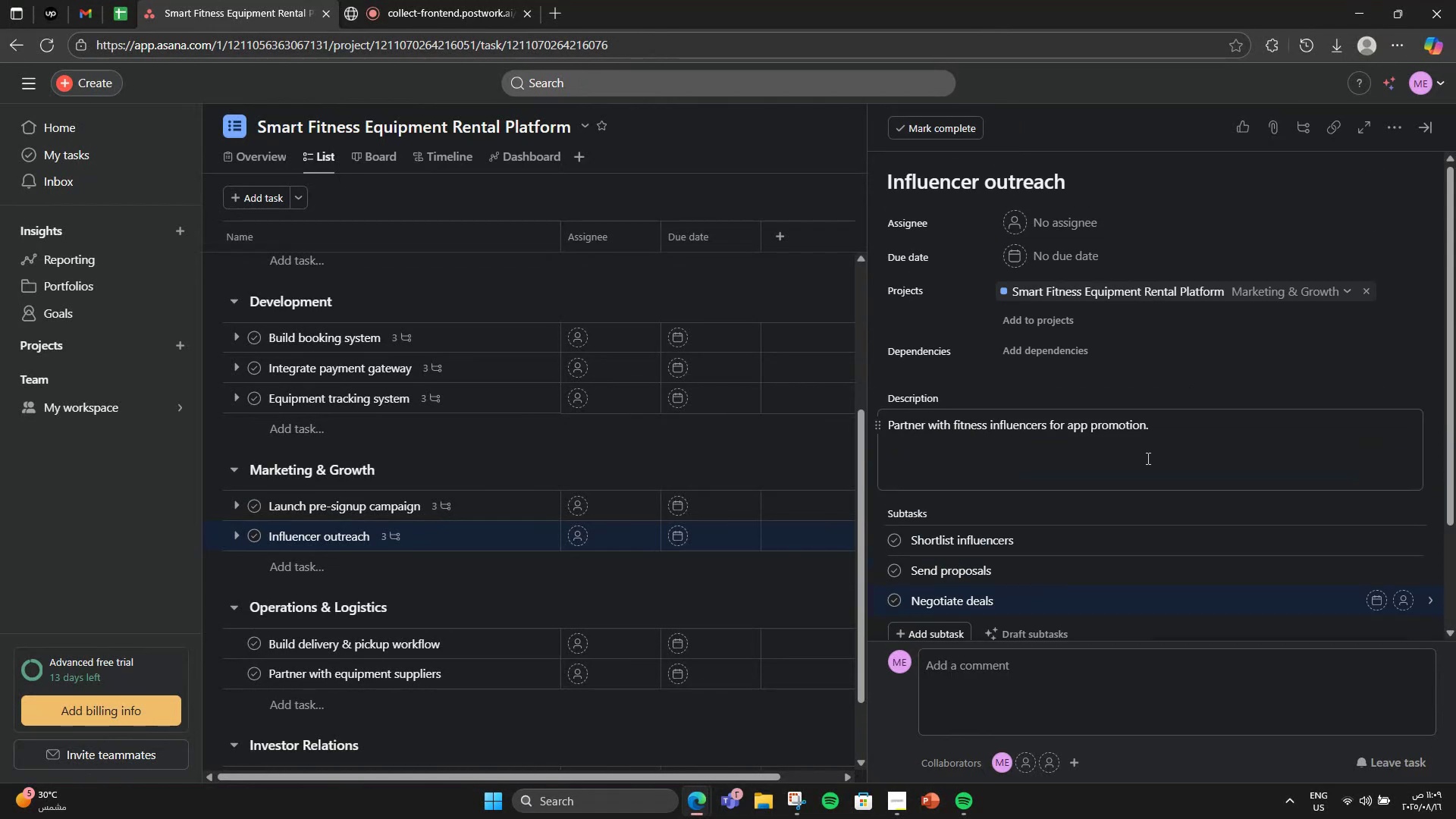 
left_click([1416, 127])
 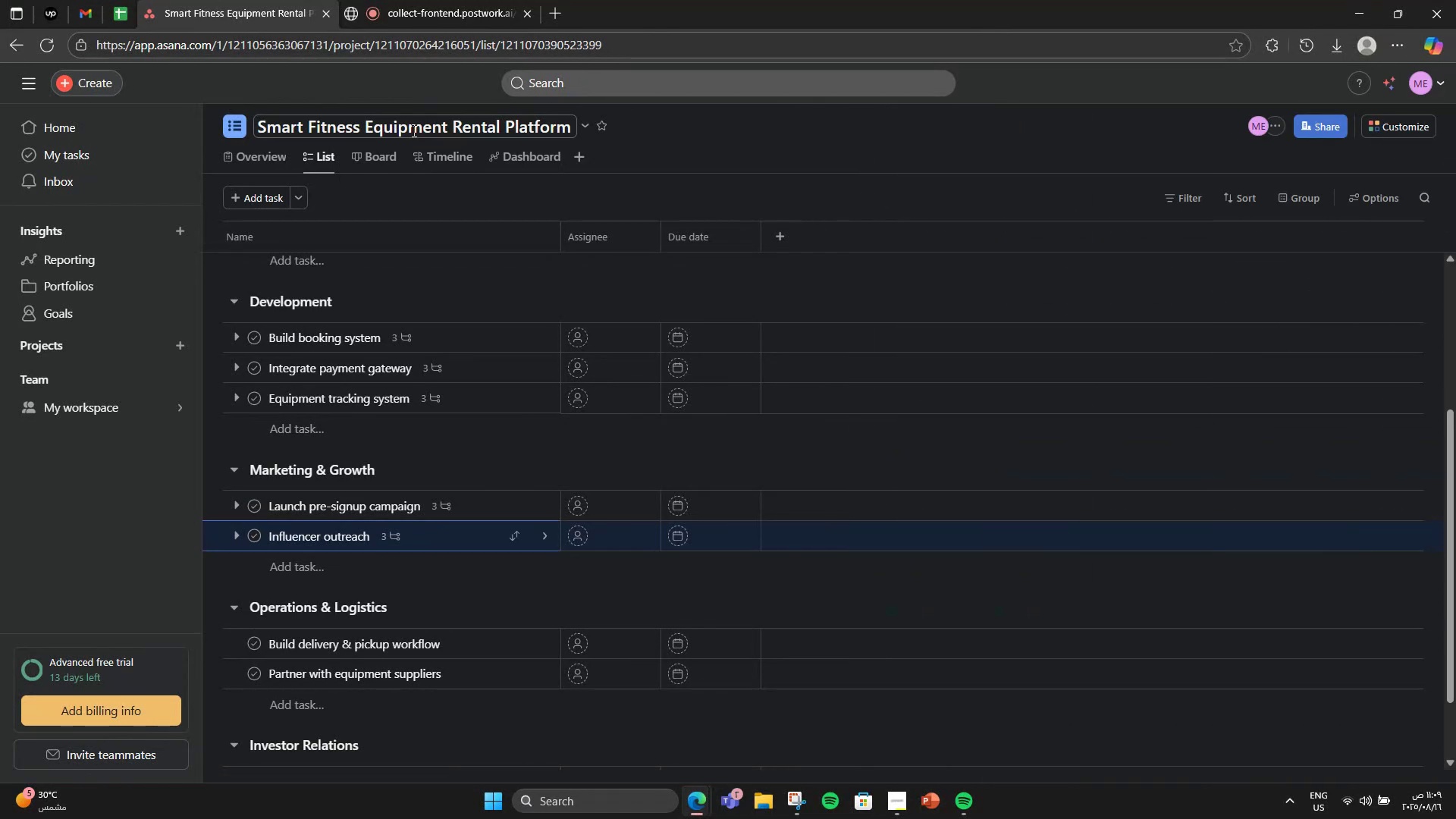 
left_click([413, 130])
 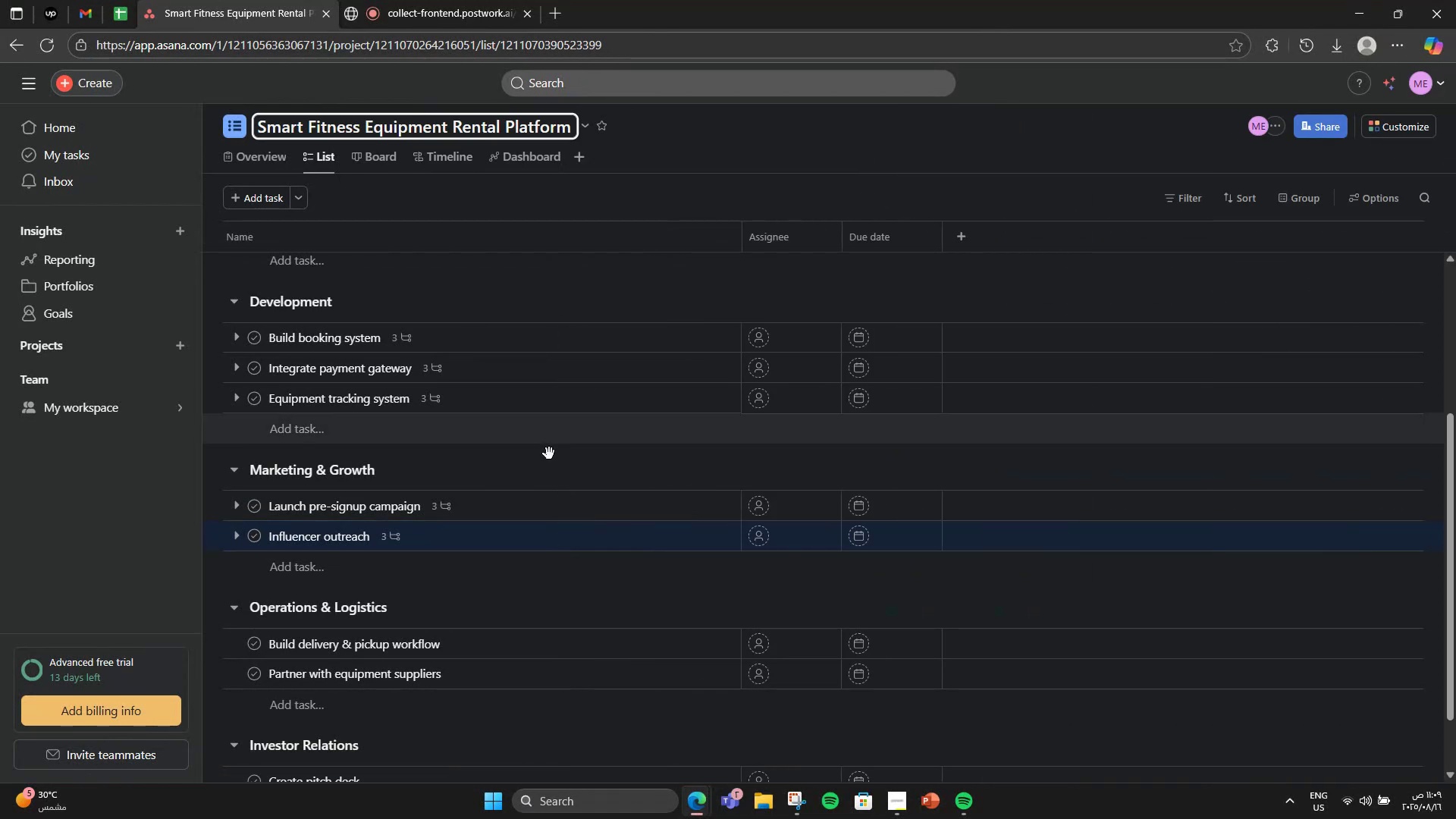 
left_click([548, 465])
 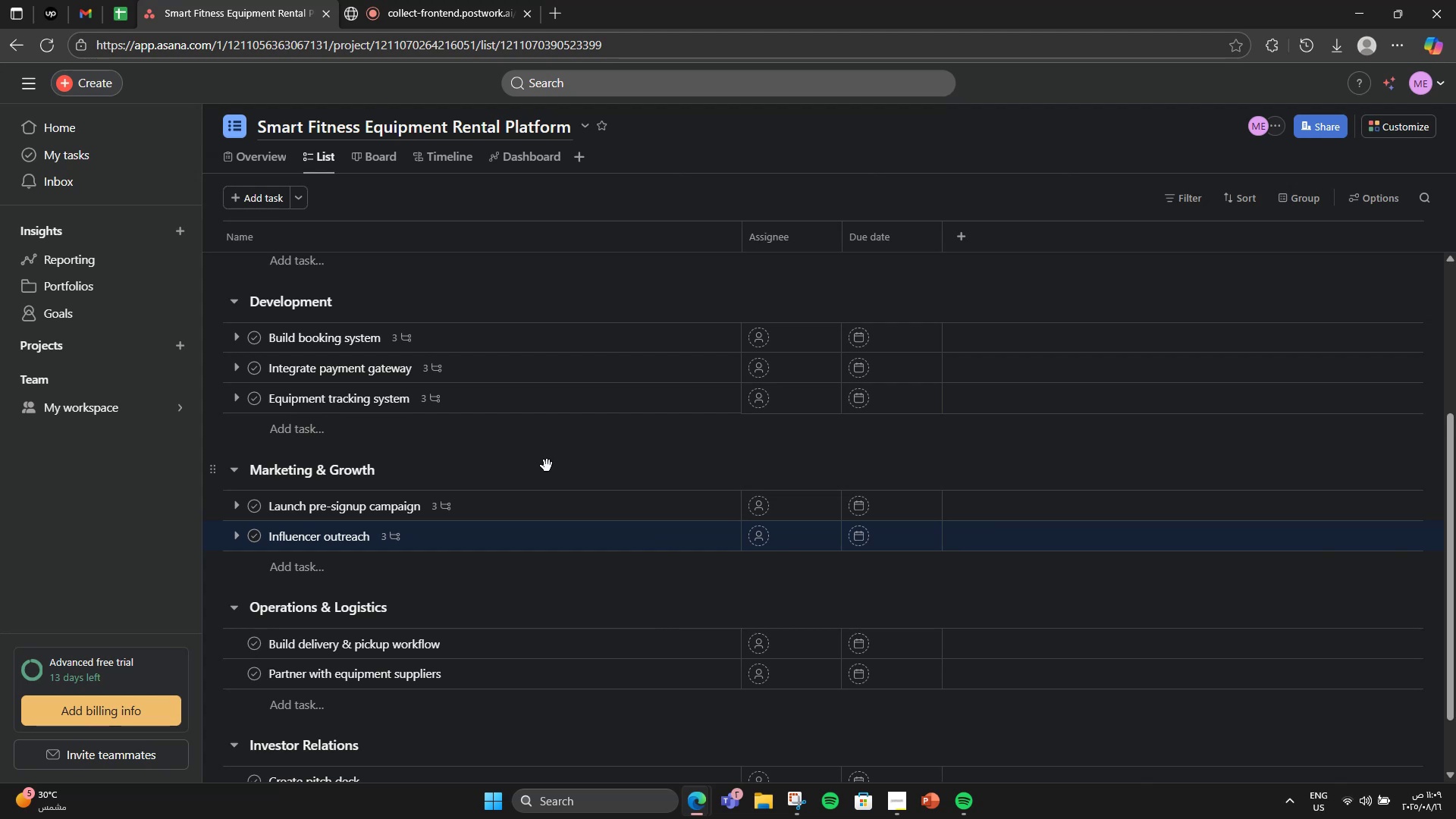 
wait(7.07)
 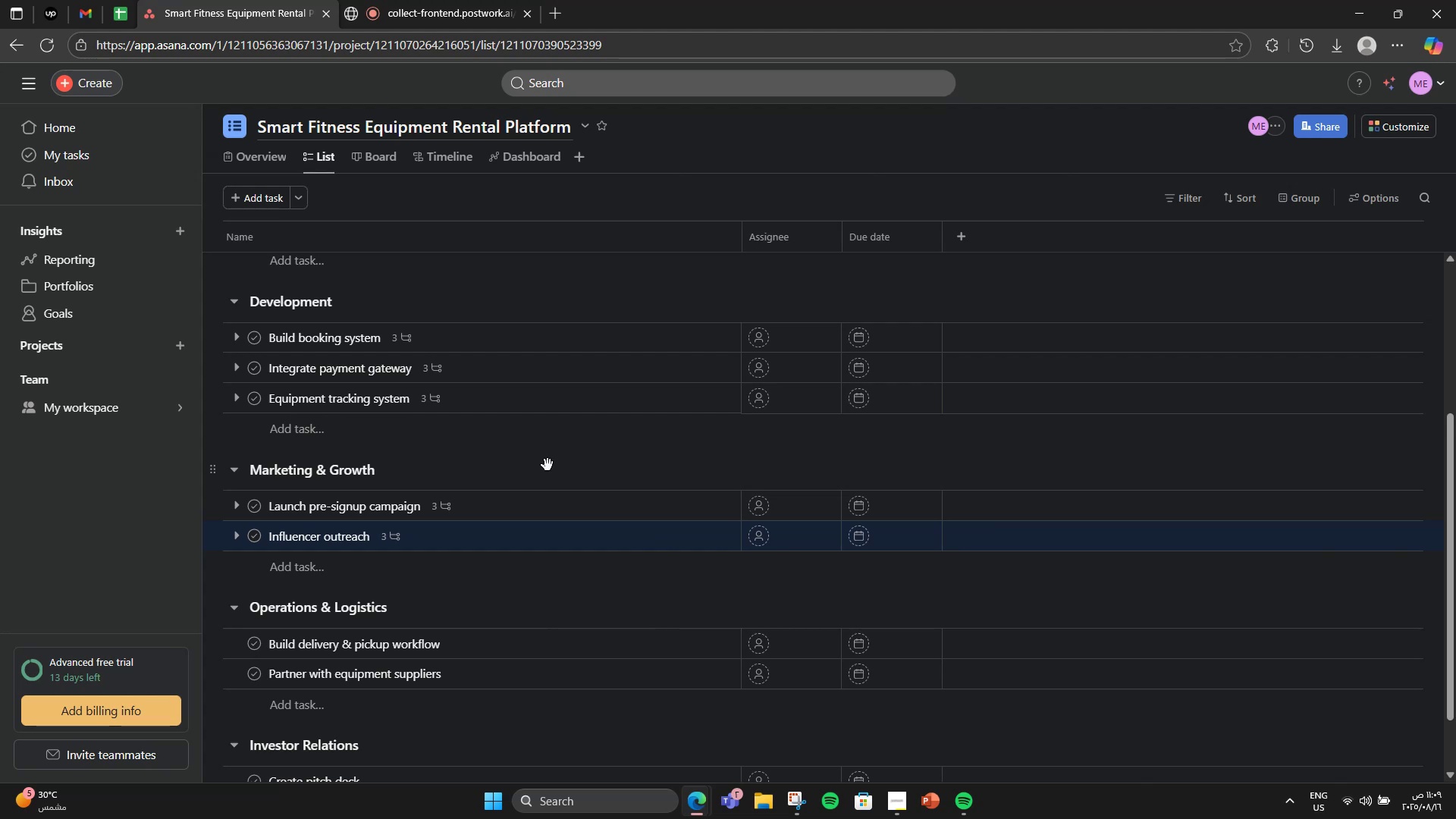 
scroll: coordinate [547, 474], scroll_direction: down, amount: 1.0
 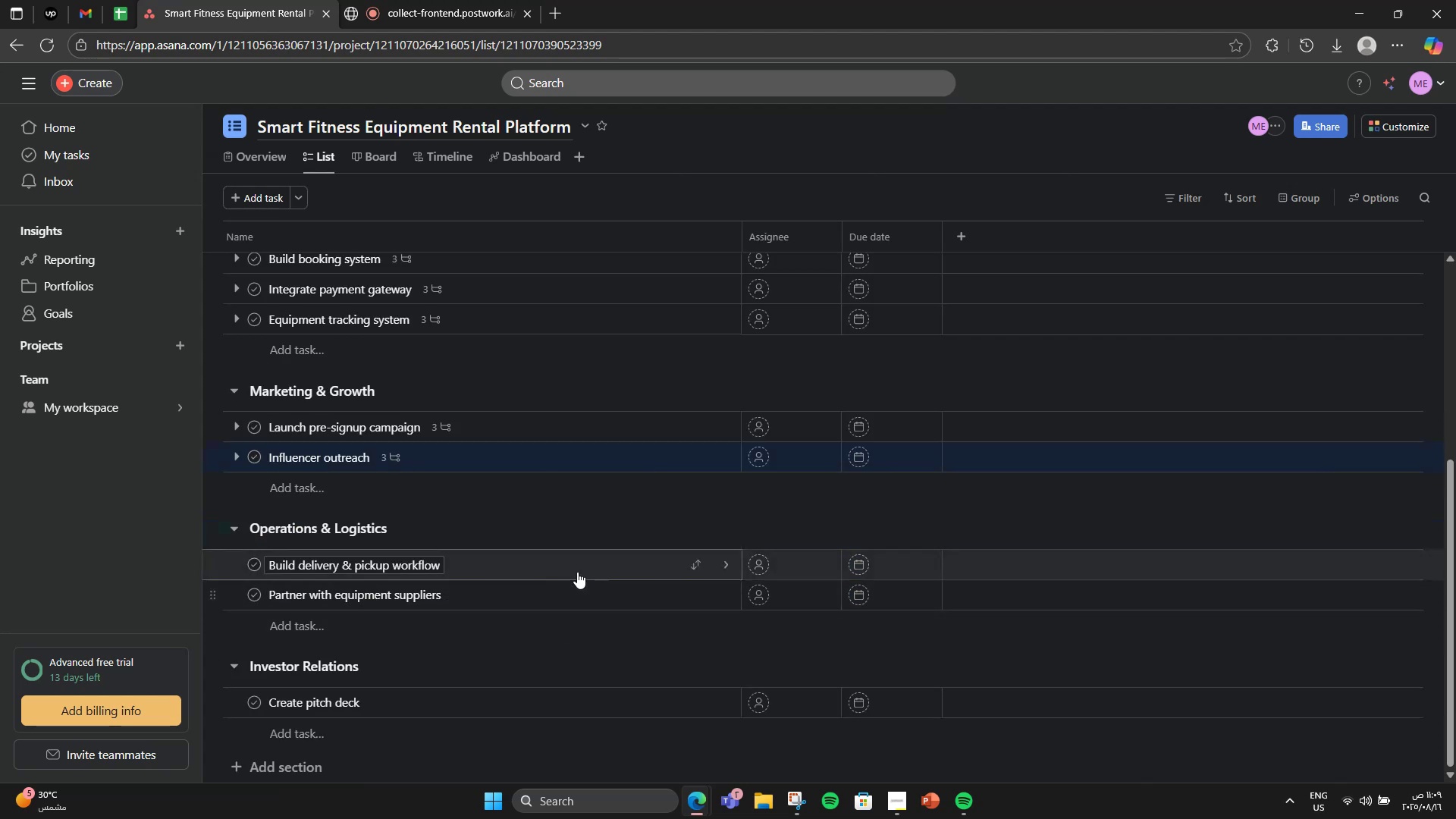 
left_click([578, 566])
 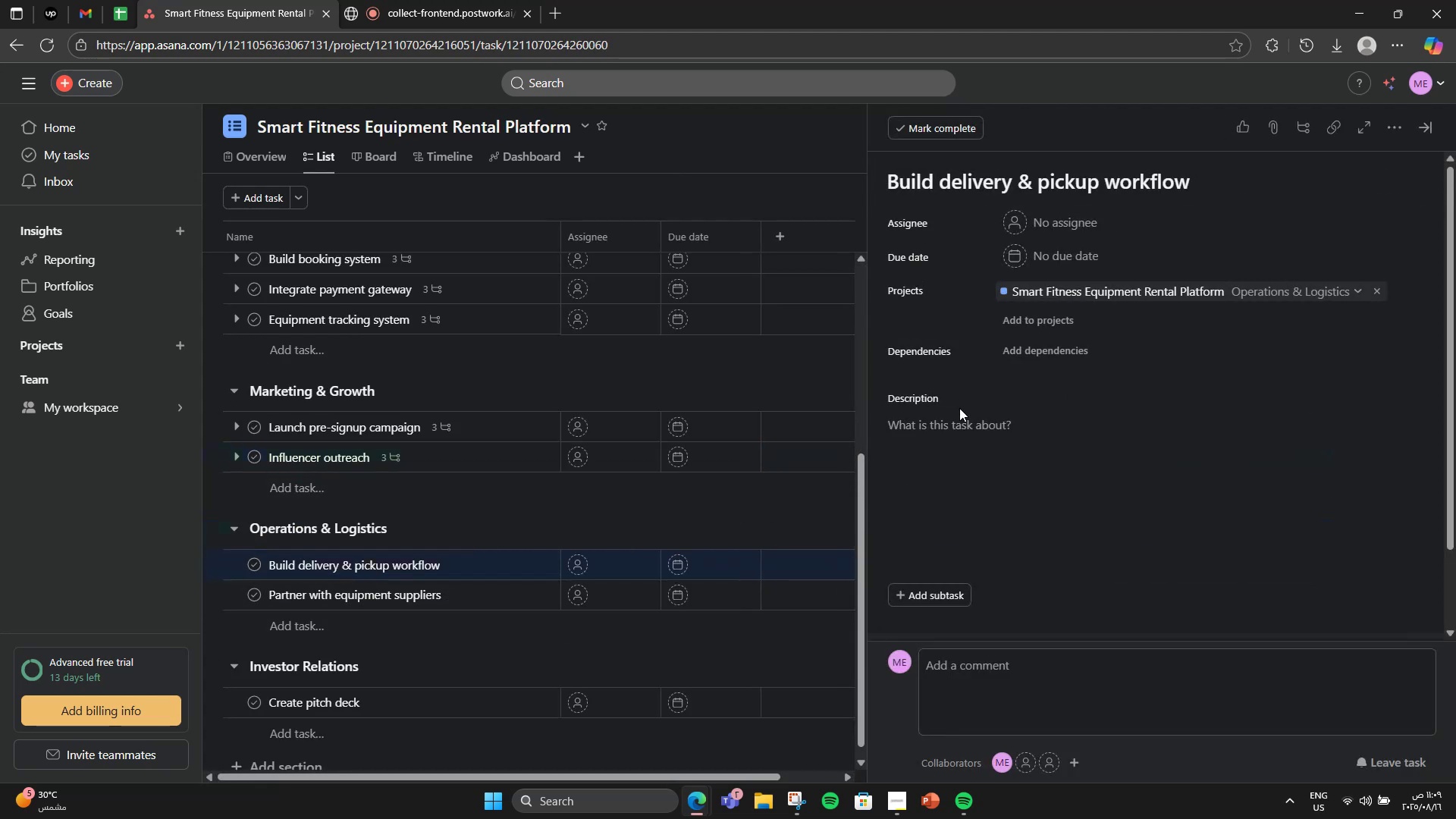 
left_click([952, 423])
 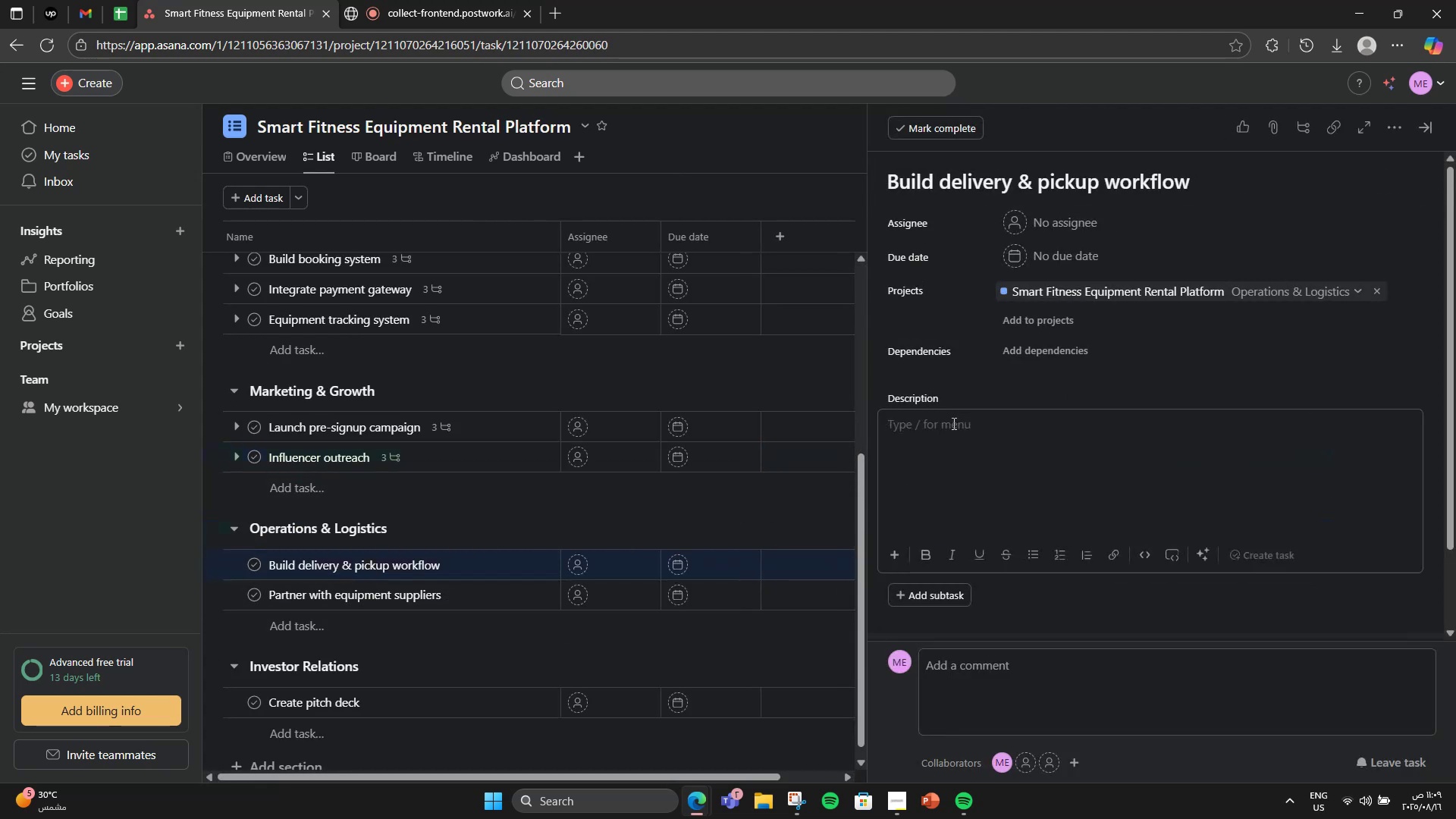 
type(Build deliery [NumLock])
key(Backspace)
key(Backspace)
key(Backspace)
key(Backspace)
key(Backspace)
 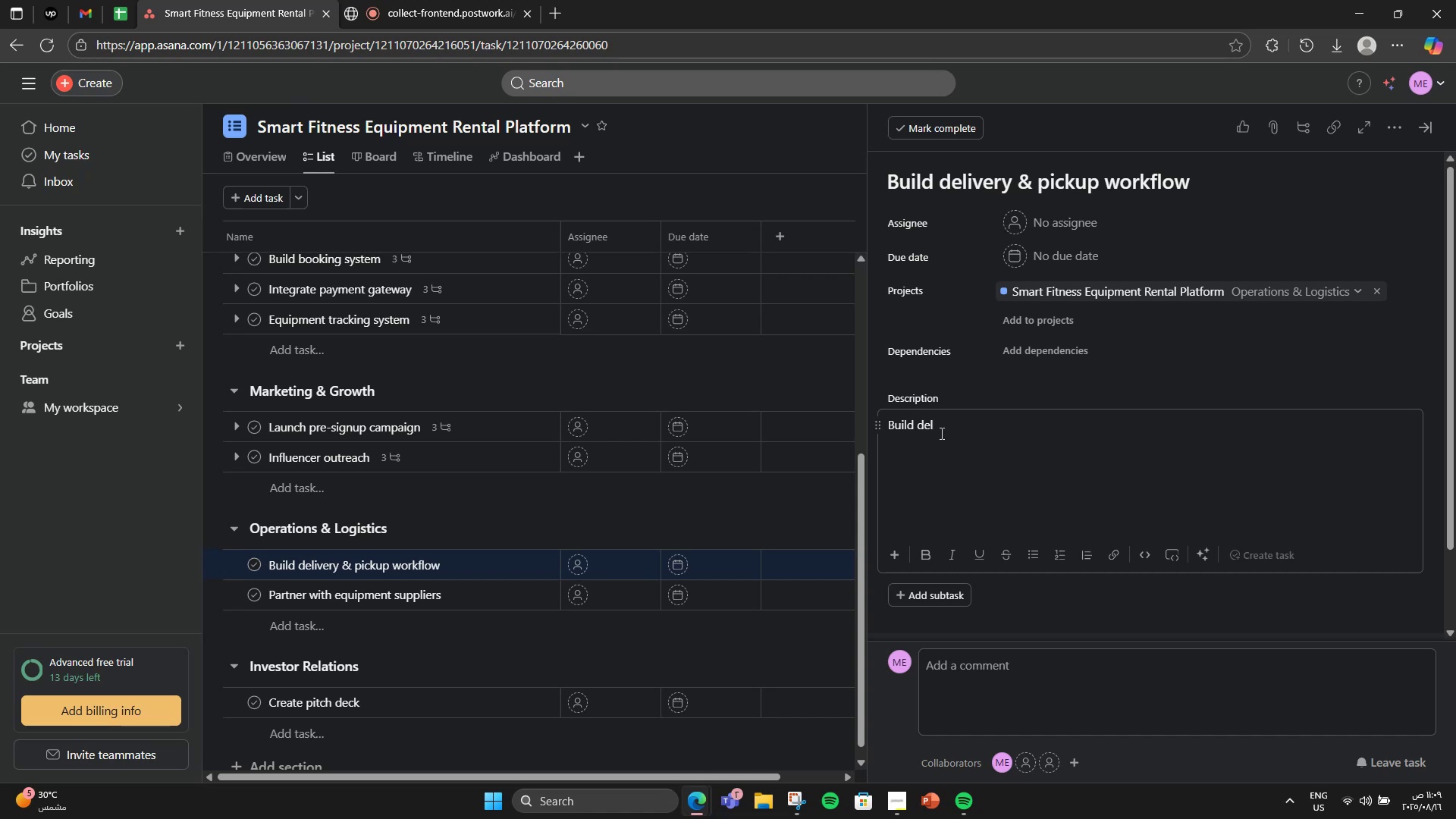 
type(ivery & picl)
key(Backspace)
type(kup workflow)
 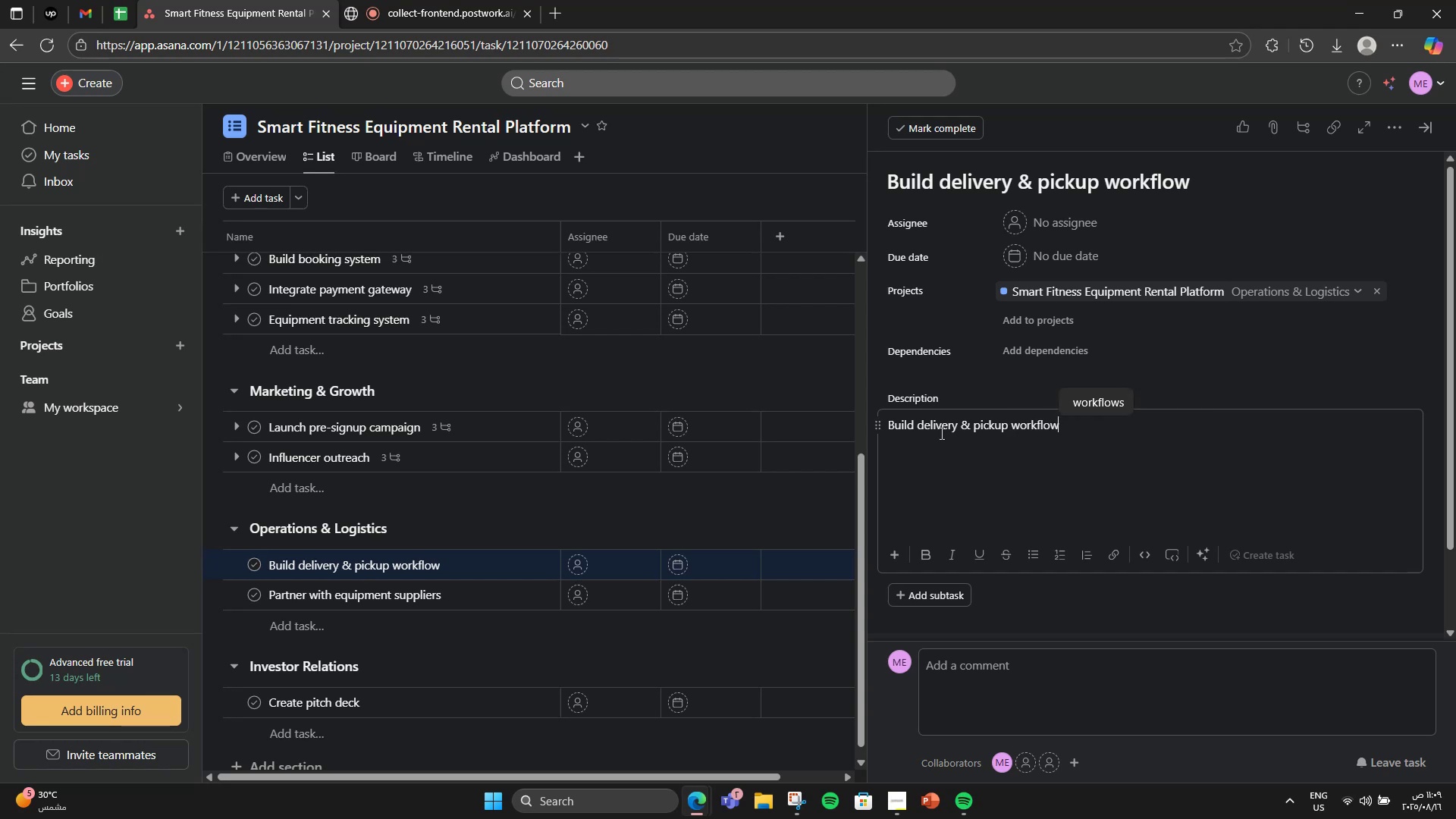 
hold_key(key=Backspace, duration=1.51)
 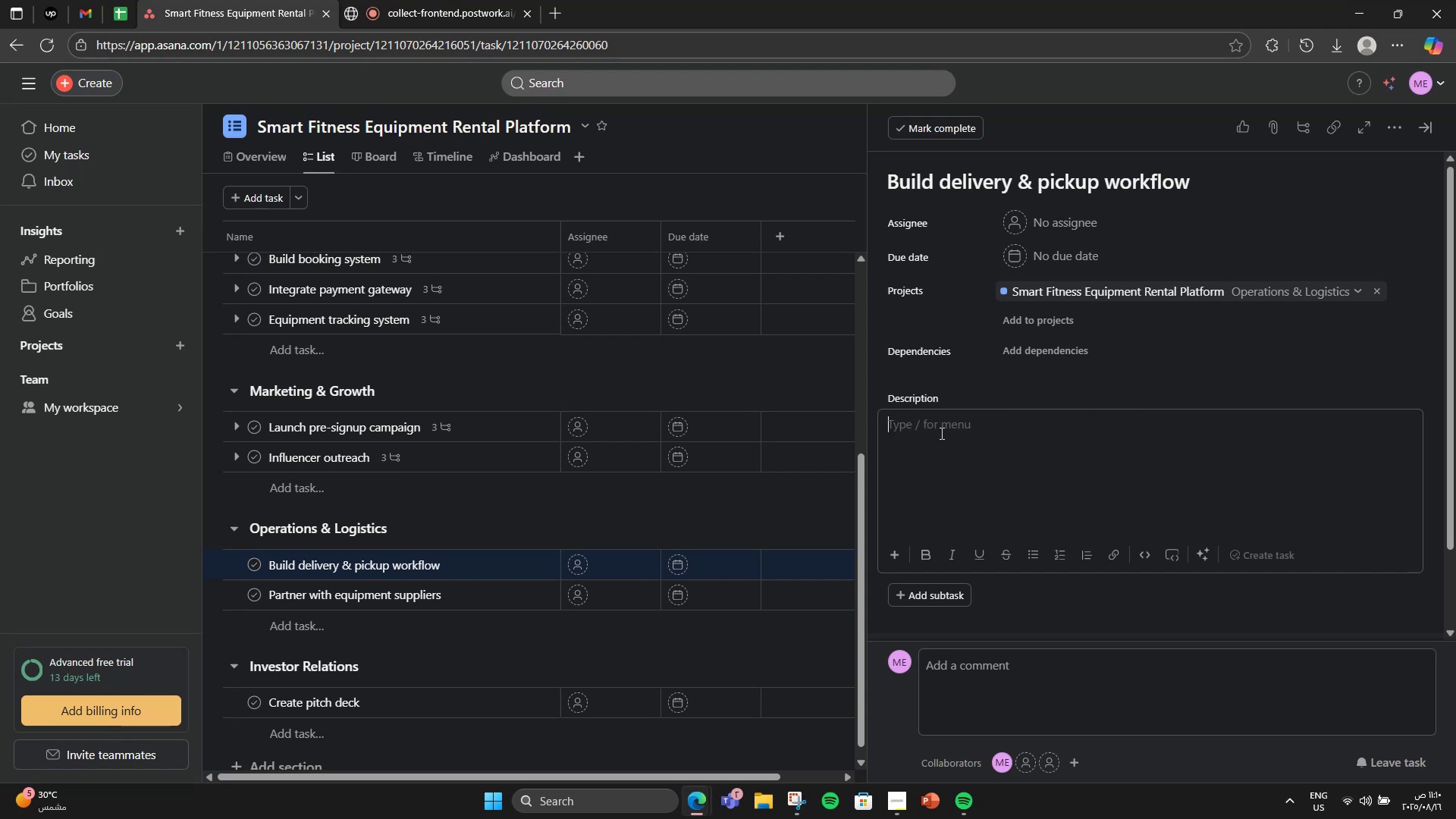 
hold_key(key=Backspace, duration=0.36)
 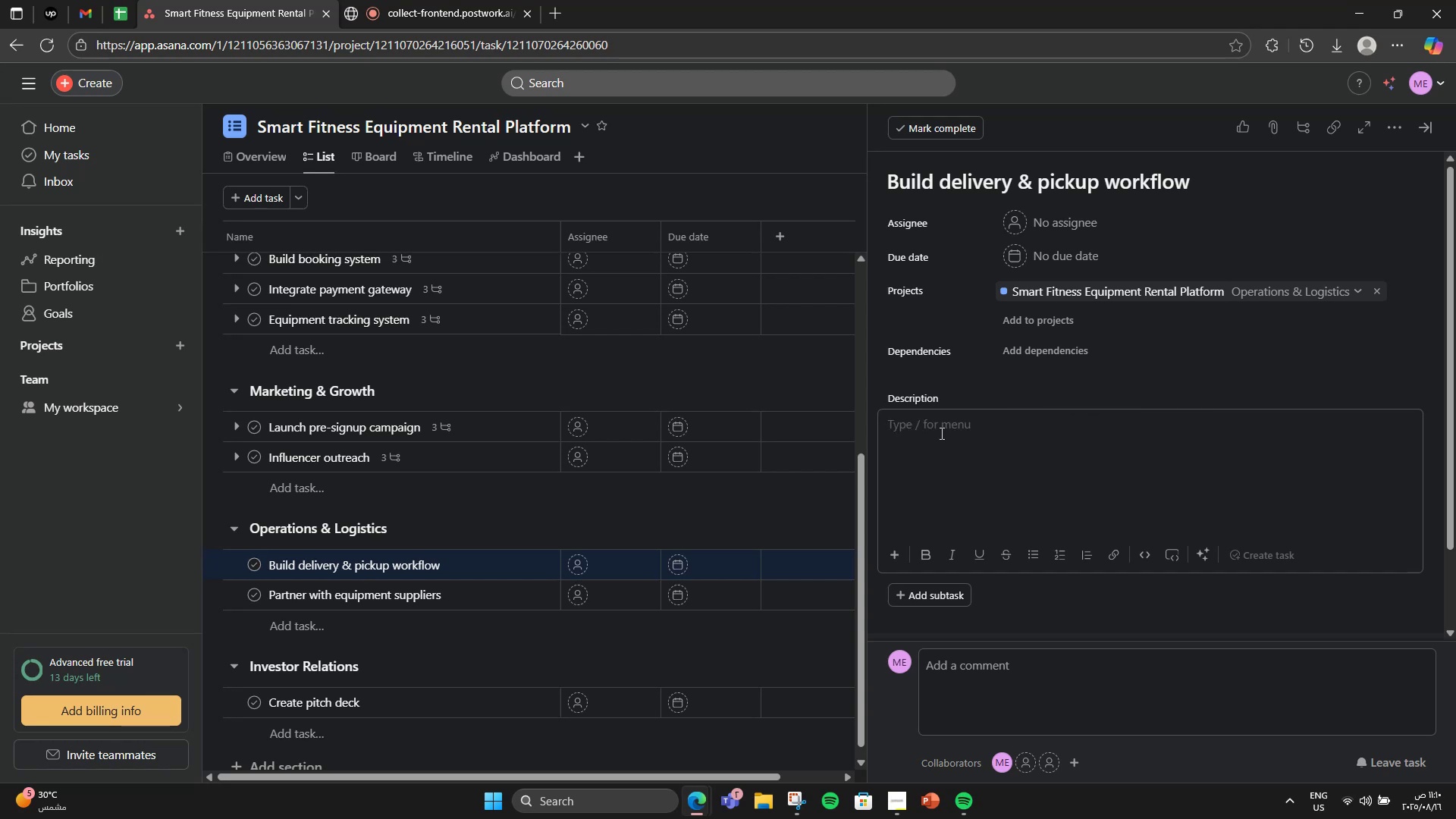 
type(Design workflows for q)
key(Backspace)
type(equipment delivery )
key(Backspace)
type(, assembly, and pickup.)
 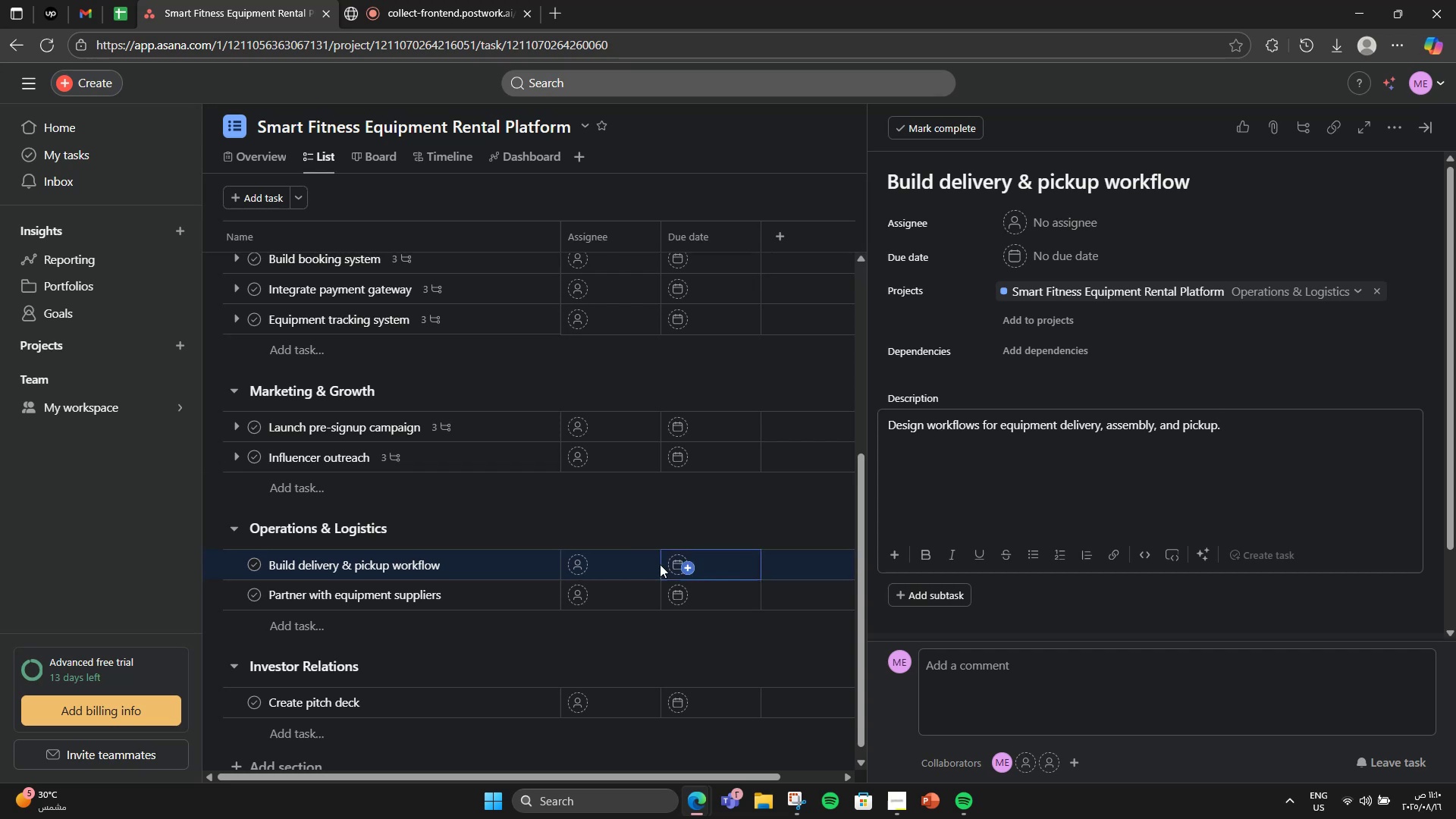 
scroll: coordinate [1018, 459], scroll_direction: down, amount: 3.0
 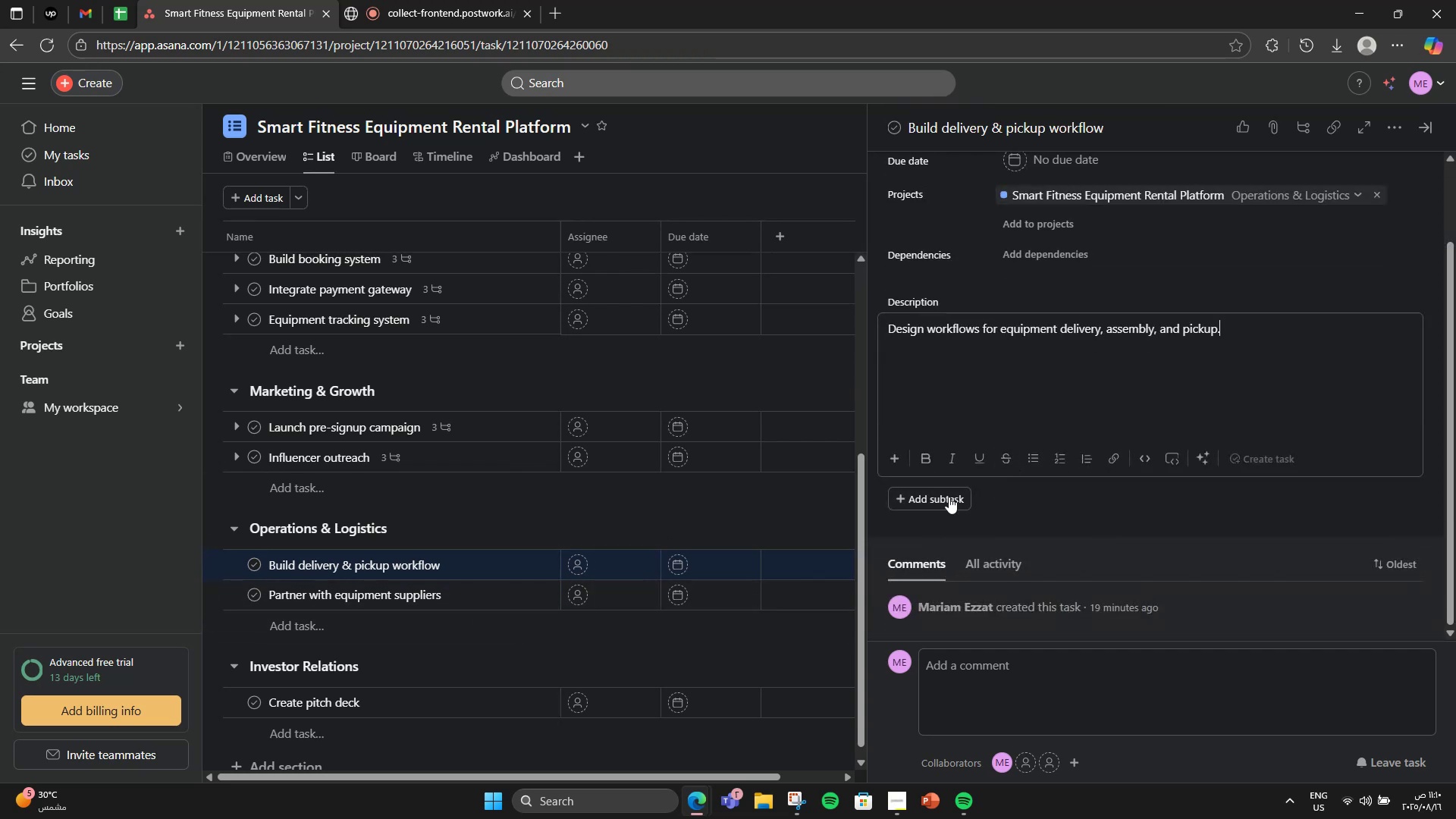 
double_click([949, 497])
 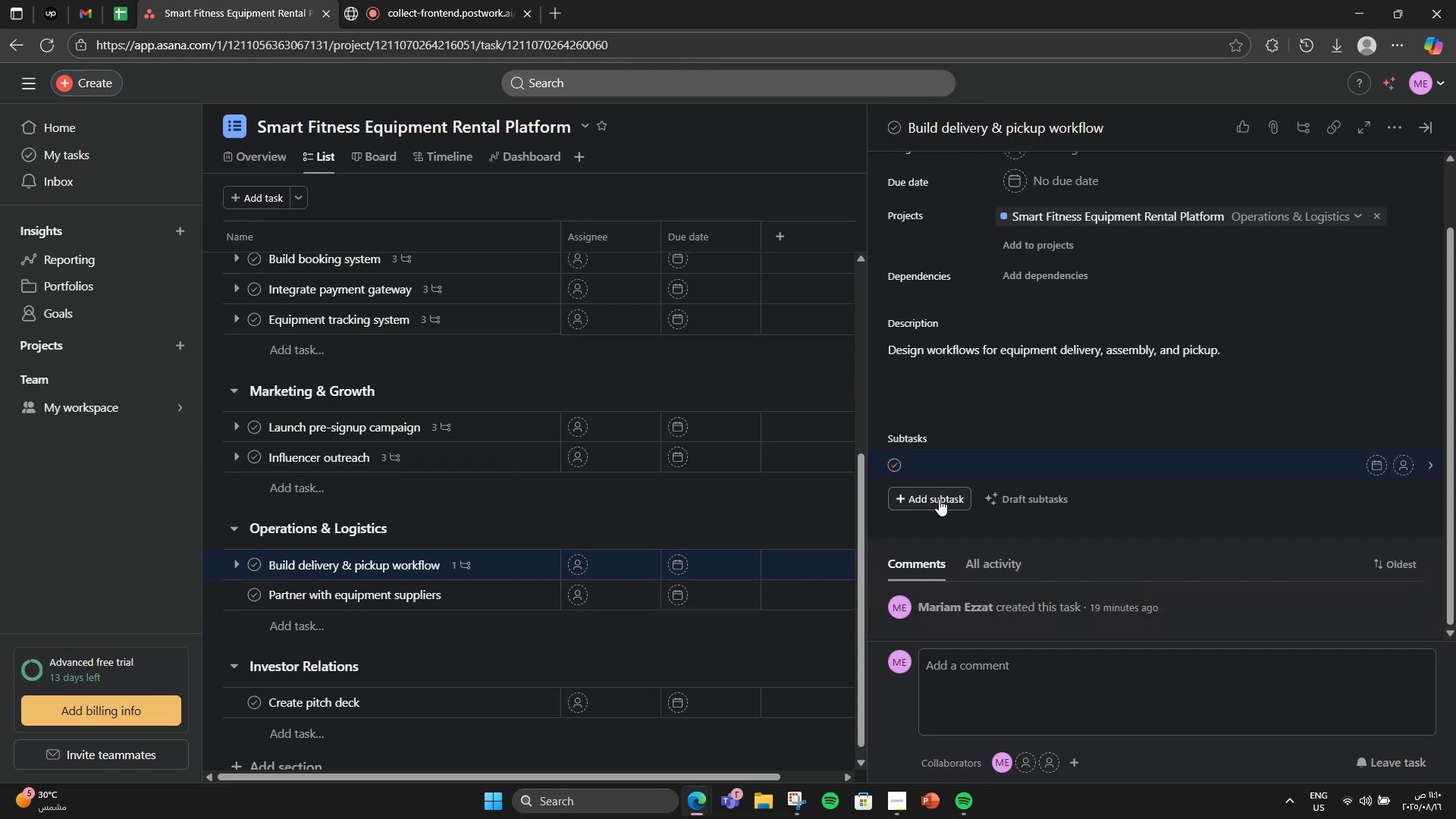 
wait(5.82)
 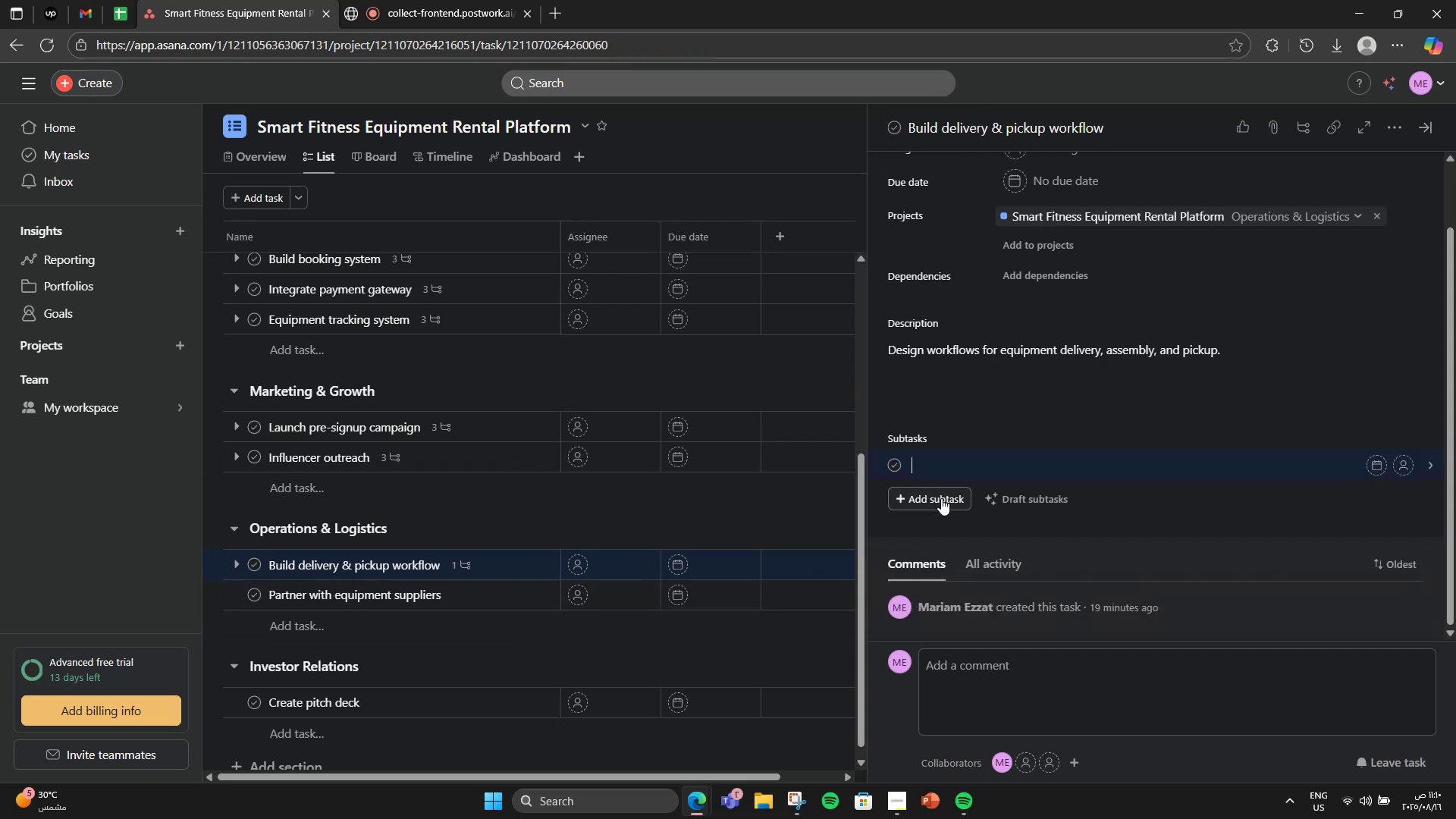 
type(Partner wo)
key(Backspace)
type(ith couriers)
 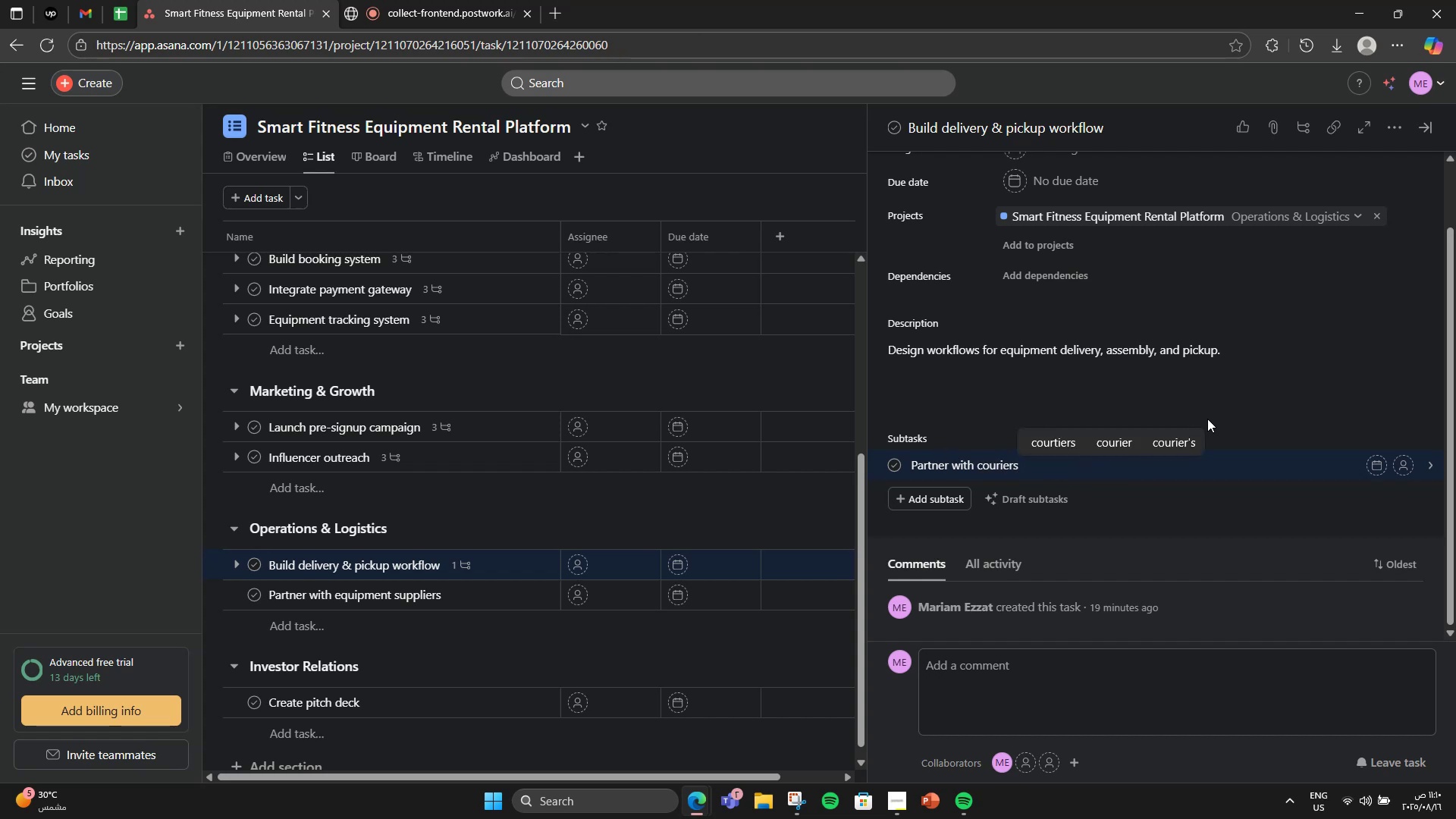 
key(Enter)
 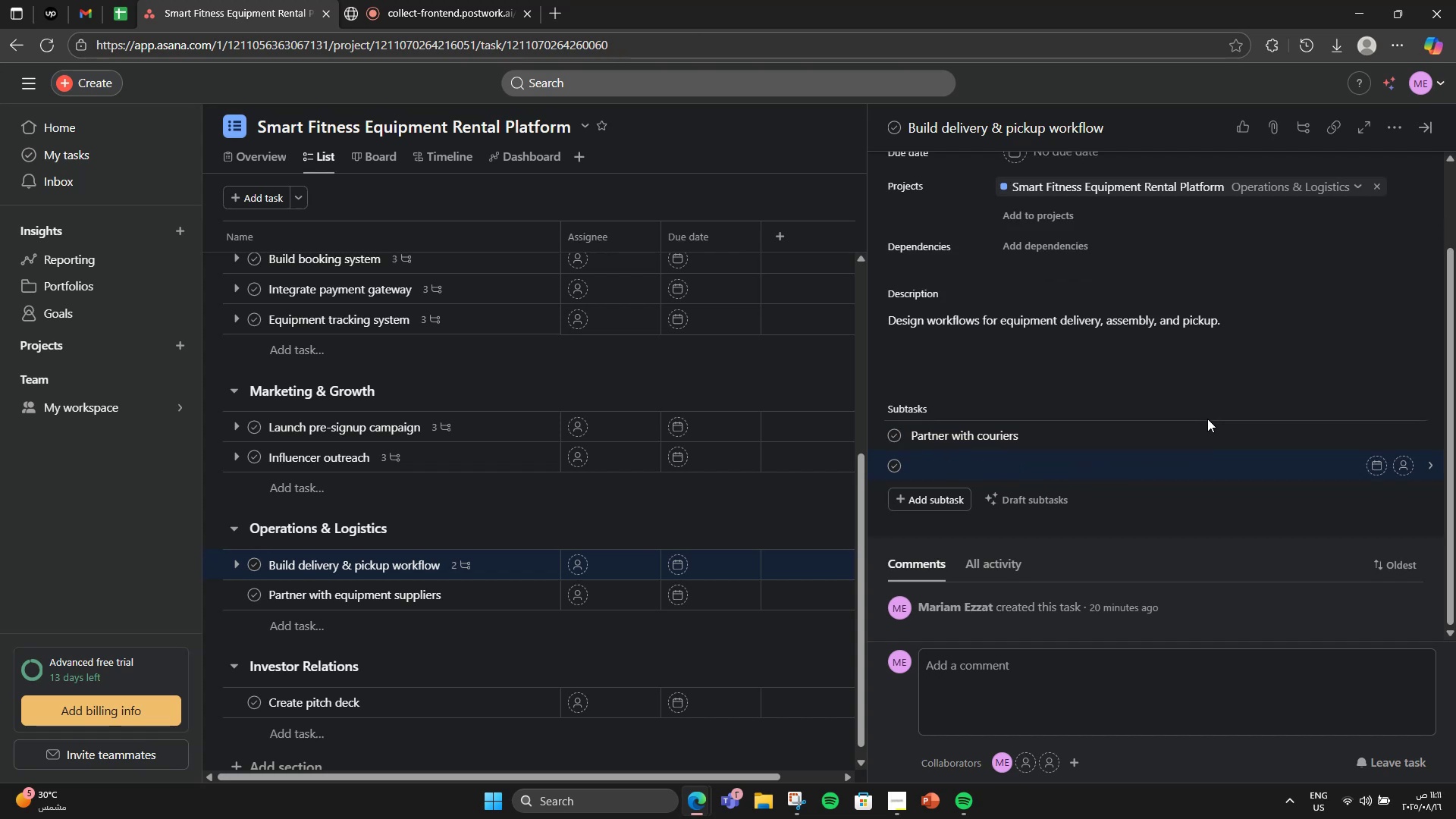 
type(Design assembly steps)
 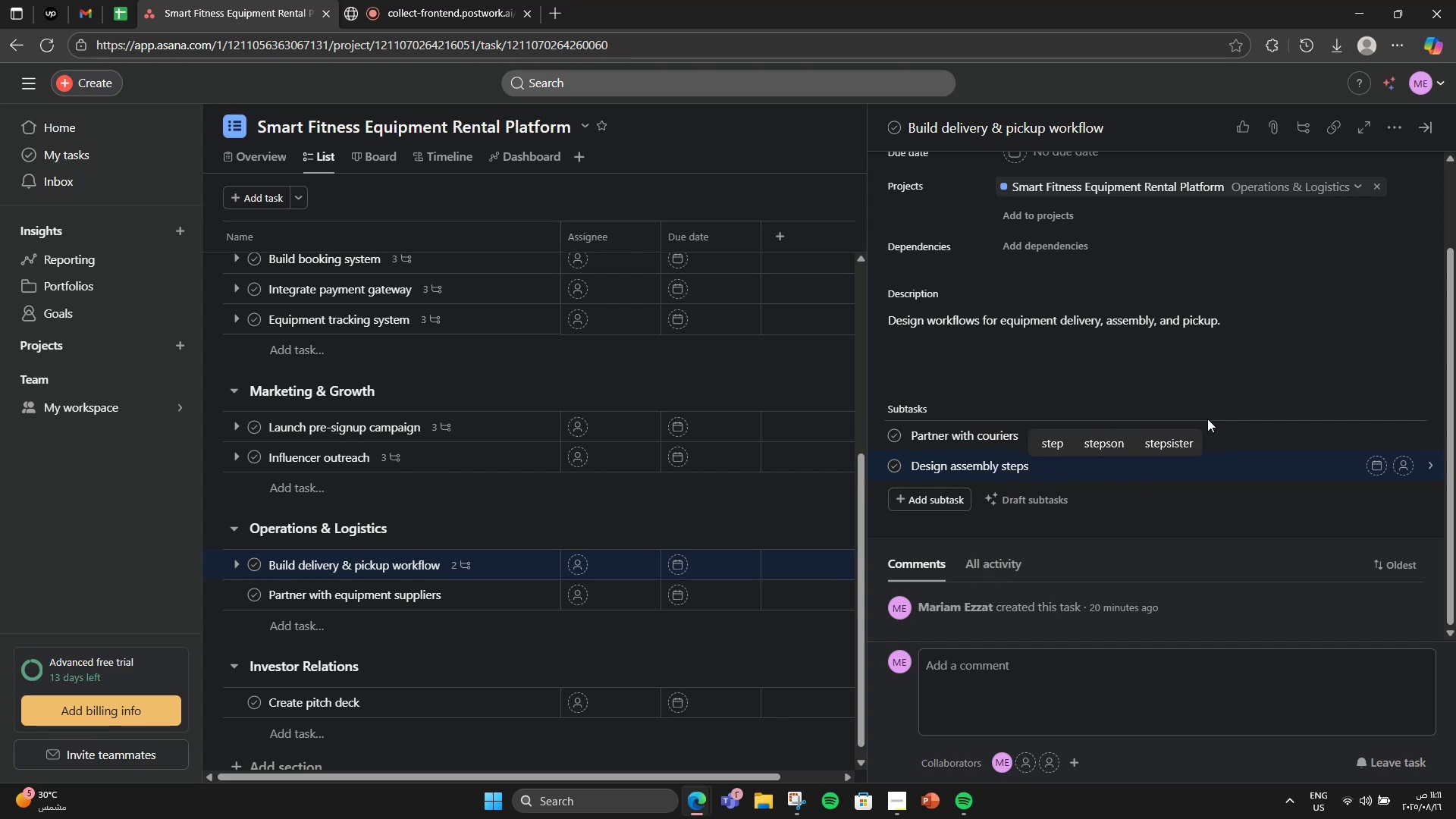 
key(Enter)
 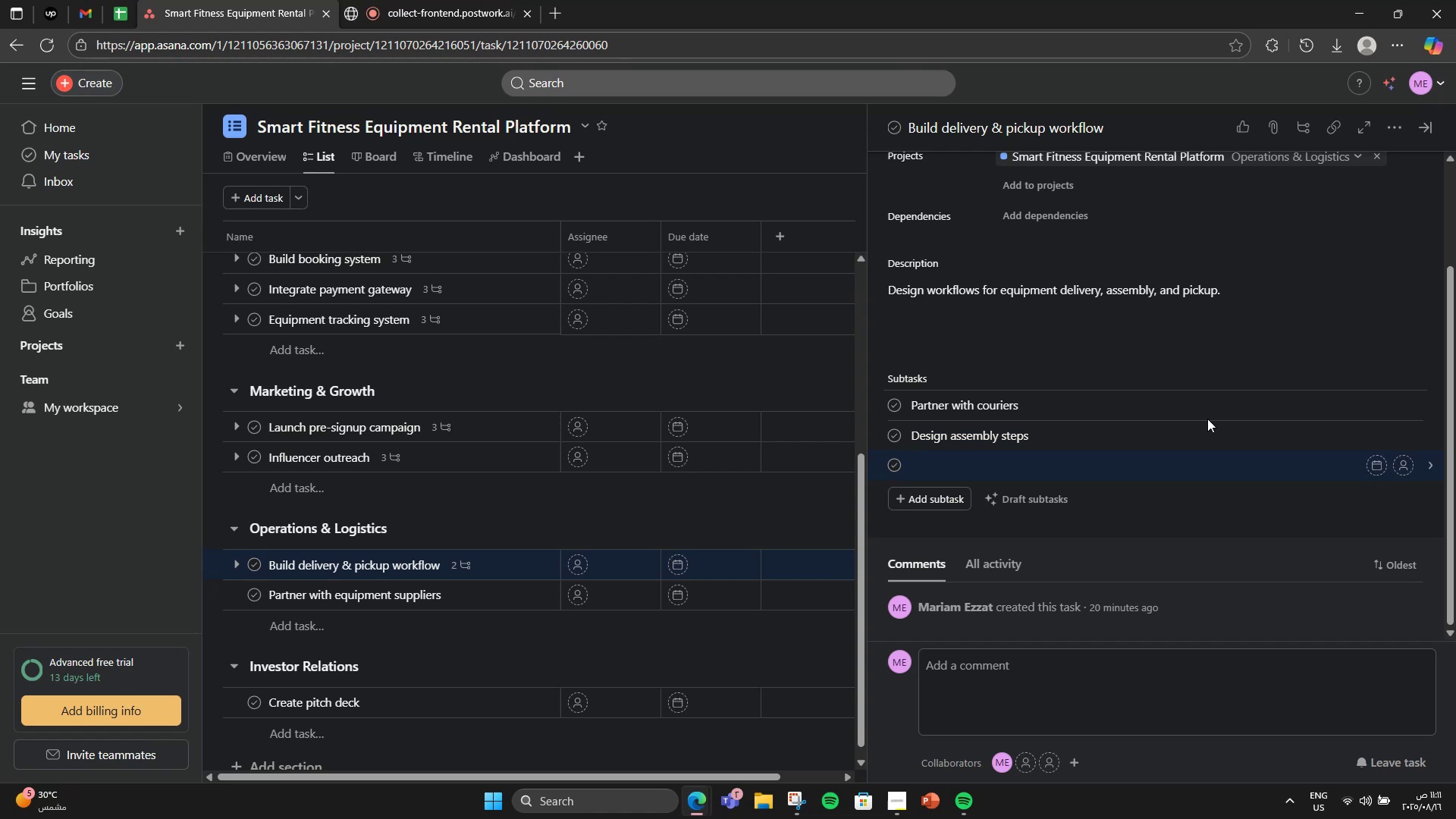 
type(Setup pickup process)
 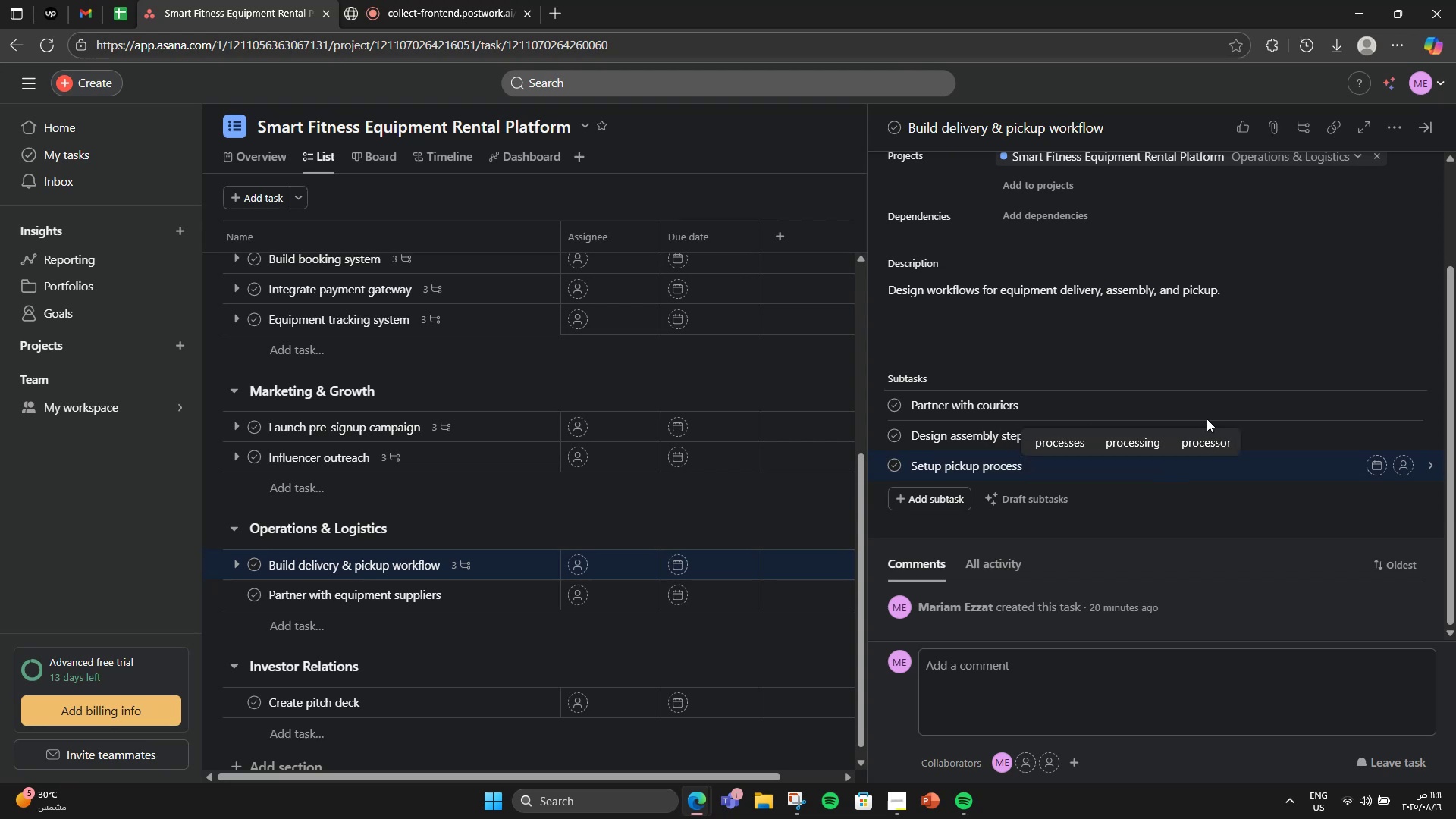 
wait(5.9)
 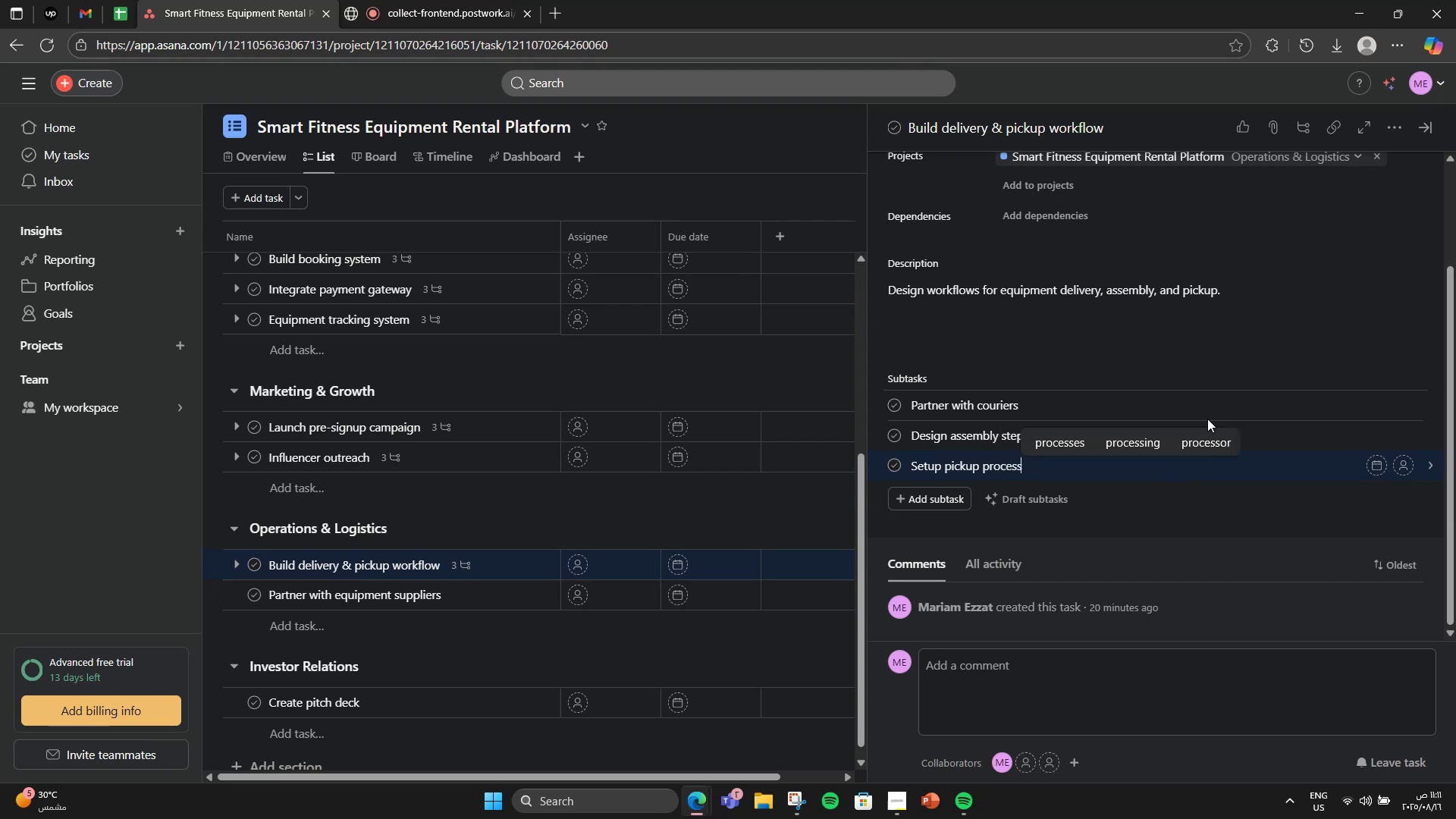 
left_click([460, 588])
 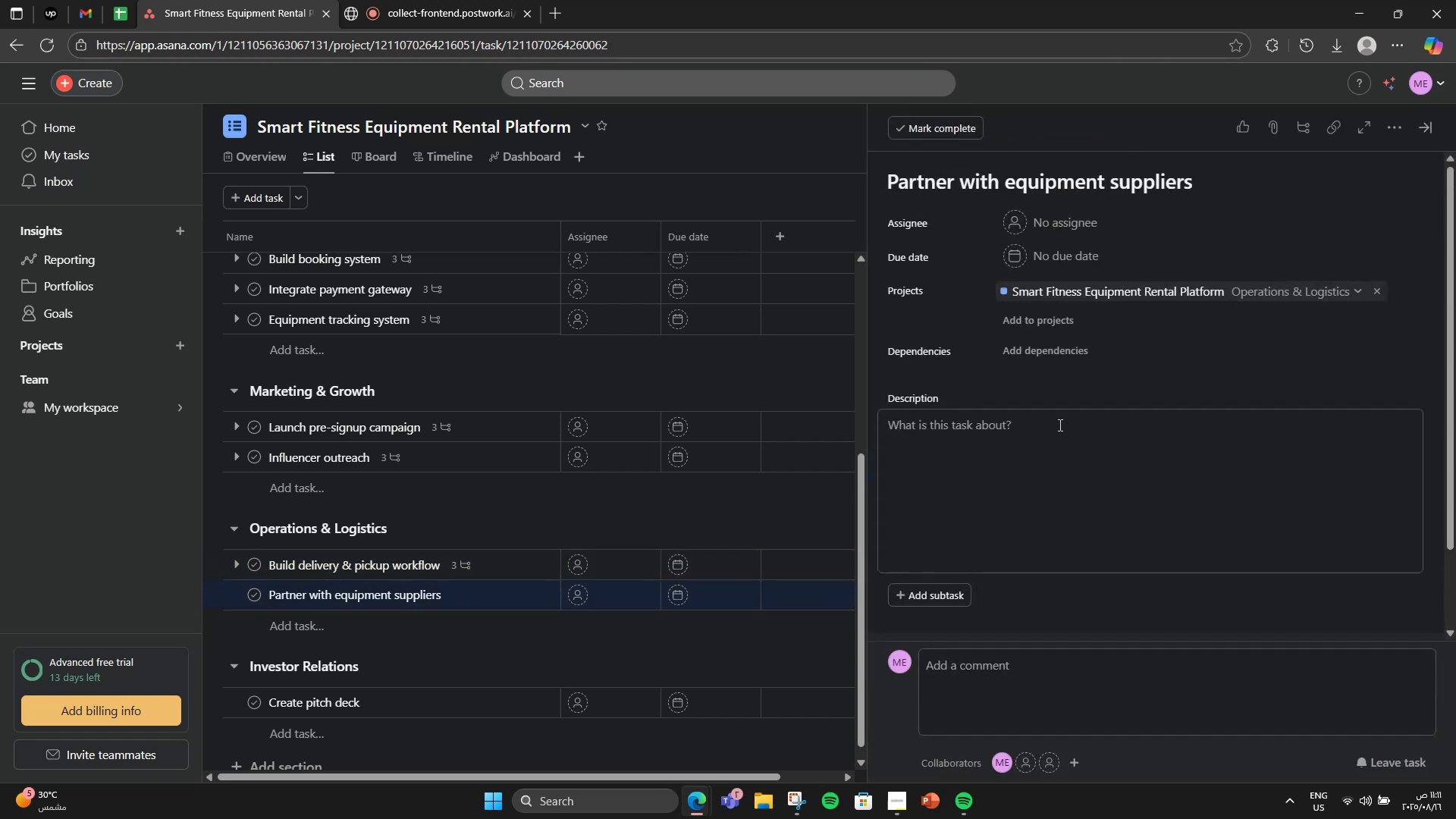 
left_click([1064, 424])
 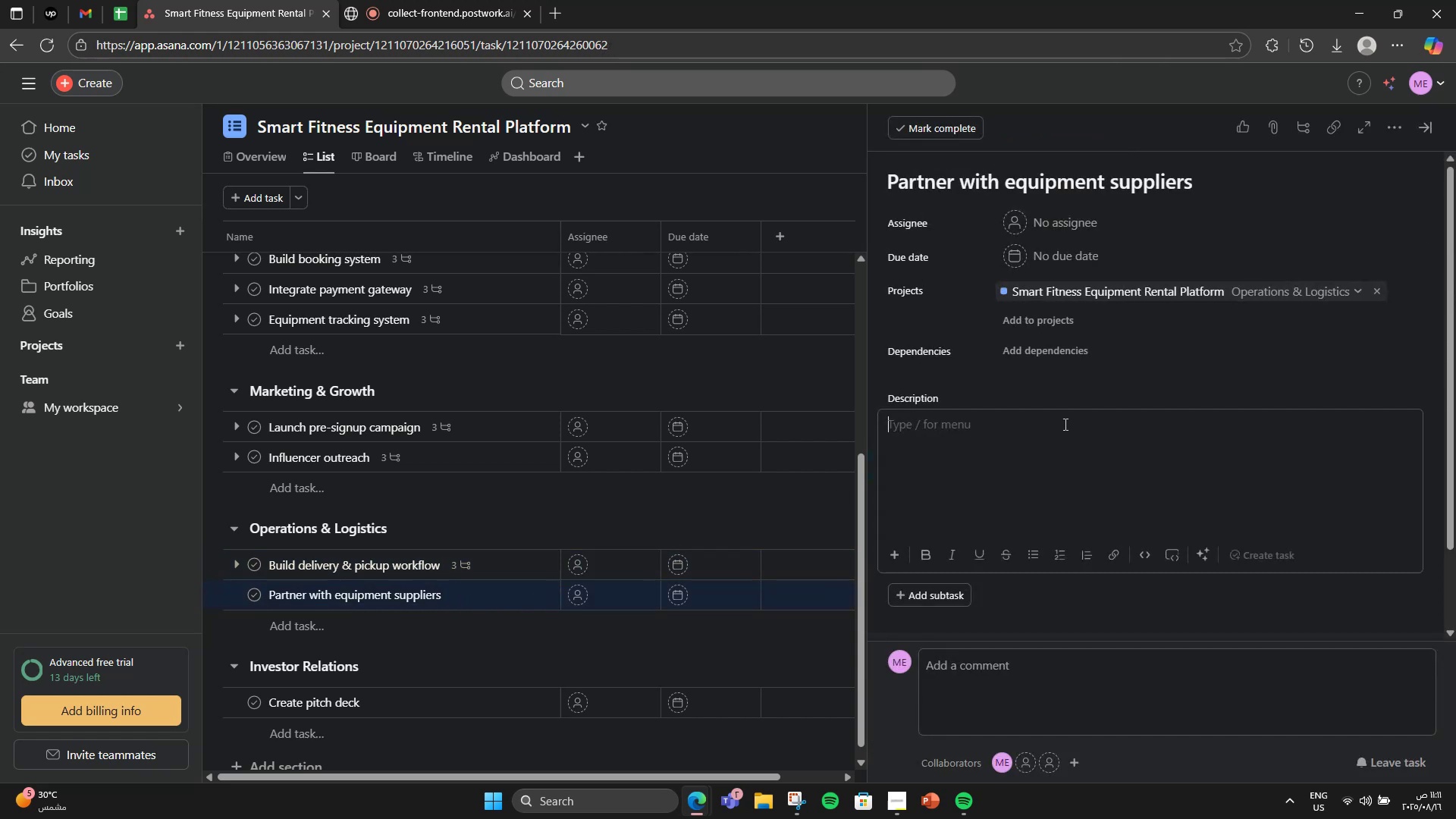 
type(Secure contracts wth )
key(Backspace)
key(Backspace)
key(Backspace)
type(ith fitness q)
key(Backspace)
type(equipment brandsd )
key(Backspace)
key(Backspace)
type( am)
key(Backspace)
type(nd vendors.)
 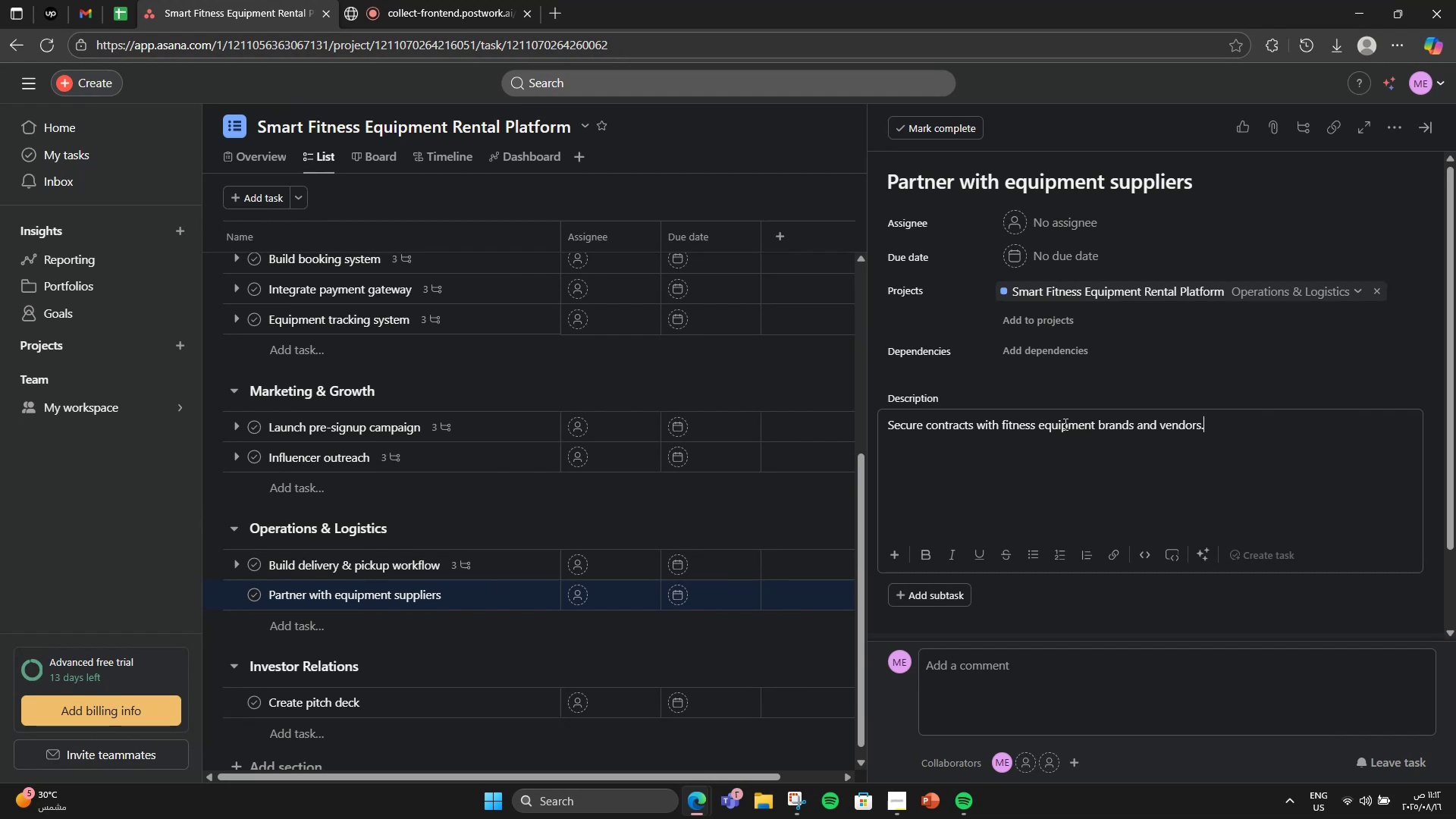 
wait(7.39)
 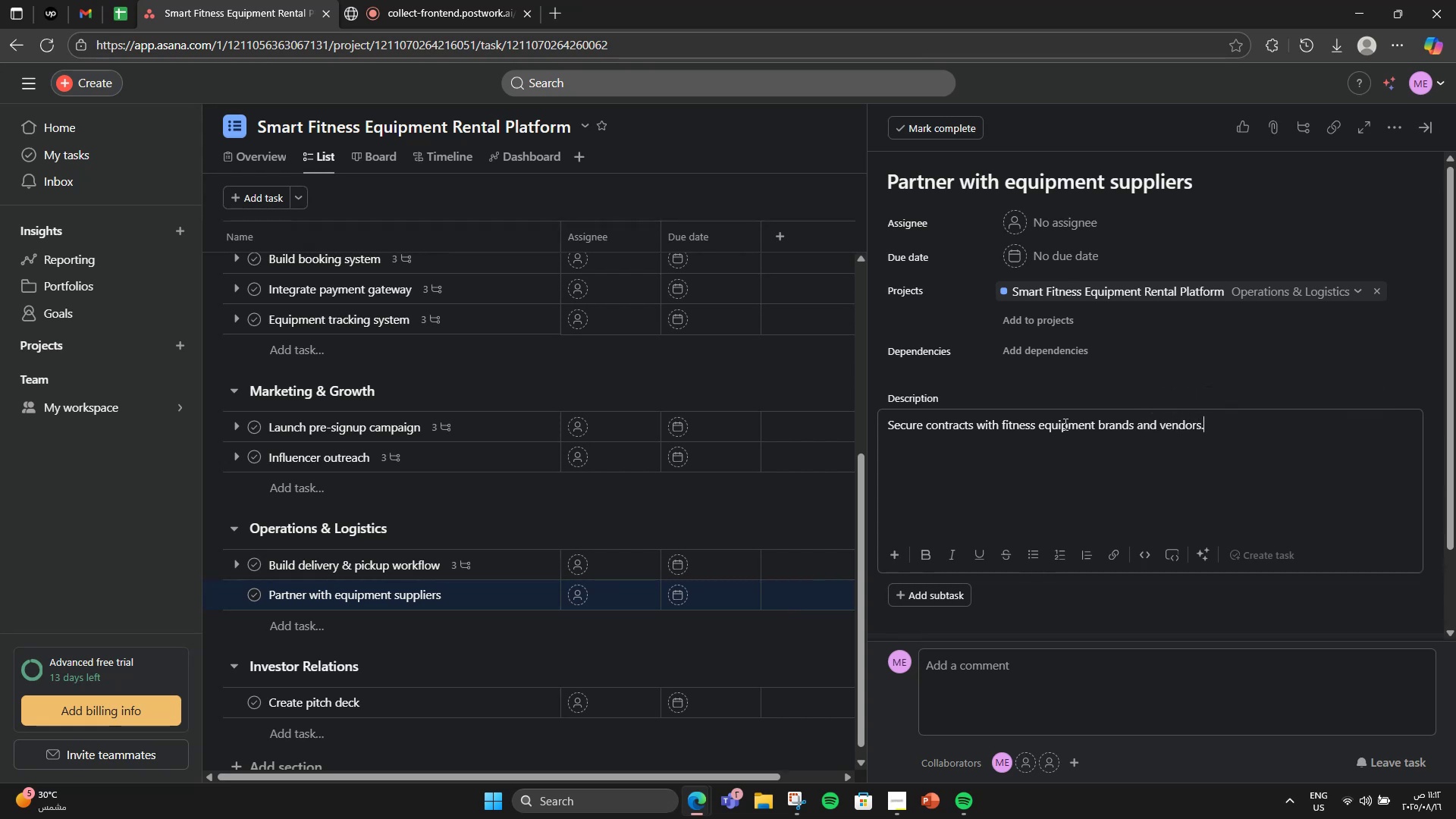 
scroll: coordinate [1033, 512], scroll_direction: down, amount: 2.0
 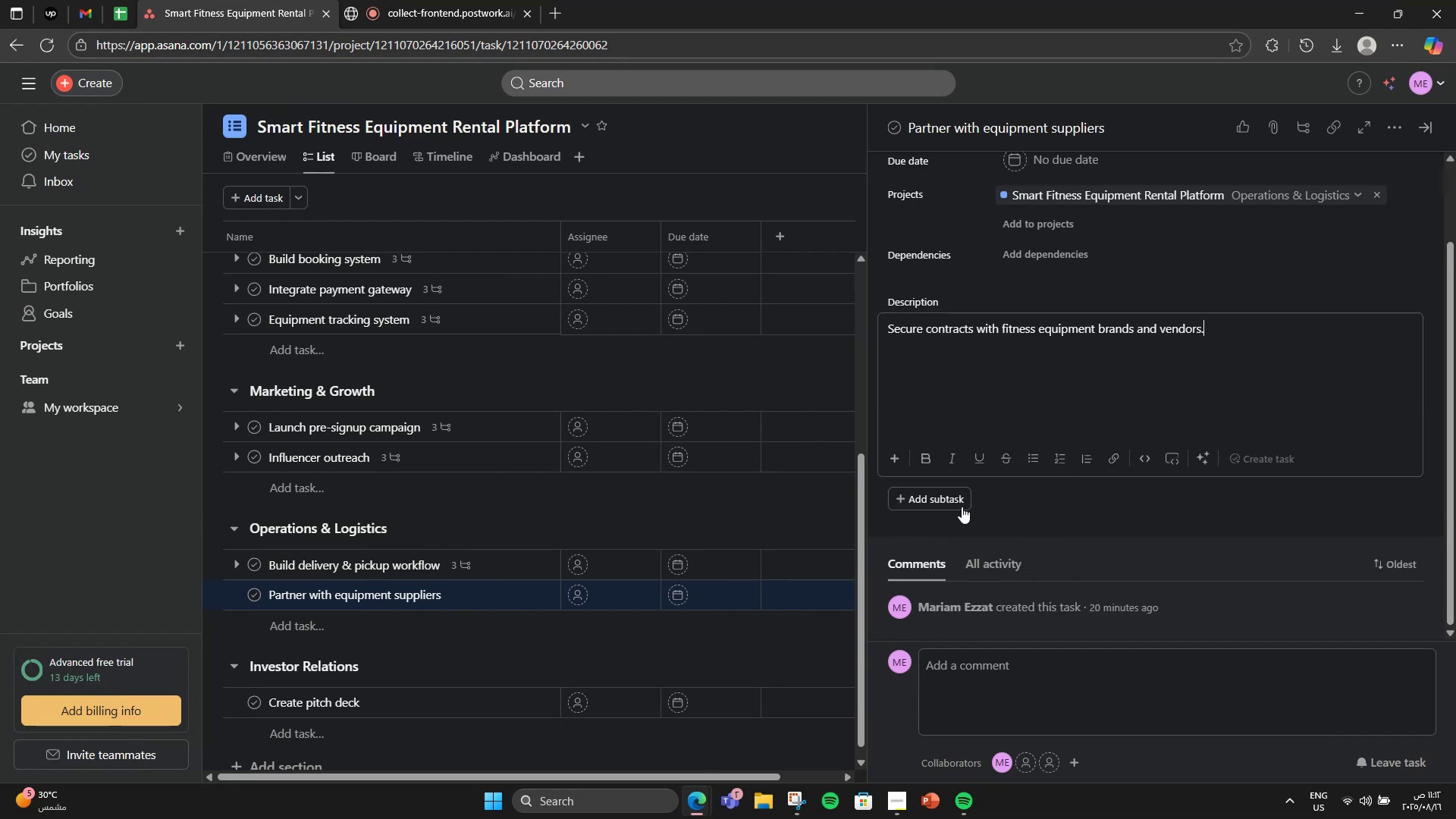 
left_click([950, 507])
 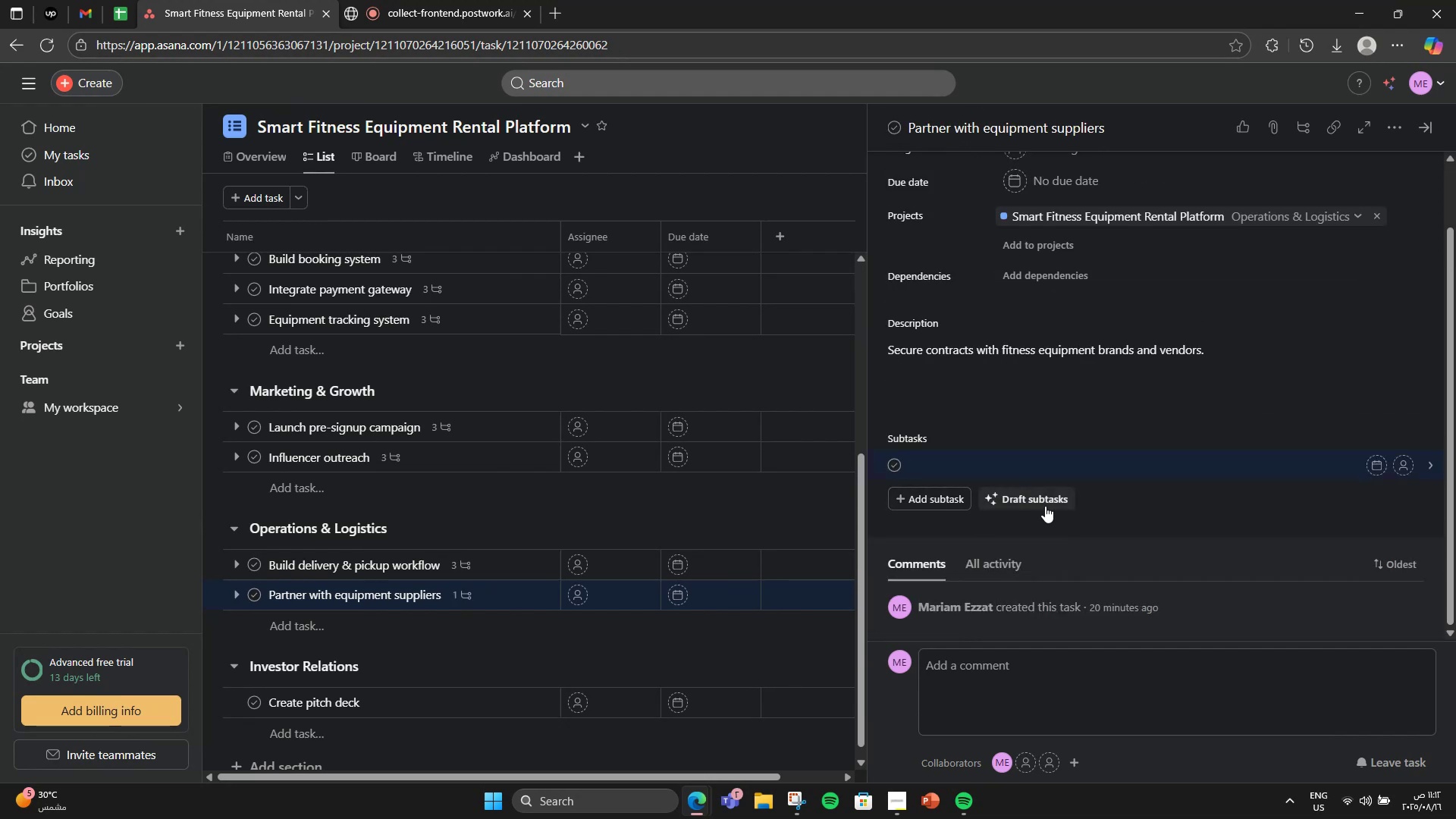 
type(Identify suppliers)
 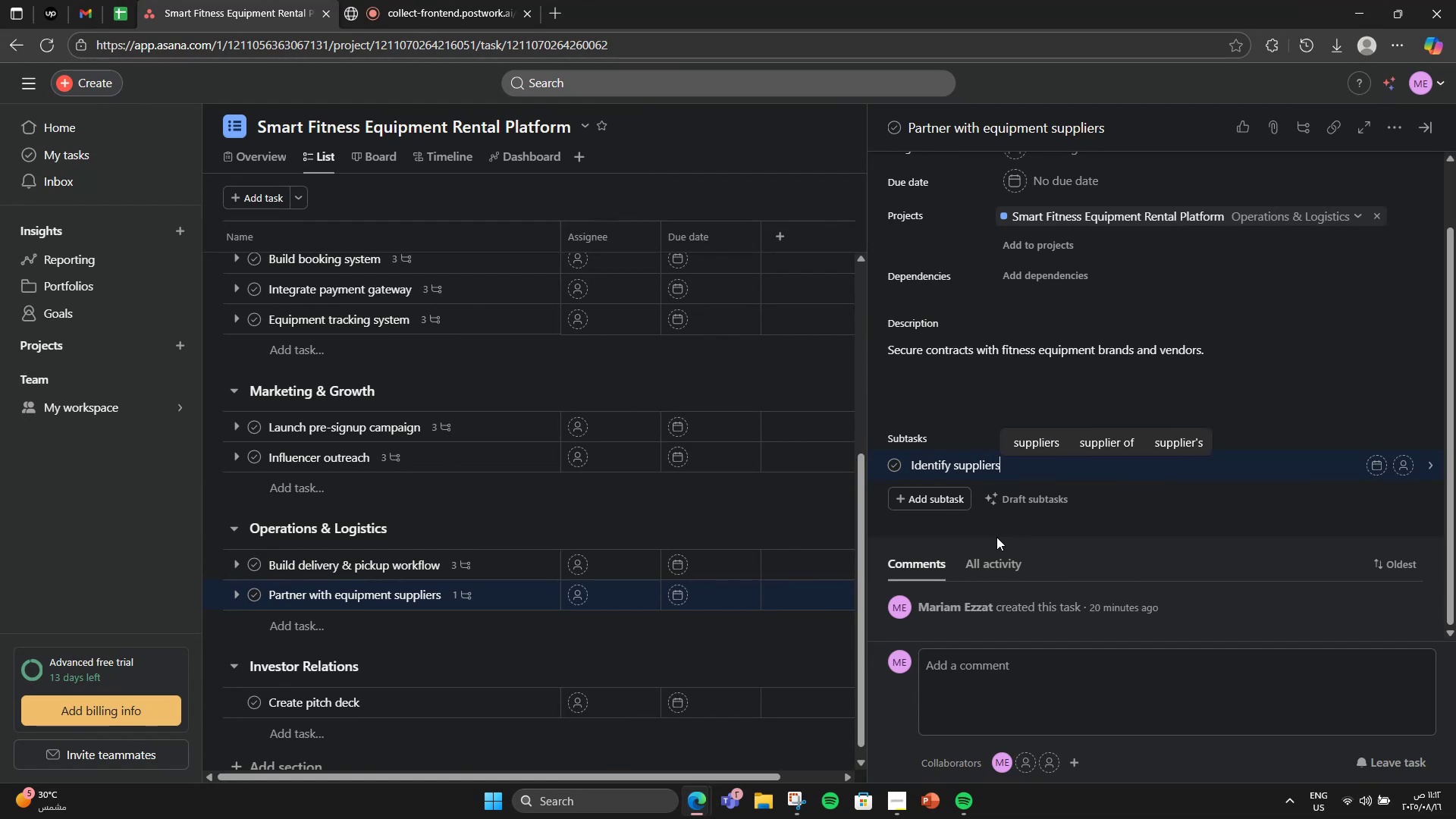 
key(Enter)
 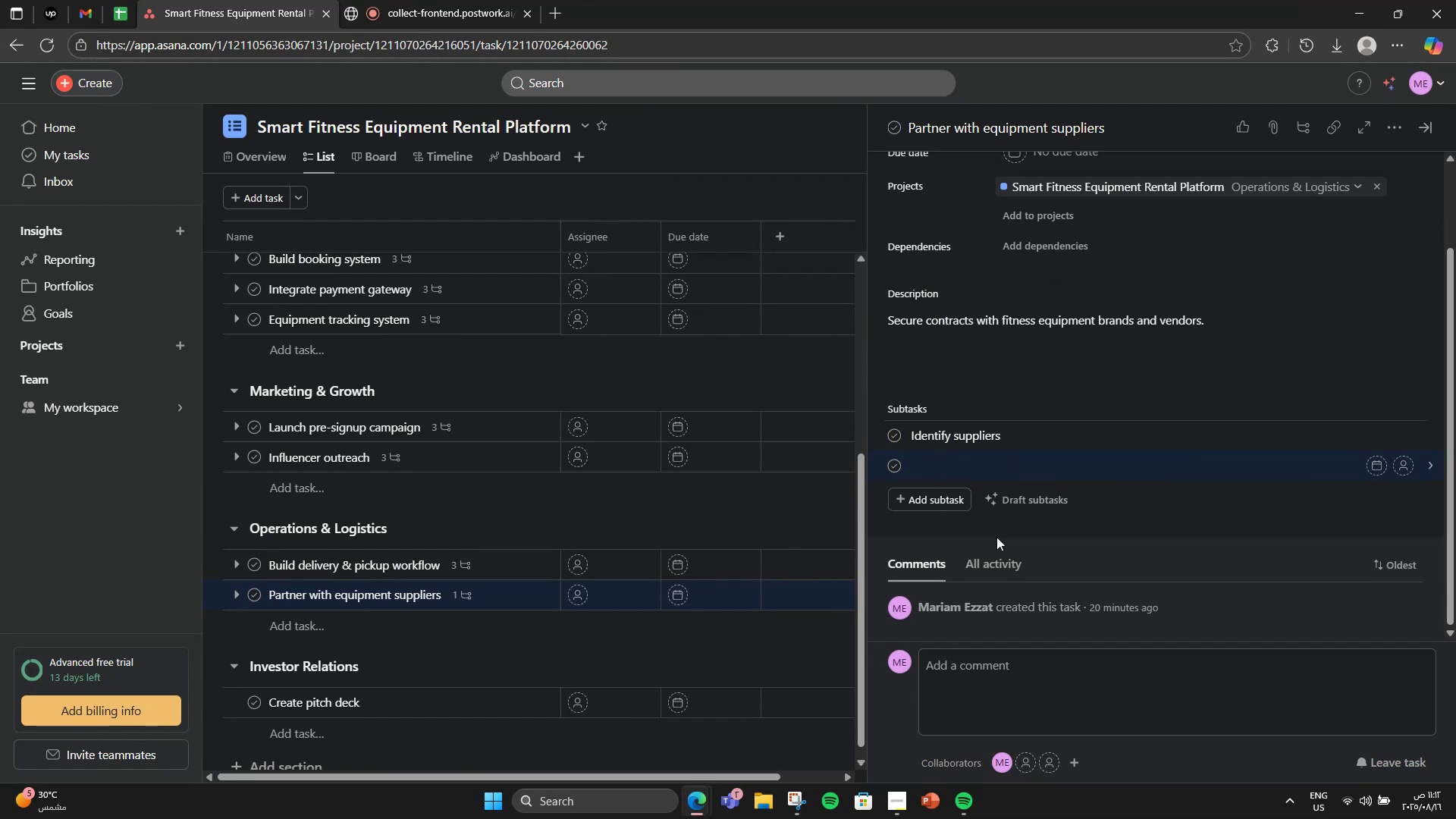 
type(Negi)
key(Backspace)
type(otiate ci)
key(Backspace)
type(ontracts)
 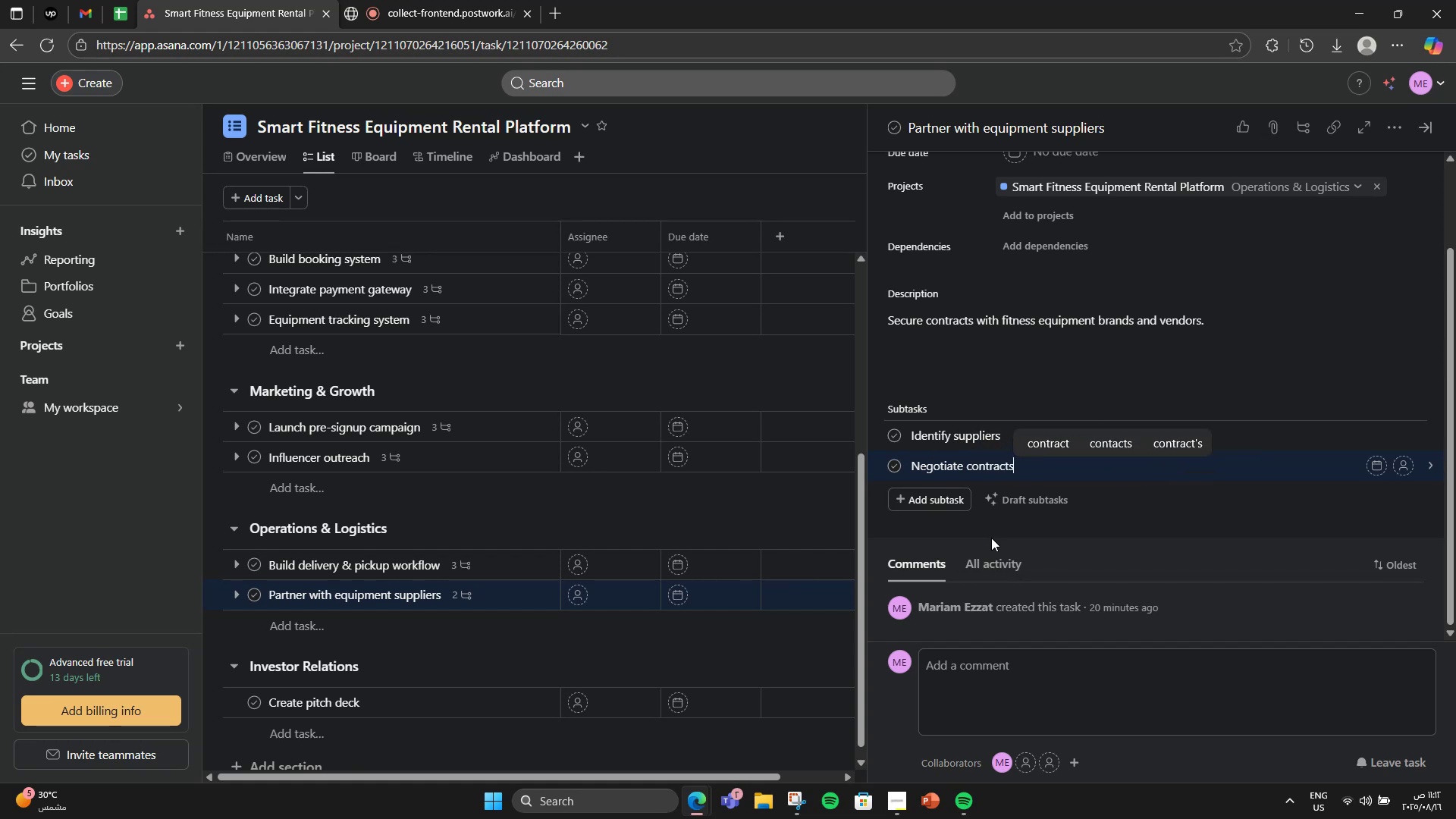 
key(Enter)
 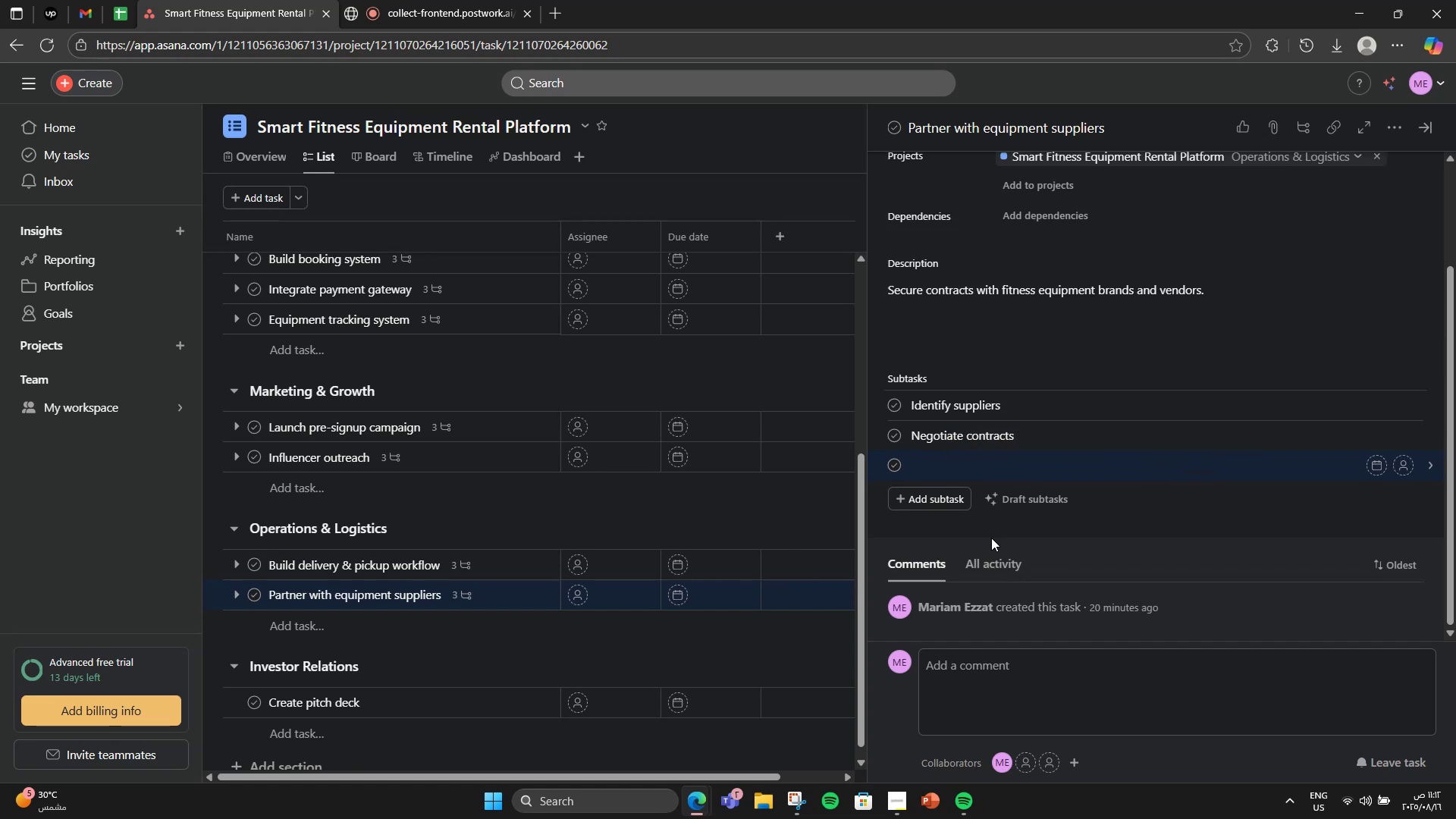 
type(Sign agreements)
 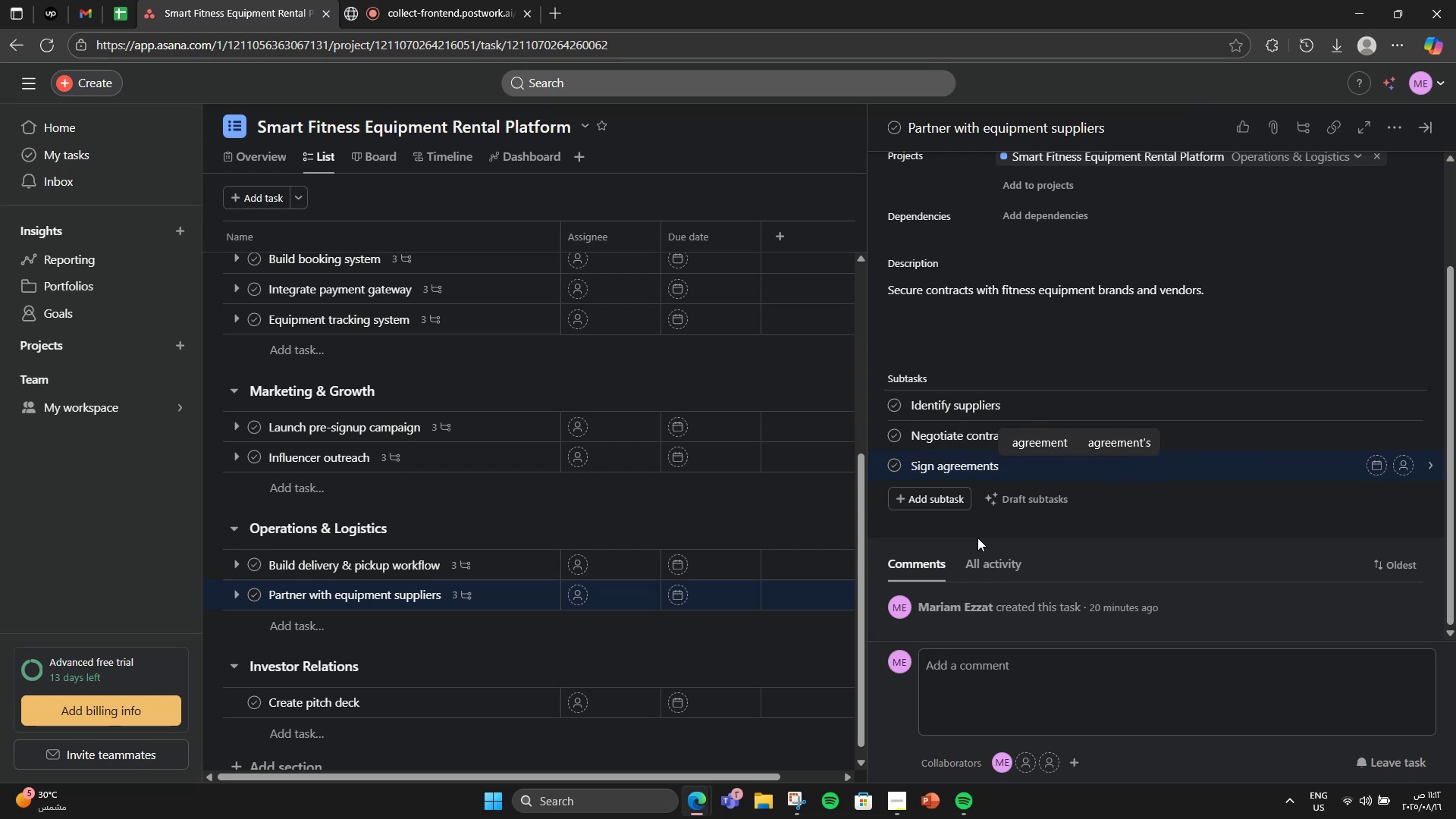 
scroll: coordinate [1391, 328], scroll_direction: up, amount: 4.0
 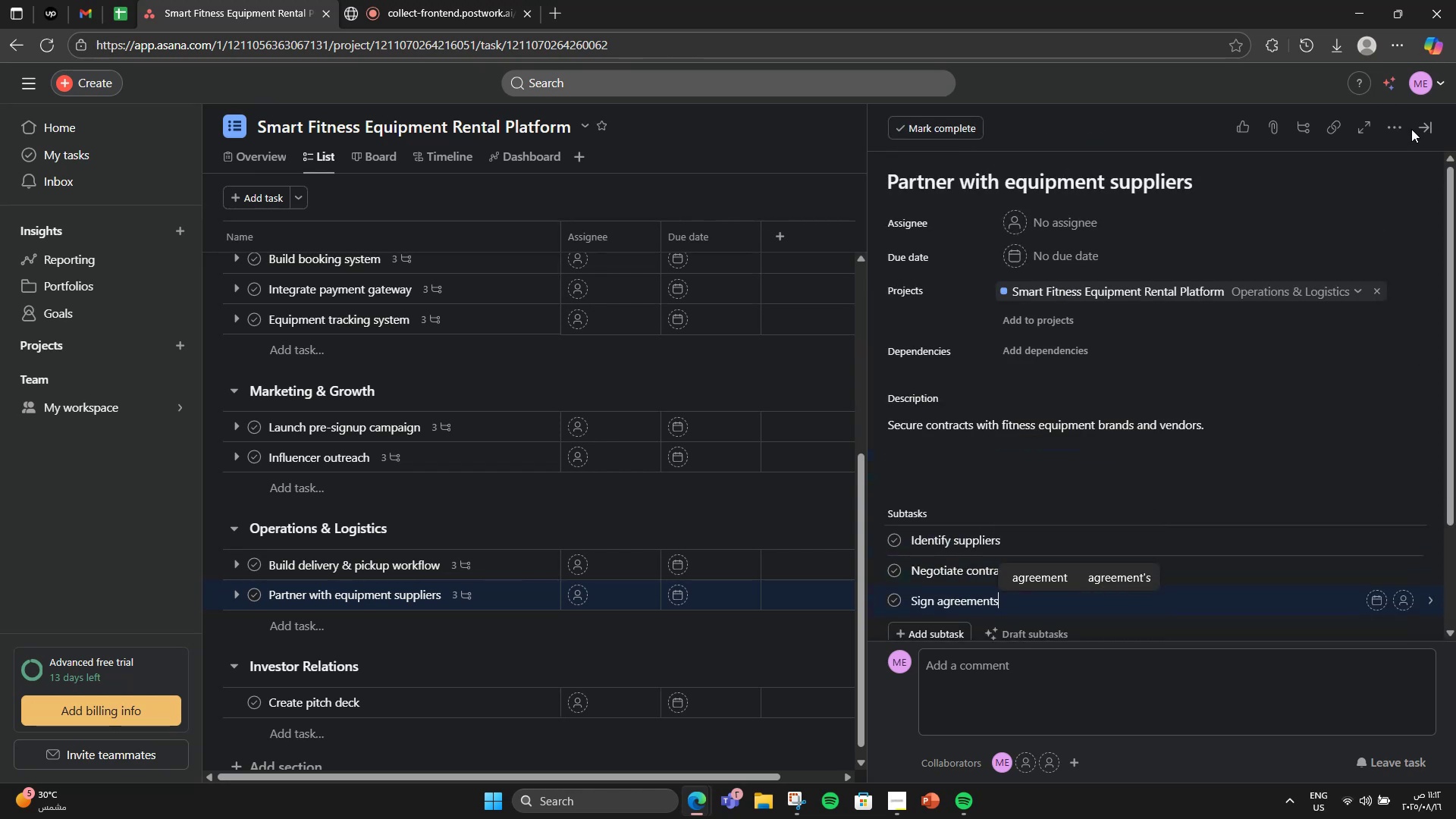 
left_click([1432, 124])
 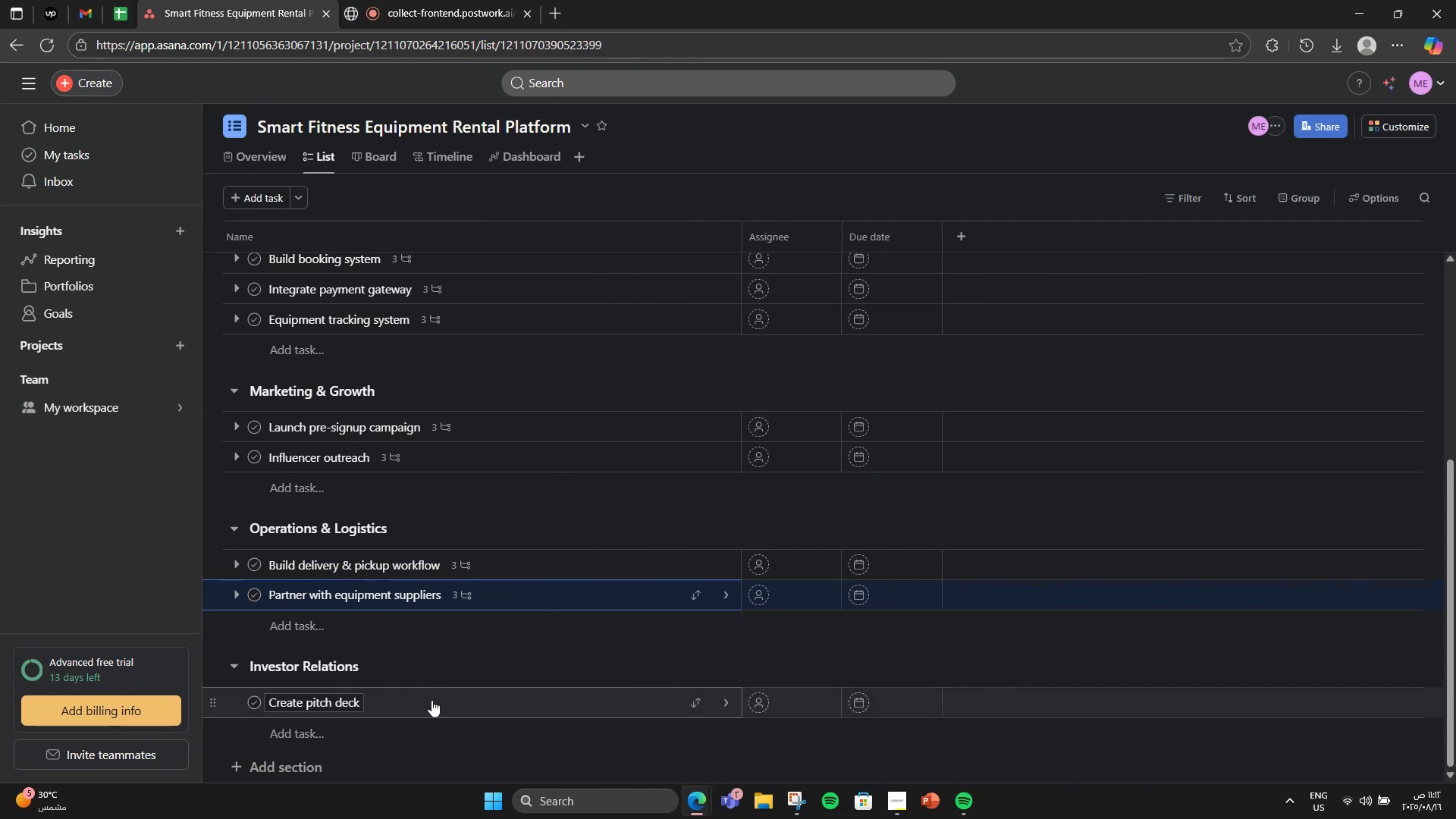 
left_click([438, 708])
 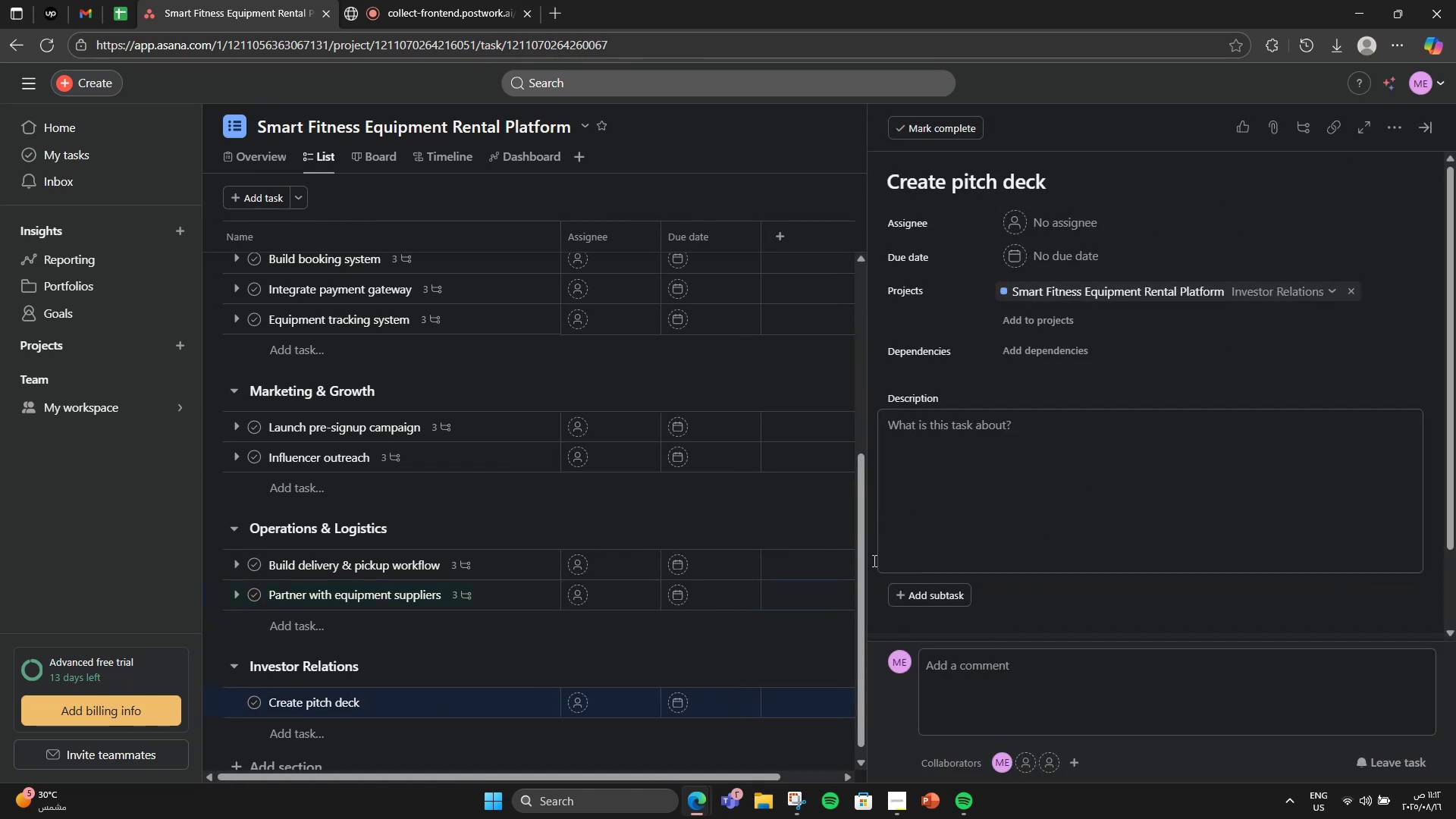 
left_click([926, 602])
 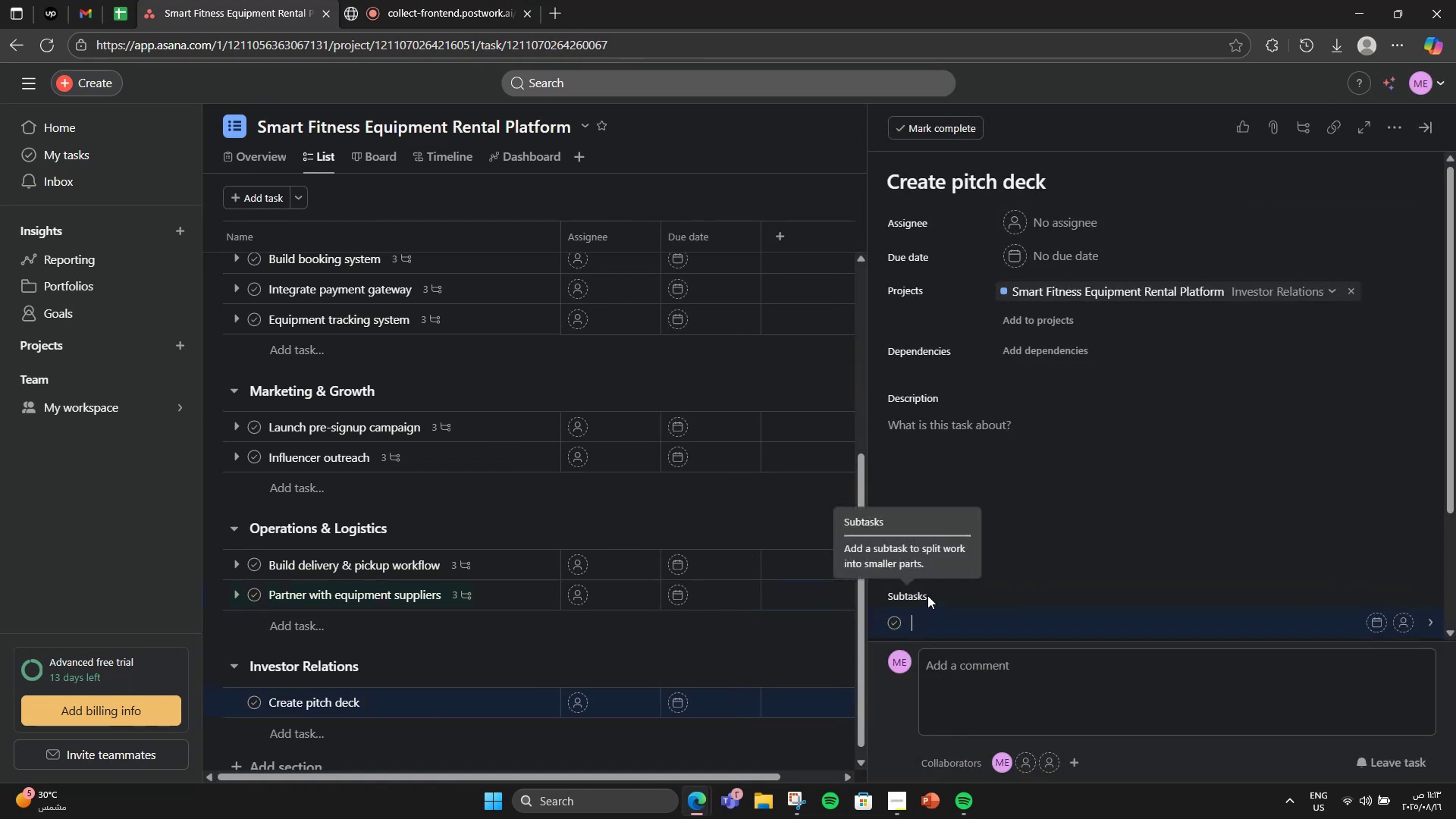 
scroll: coordinate [965, 536], scroll_direction: down, amount: 1.0
 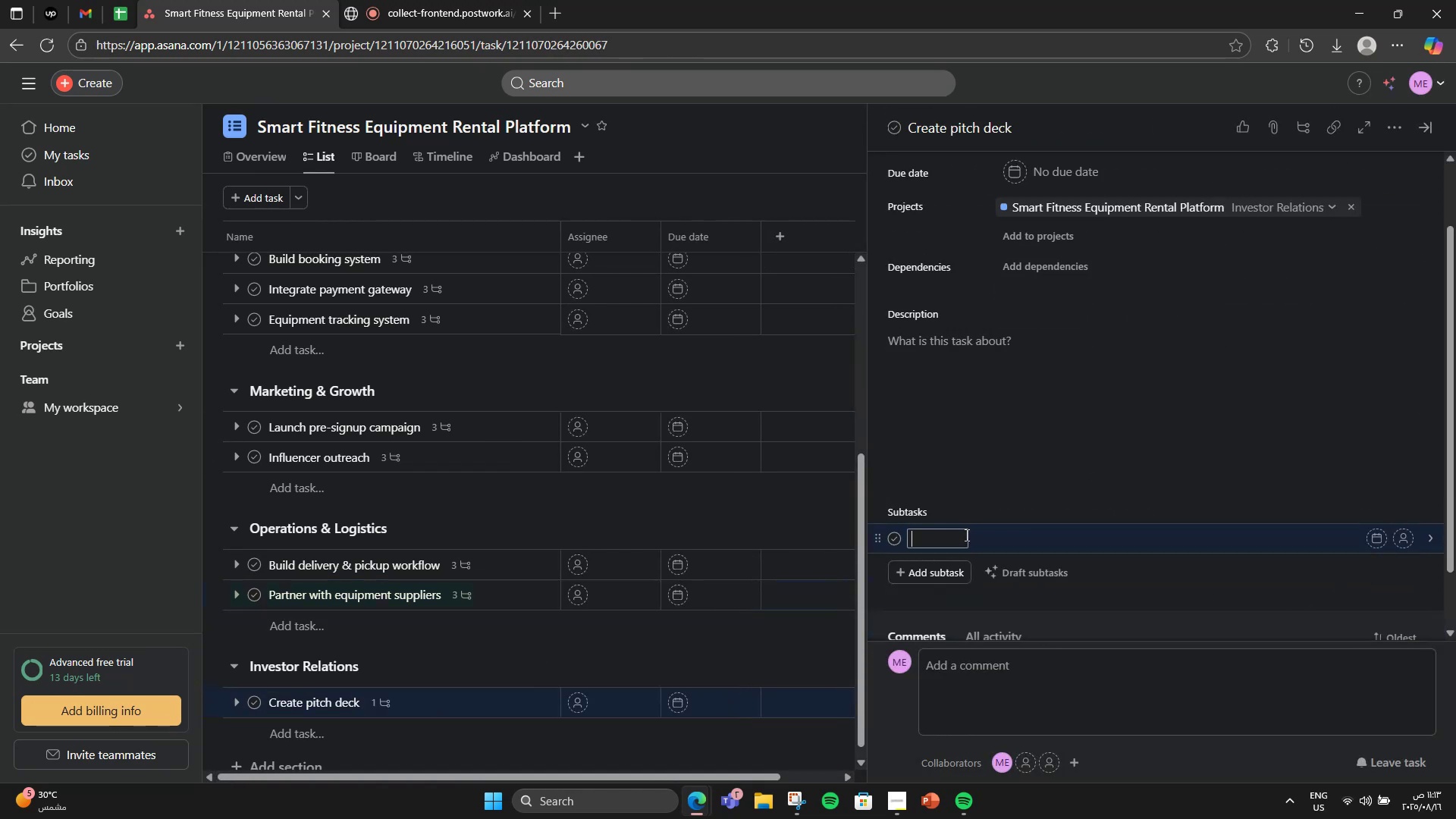 
type(Draft slides)
 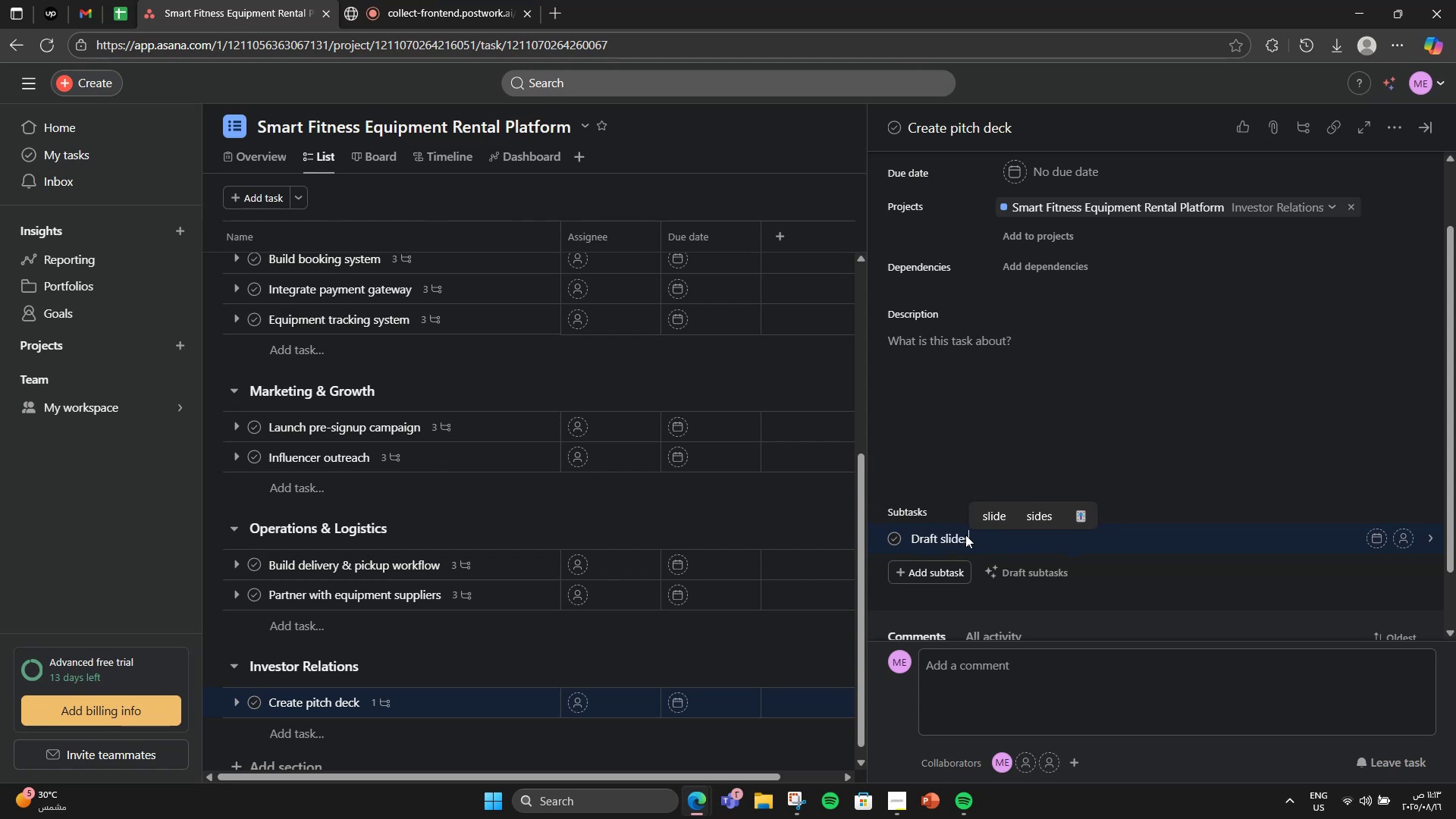 
key(Enter)
 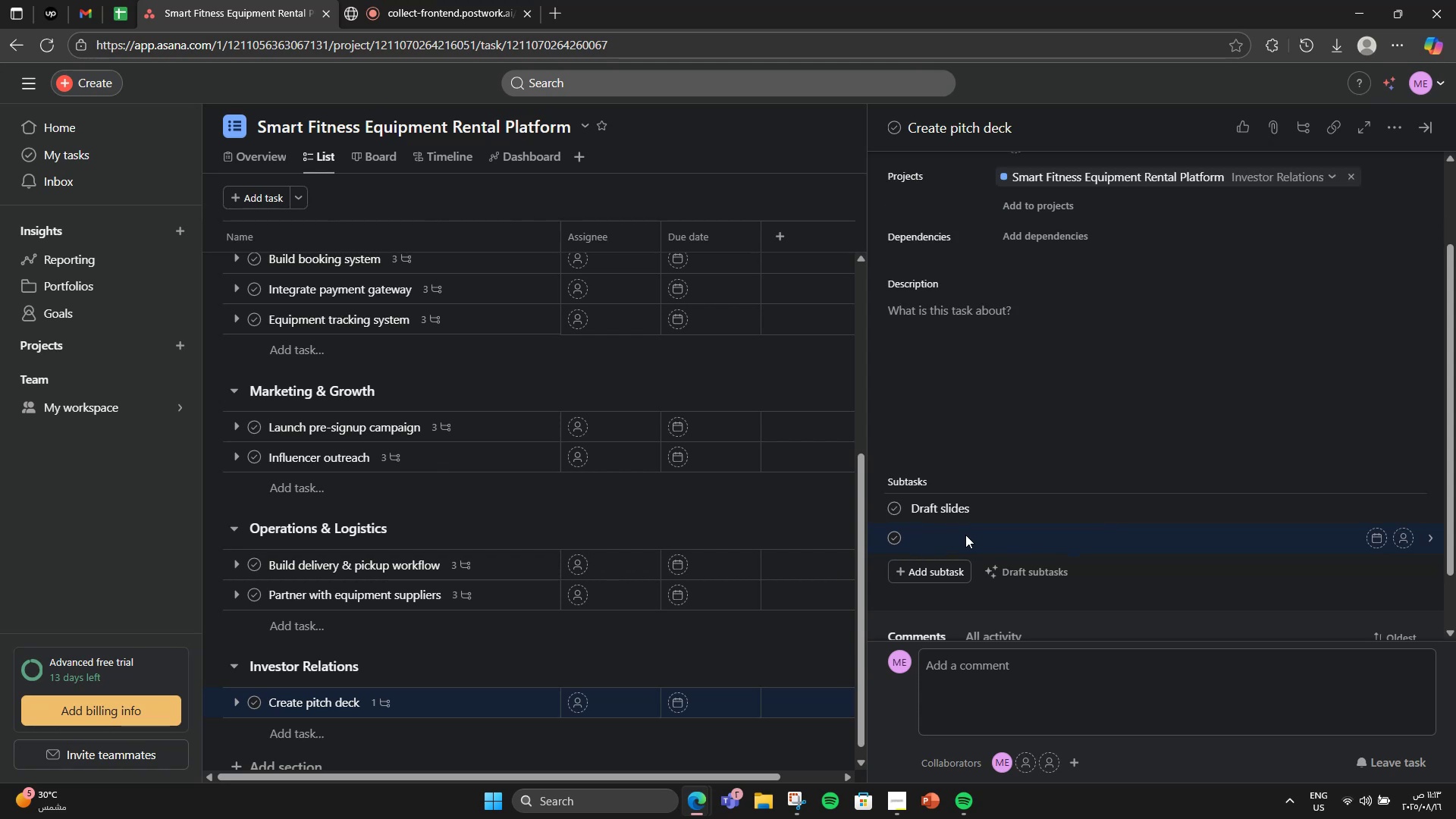 
type(Design visuals)
 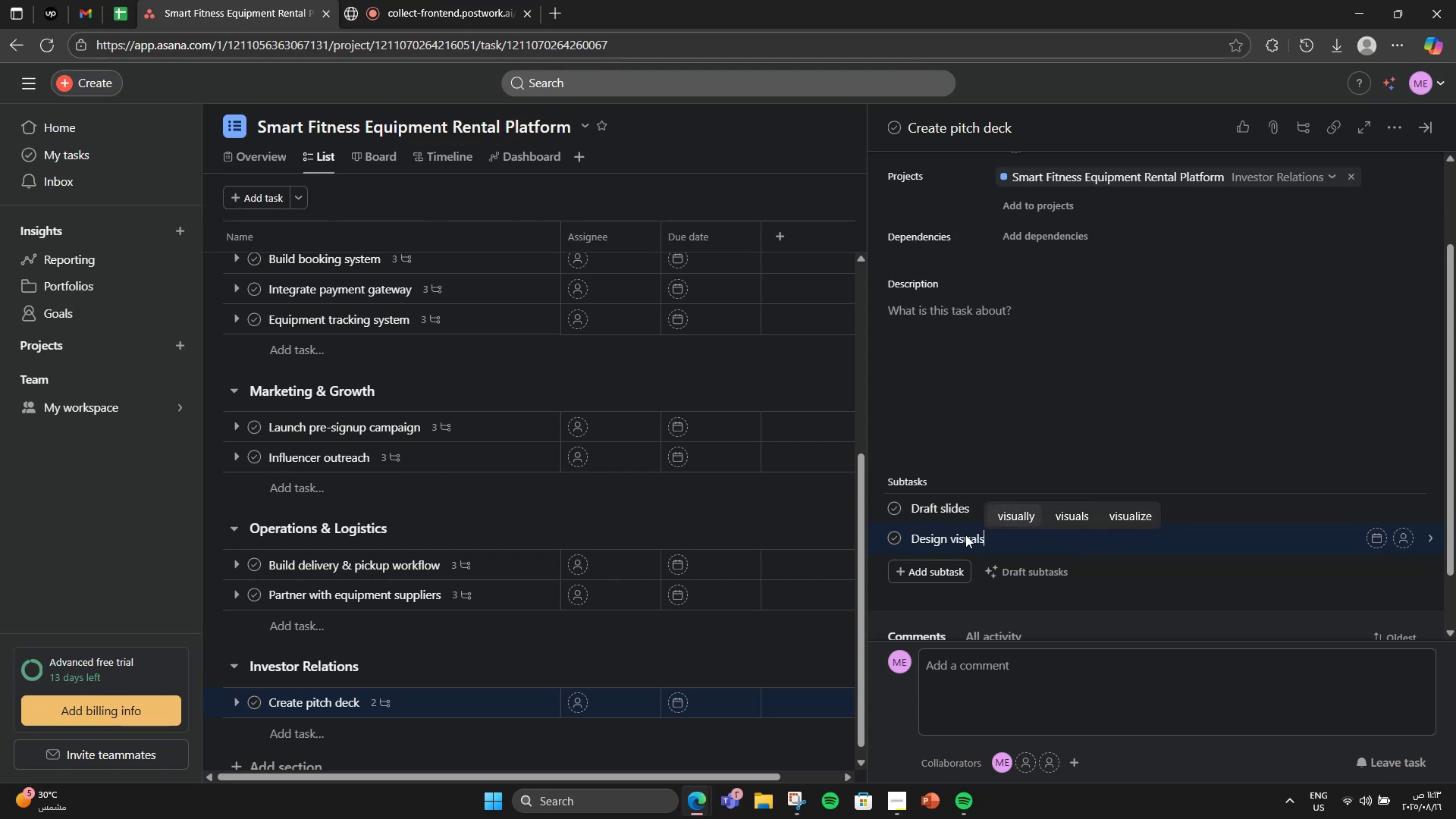 
key(Enter)
 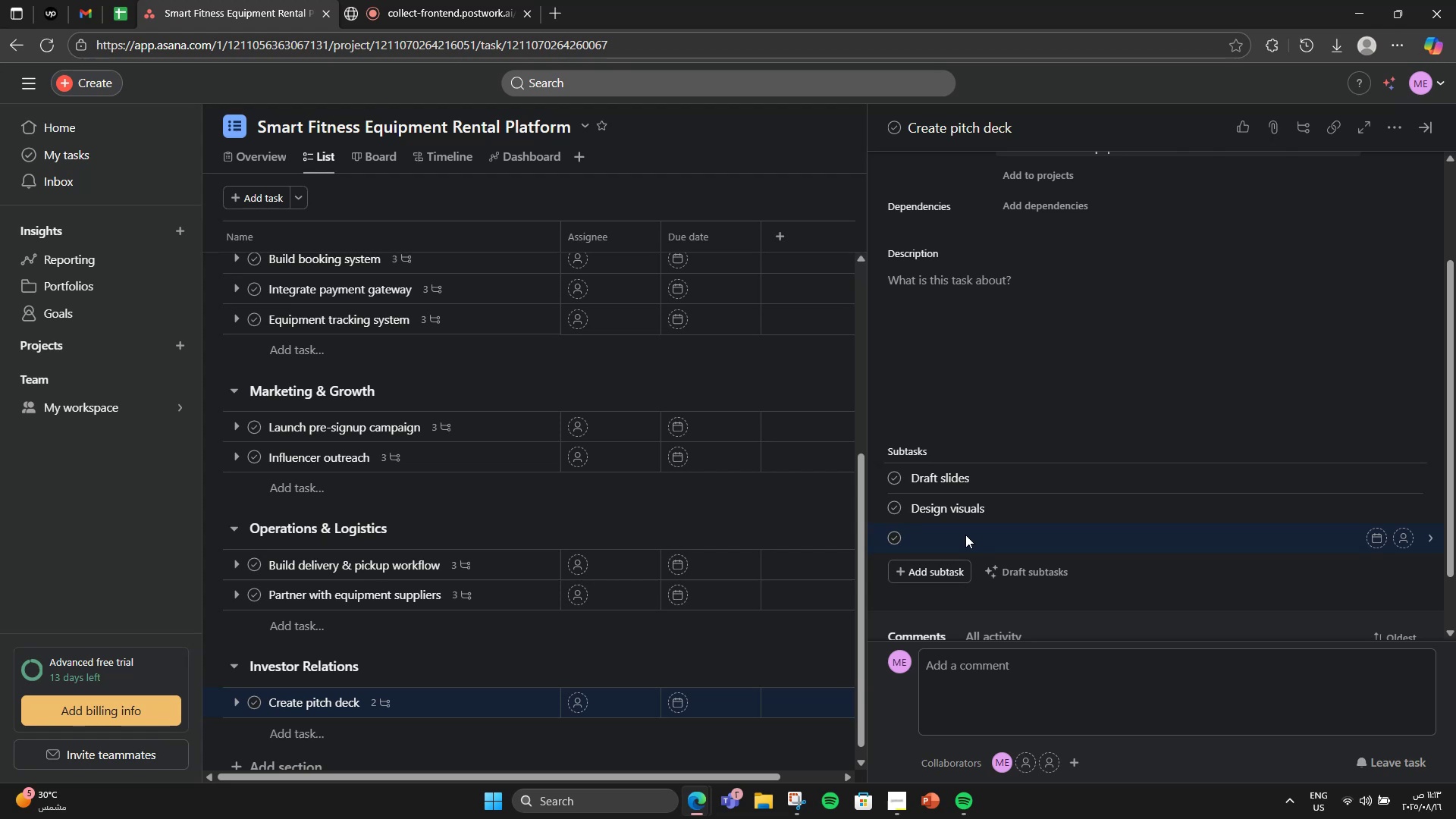 
type(Rehearse pitch)
 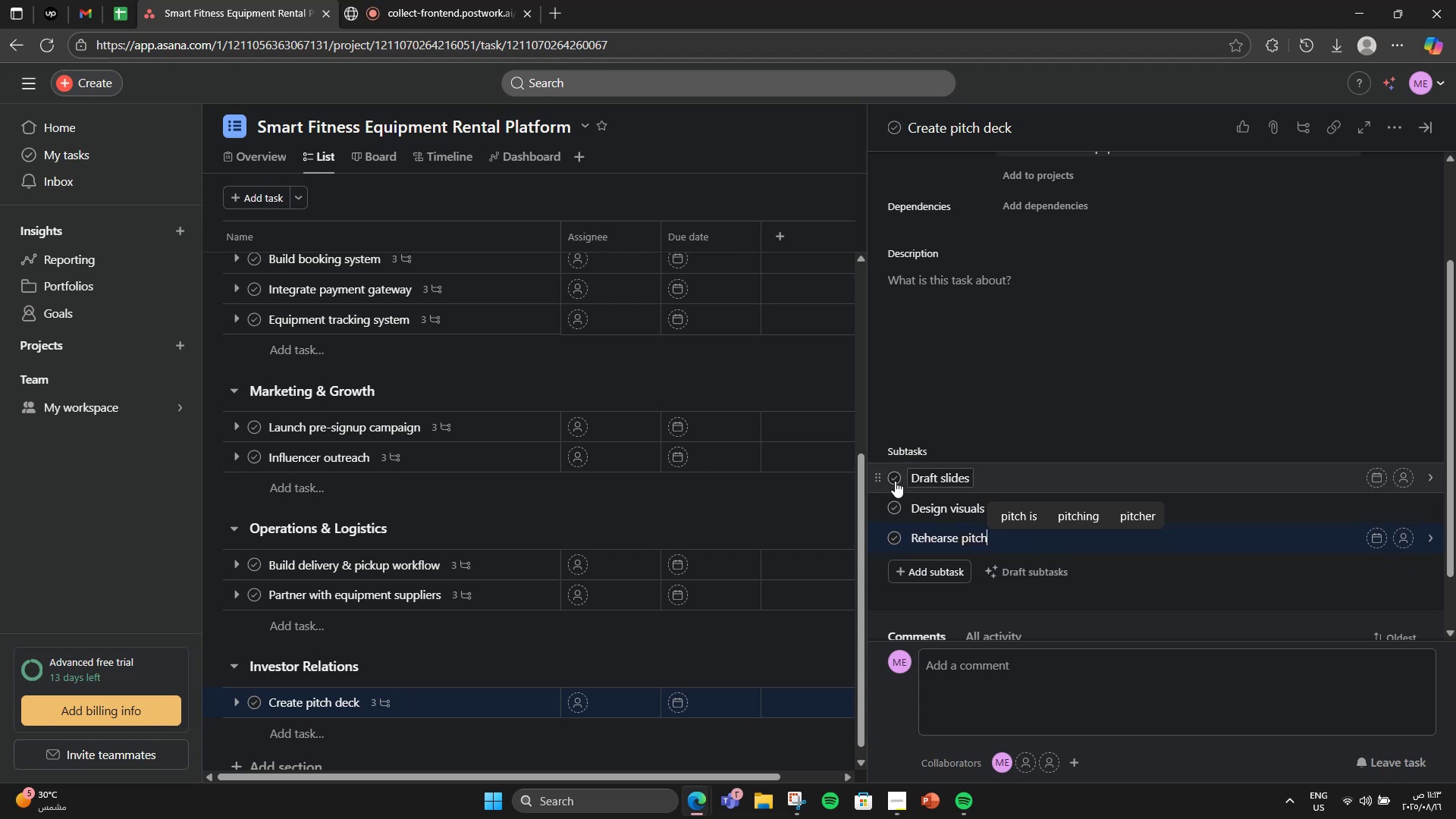 
left_click([1015, 369])
 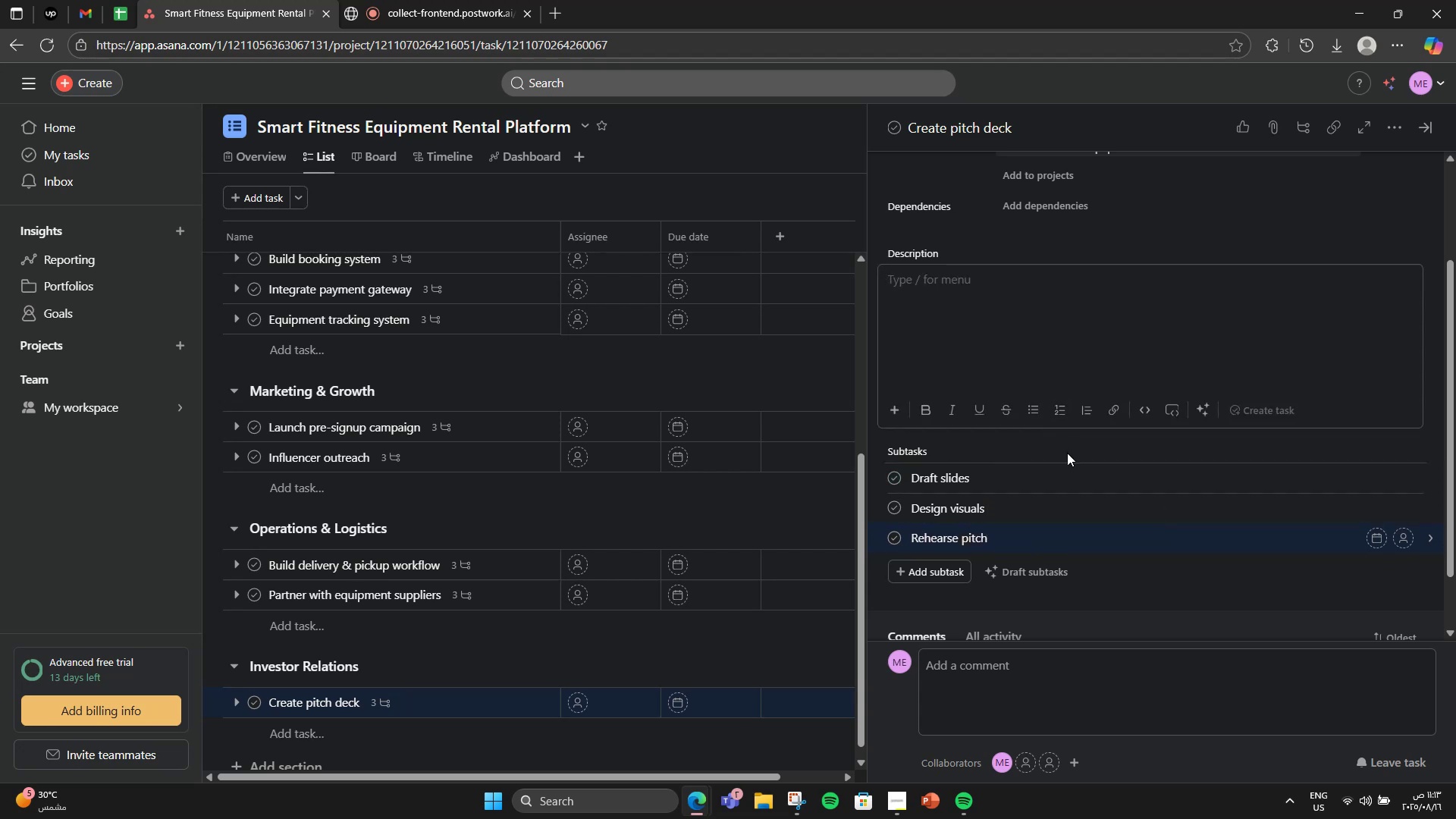 
type(Build pitch with market opportunity, growth model, and projections.)
 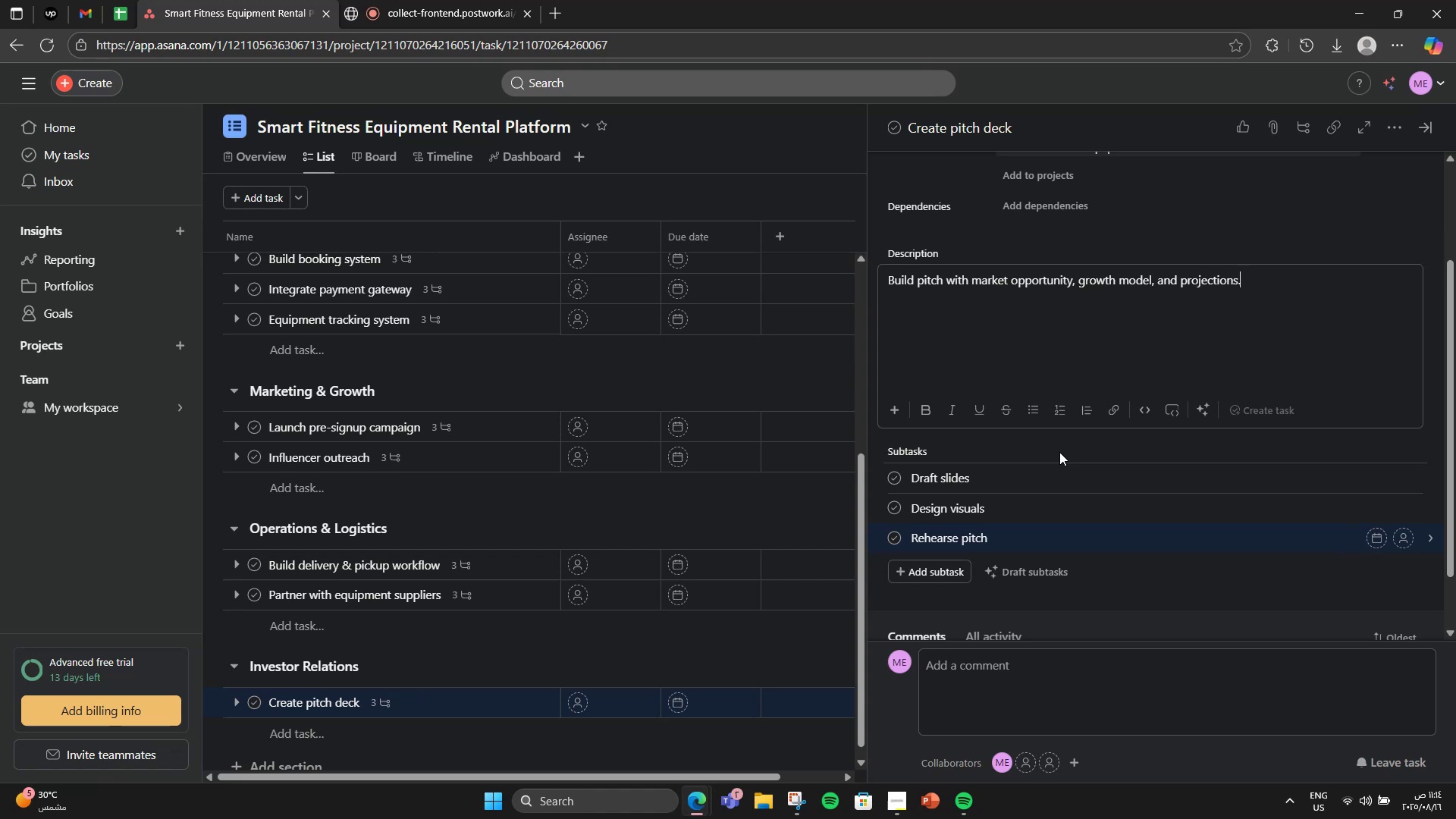 
wait(10.53)
 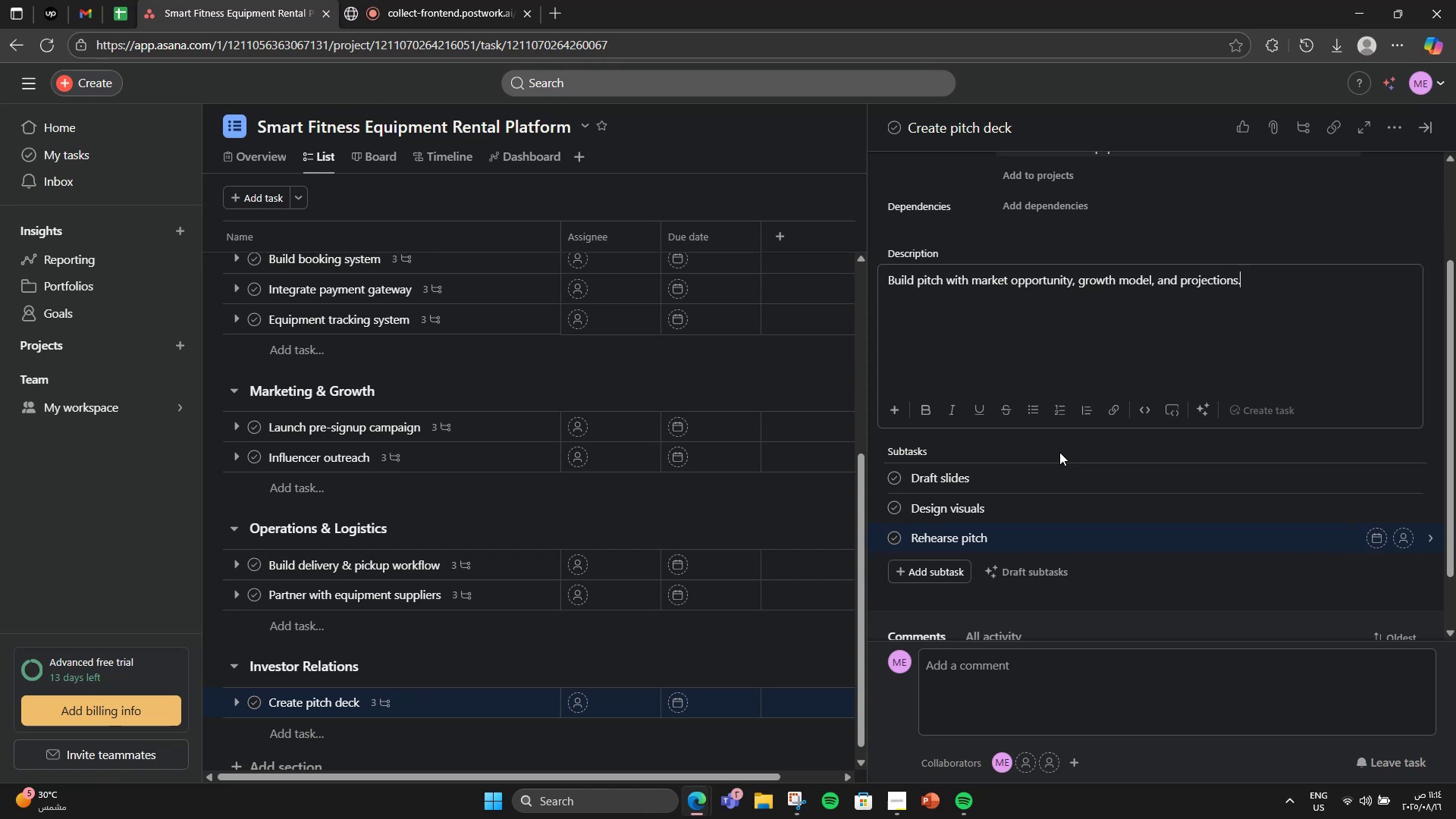 
double_click([1429, 127])
 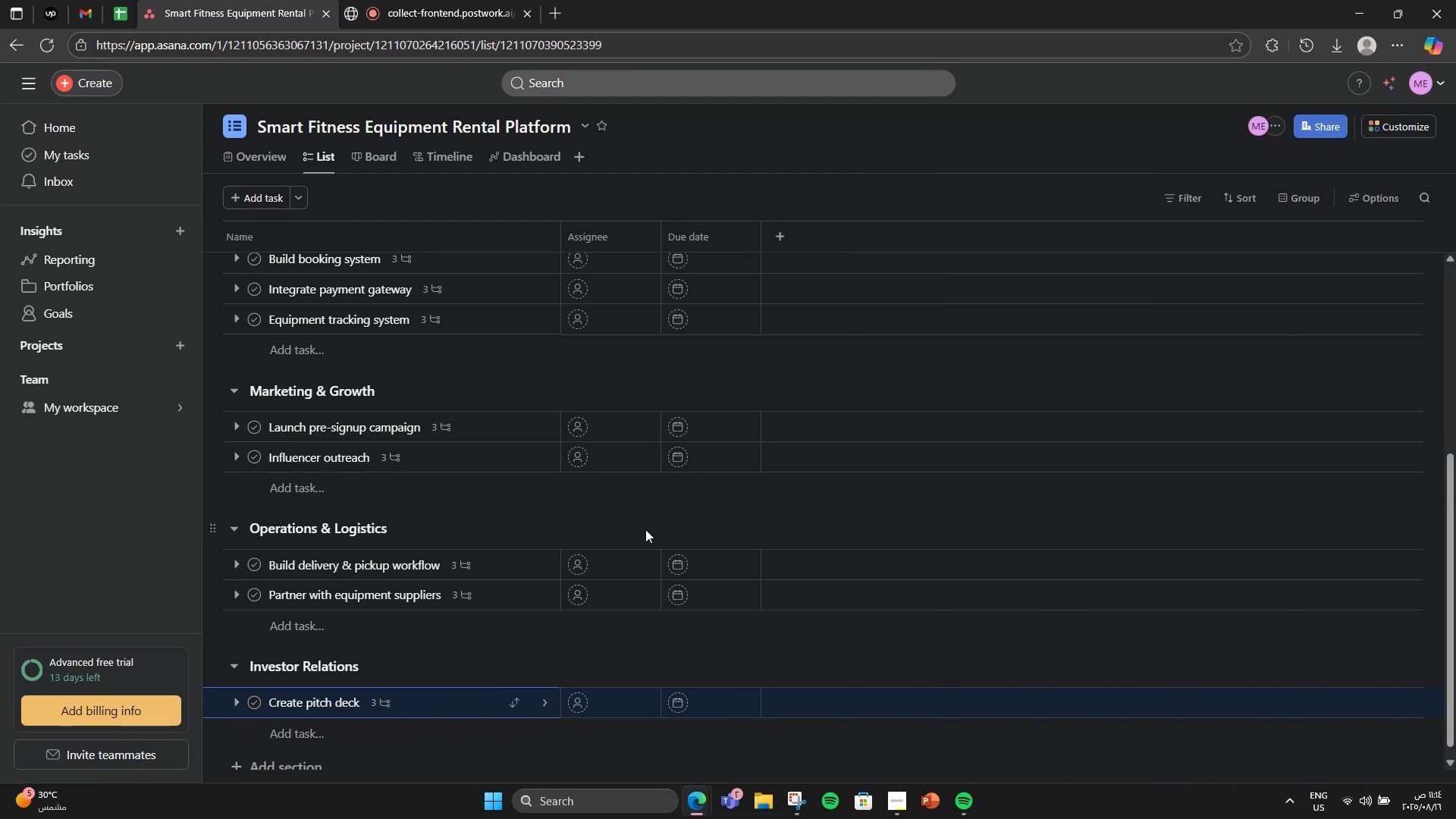 
scroll: coordinate [734, 603], scroll_direction: up, amount: 9.0
 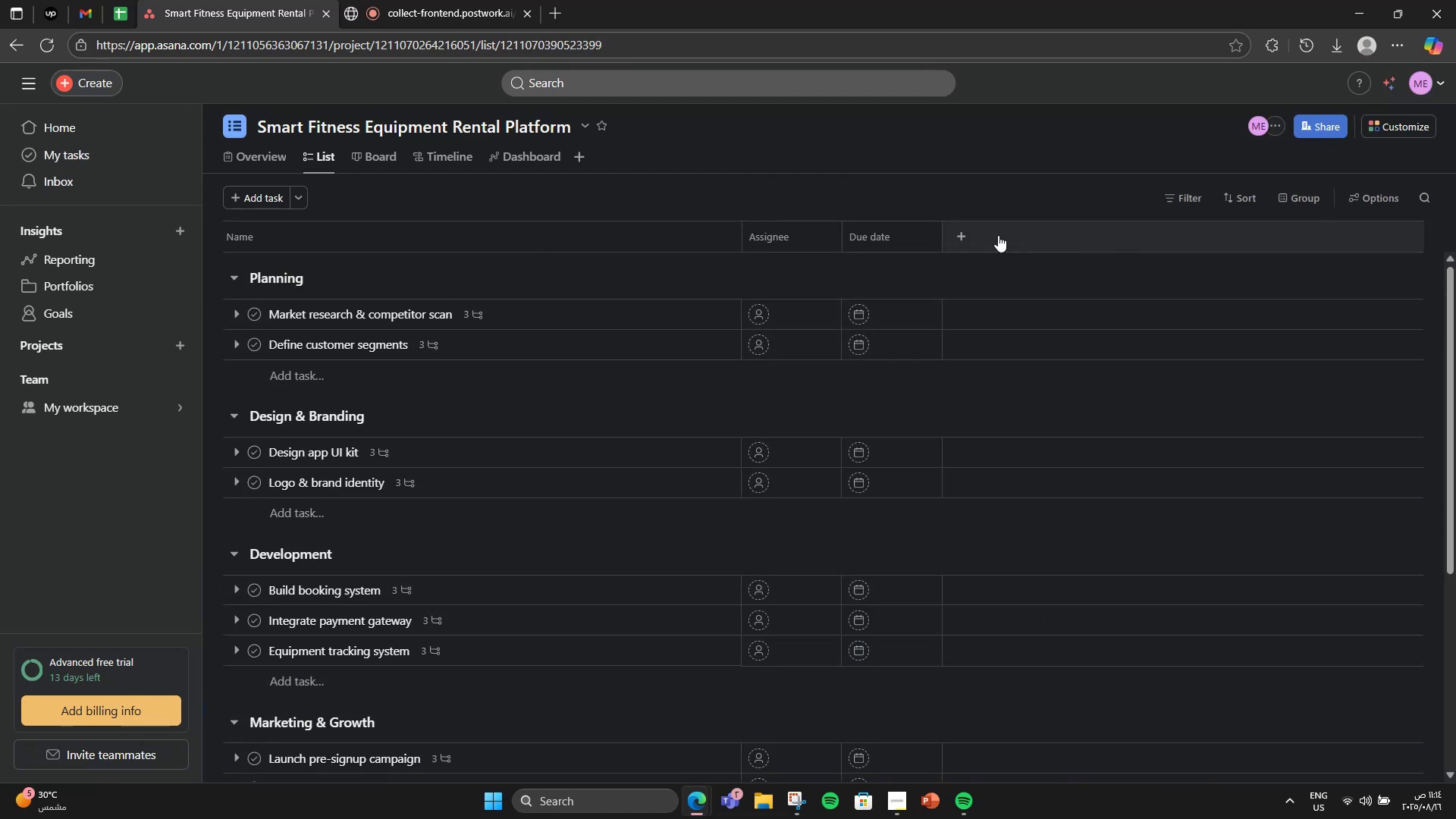 
left_click([968, 239])
 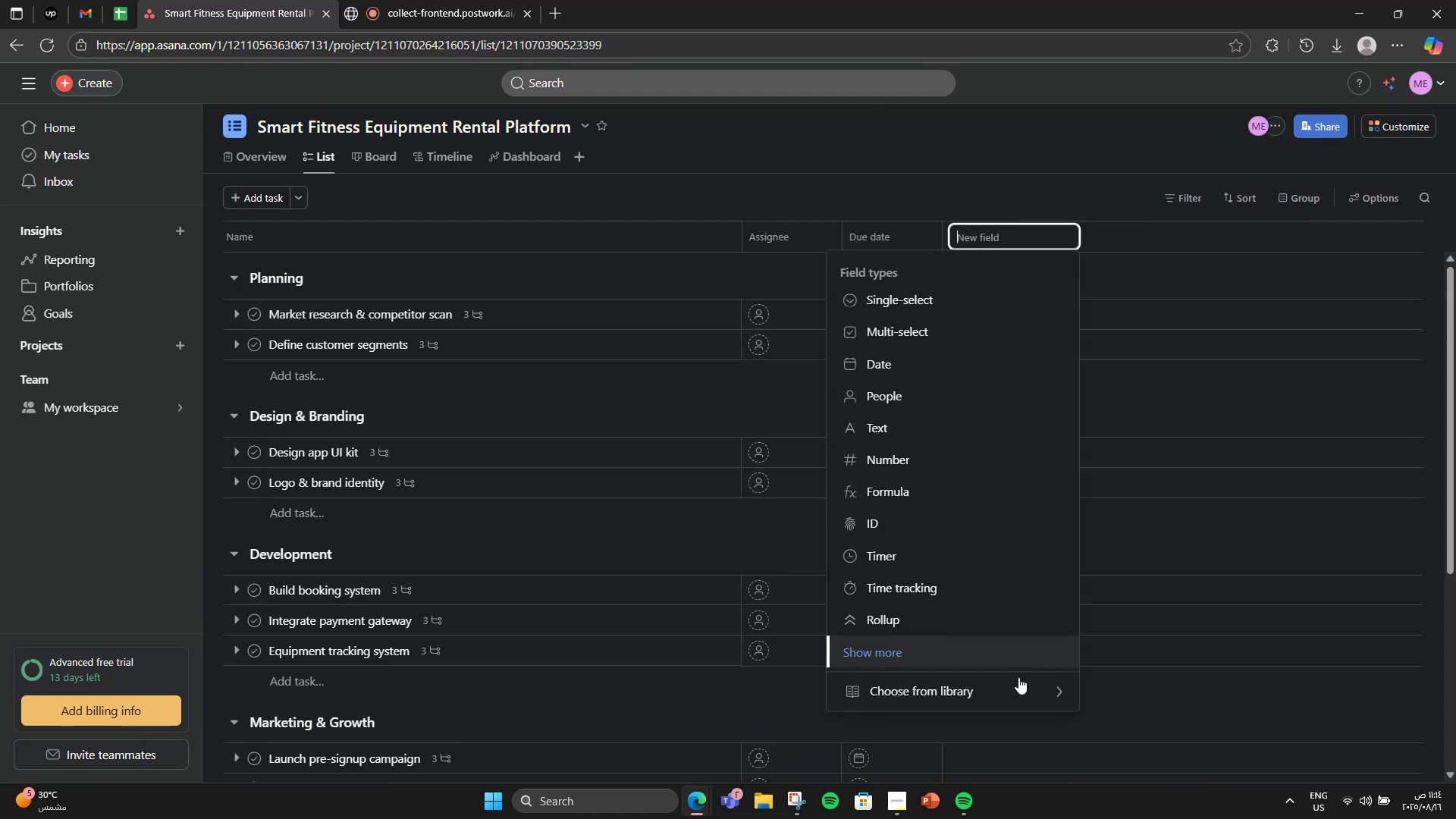 
left_click([1021, 695])
 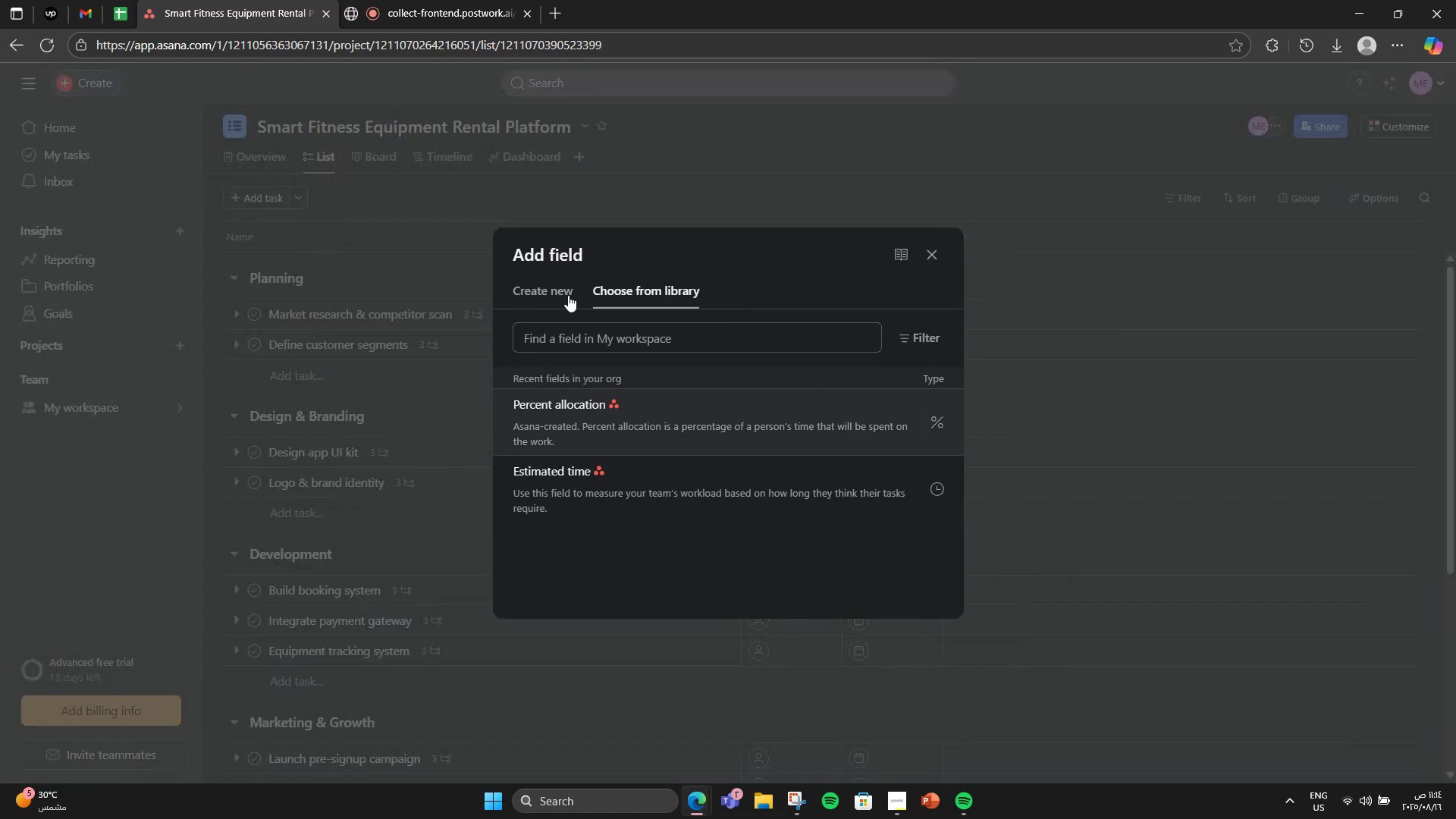 
left_click([548, 284])
 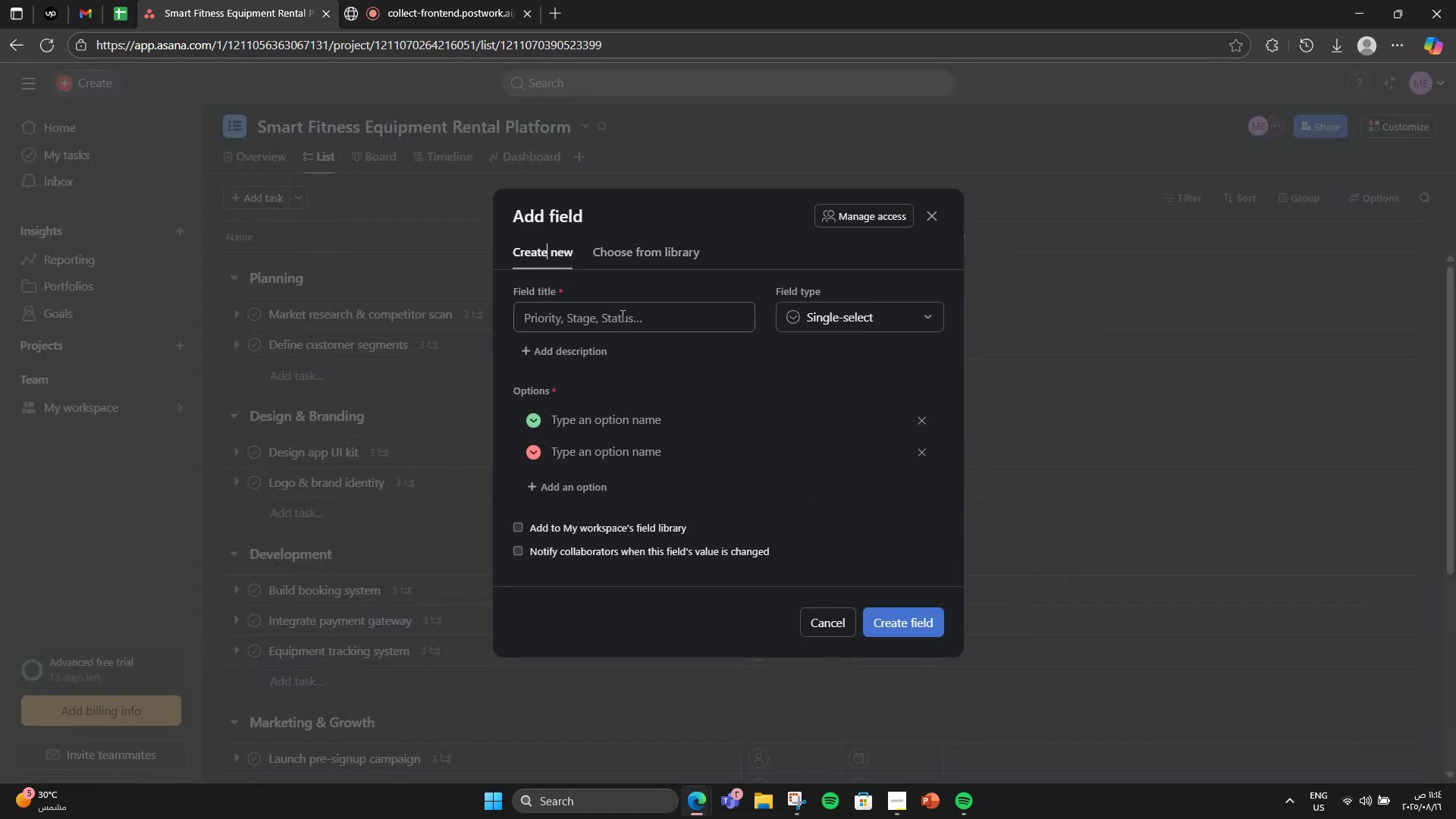 
left_click([621, 315])
 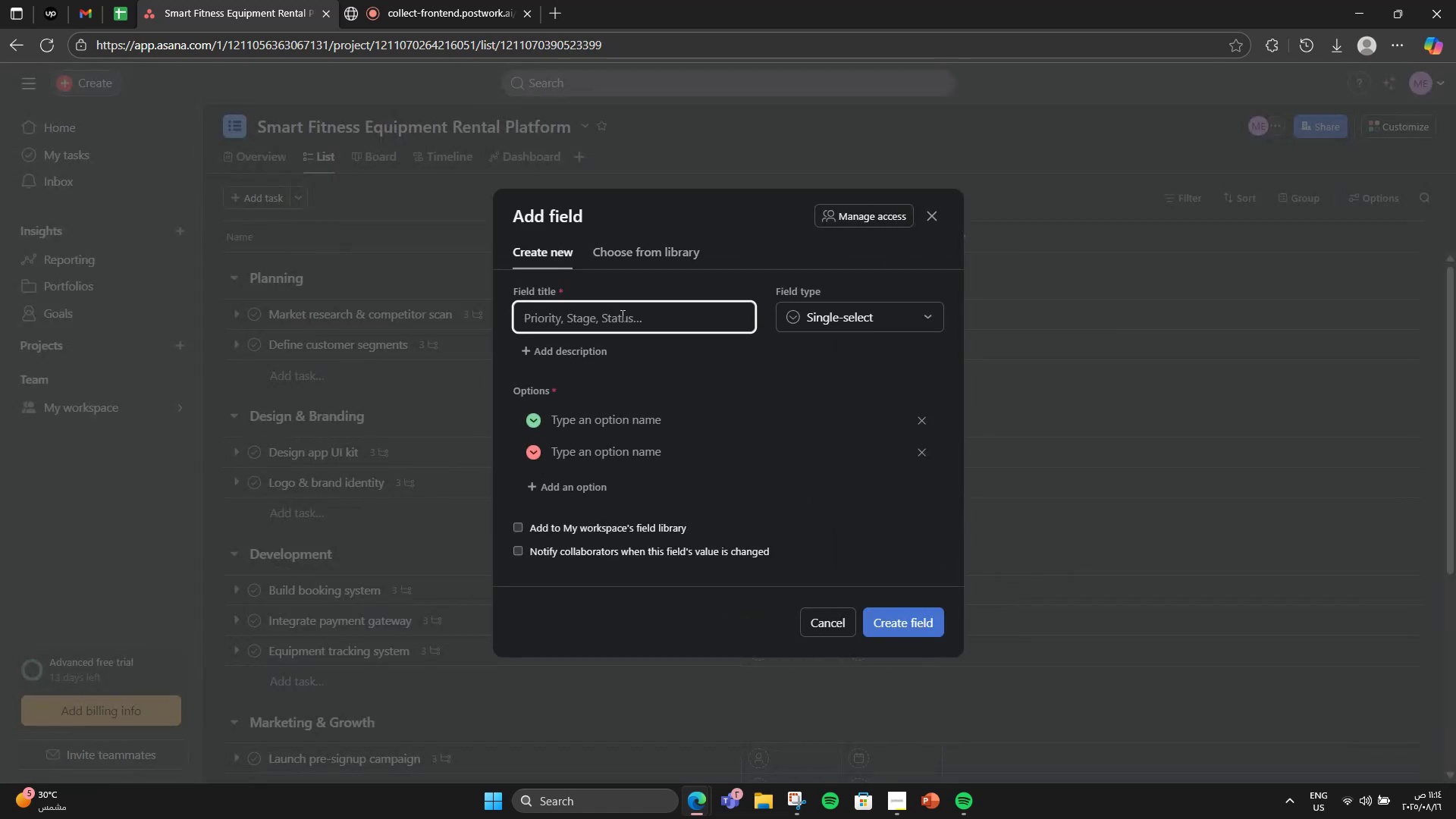 
type(Priority)
 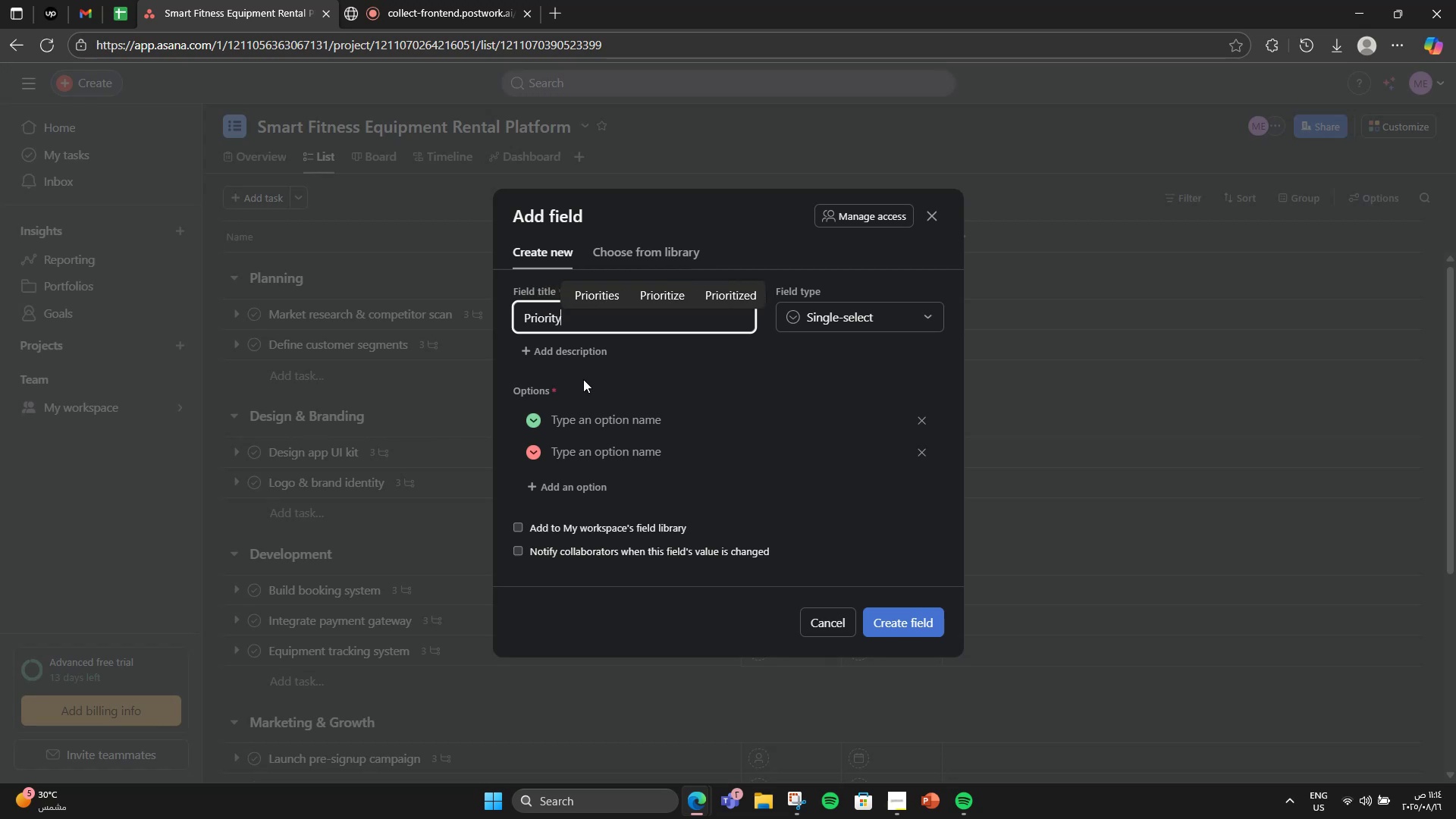 
wait(8.37)
 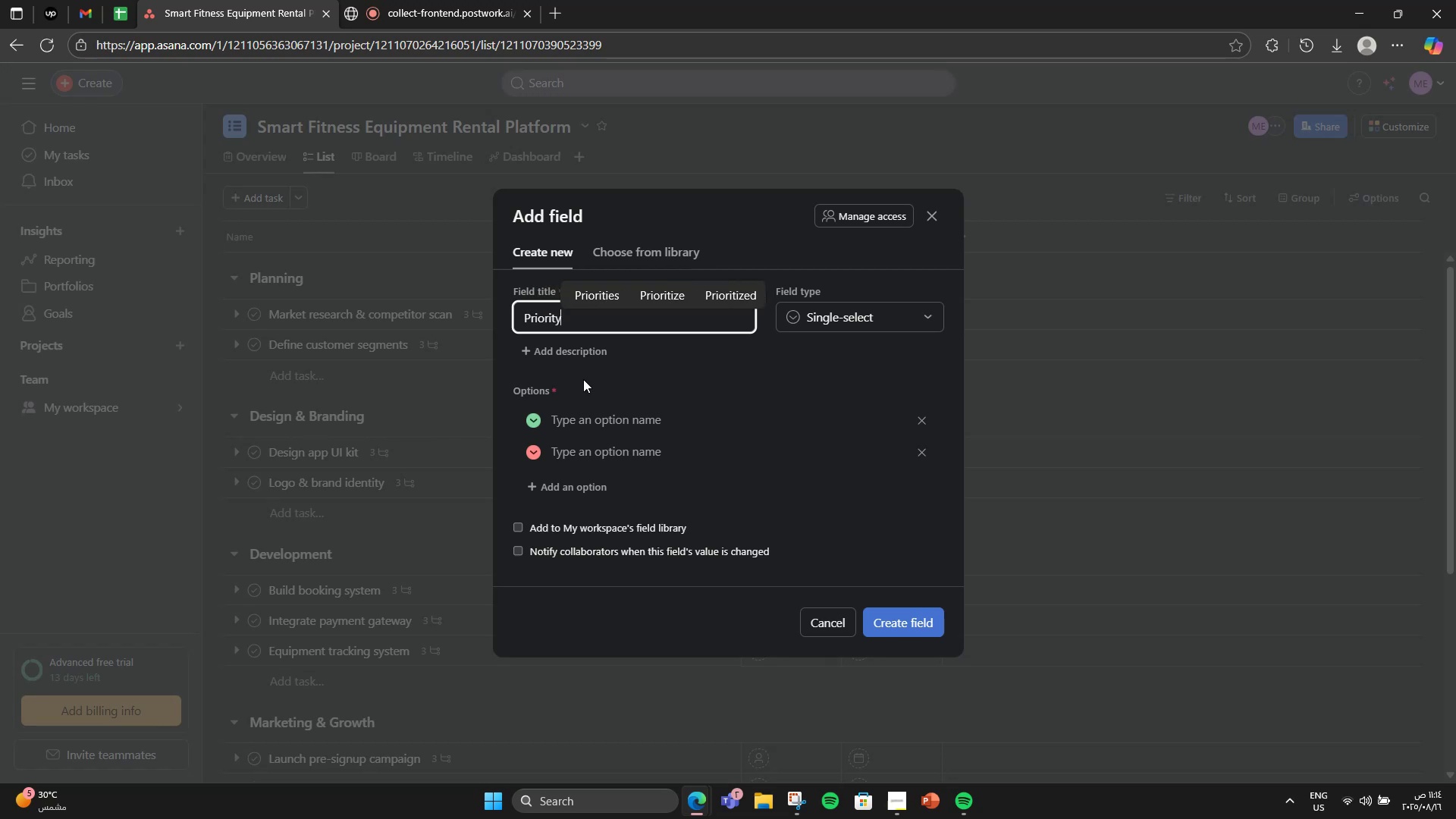 
left_click([635, 414])
 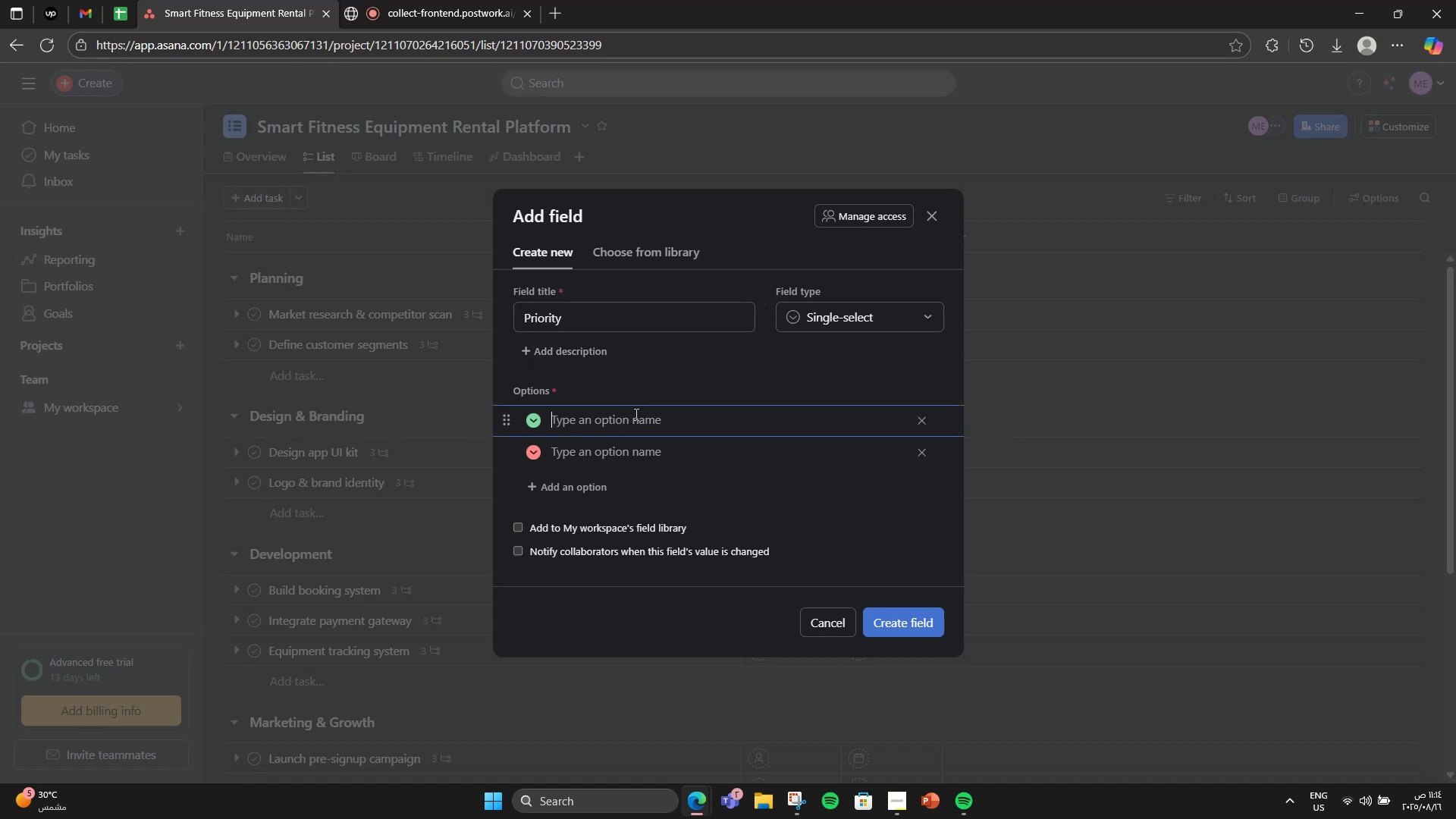 
type(High)
 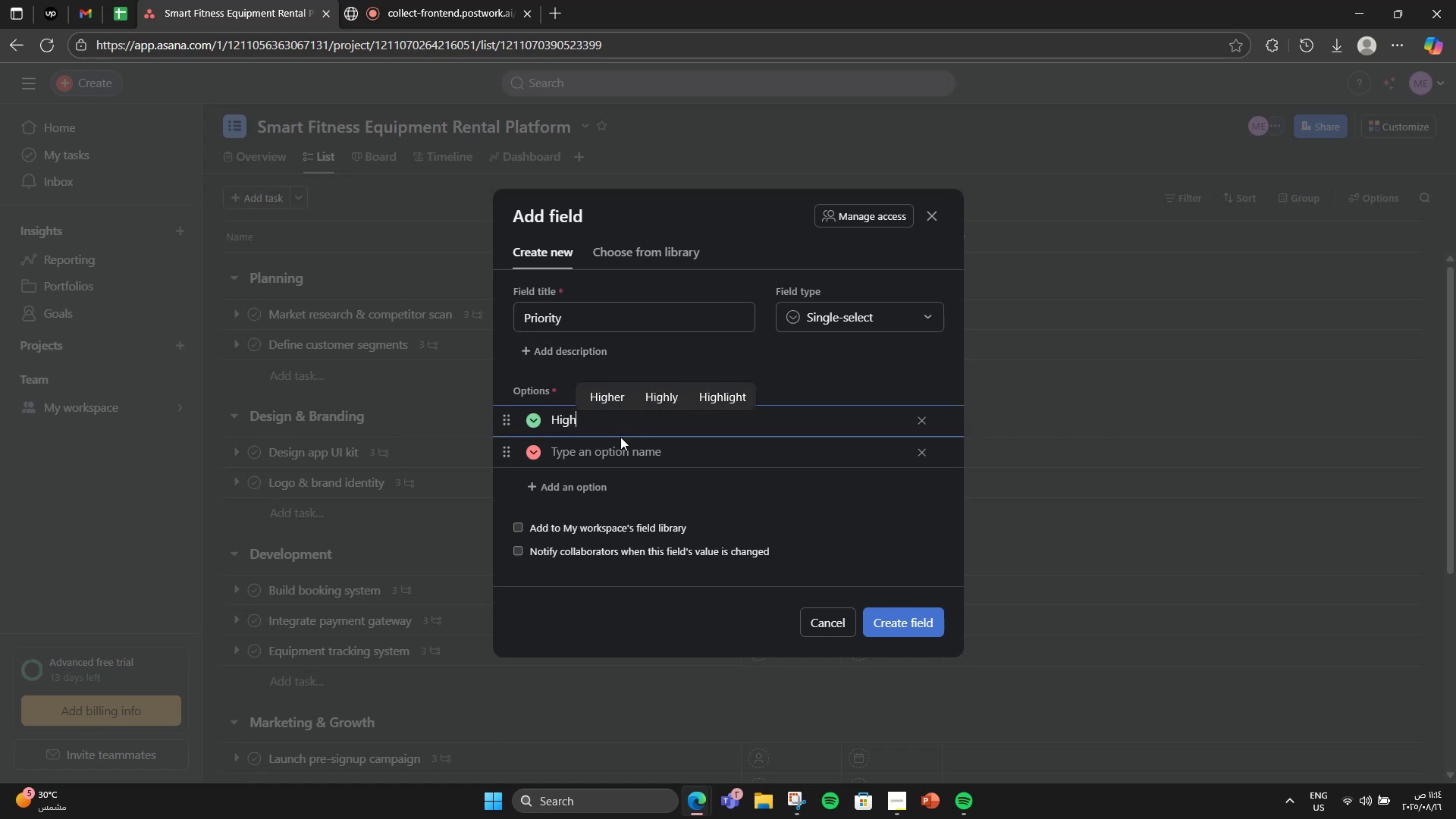 
key(Enter)
 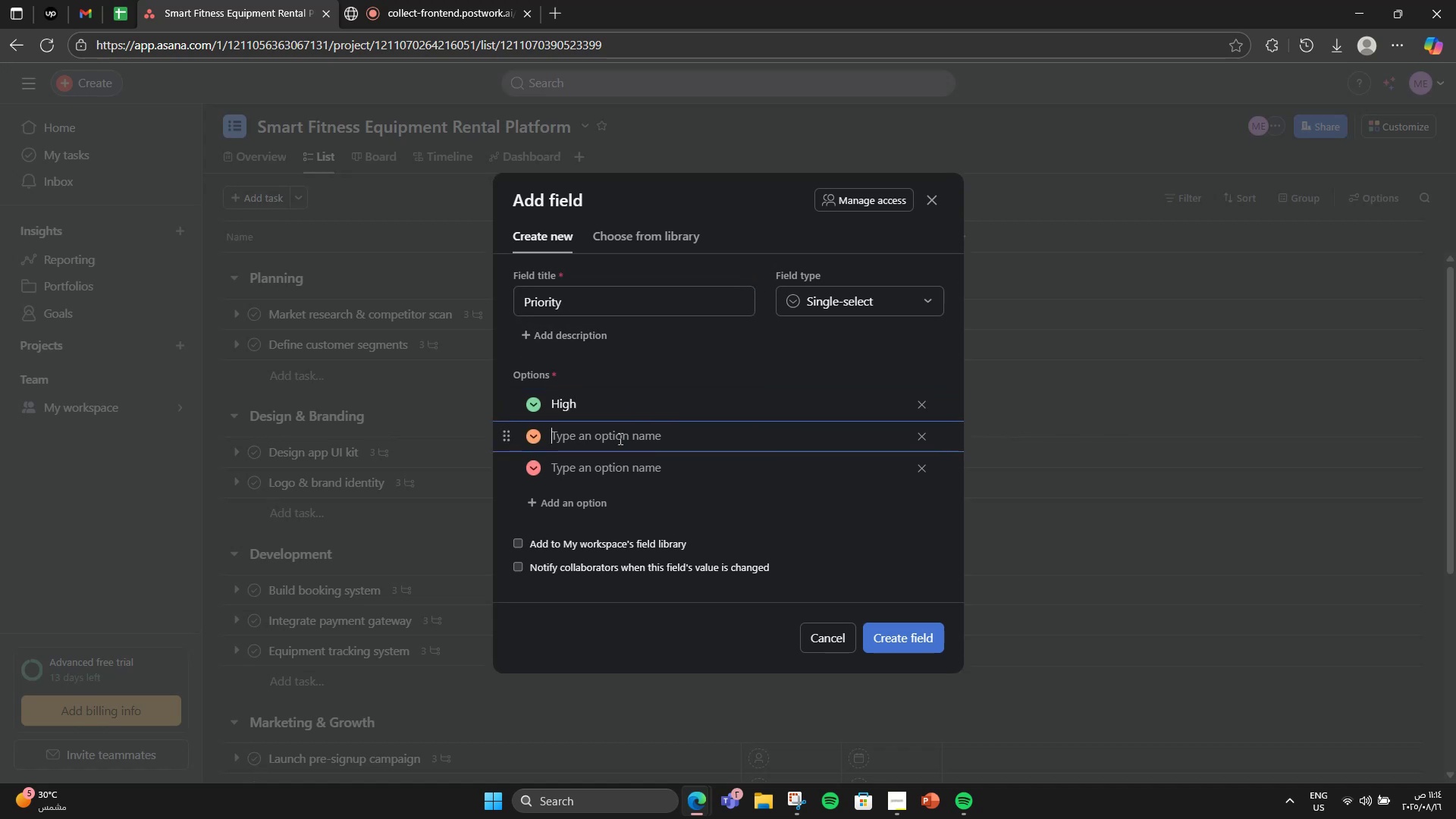 
type(Medui)
key(Backspace)
key(Backspace)
type(ium)
 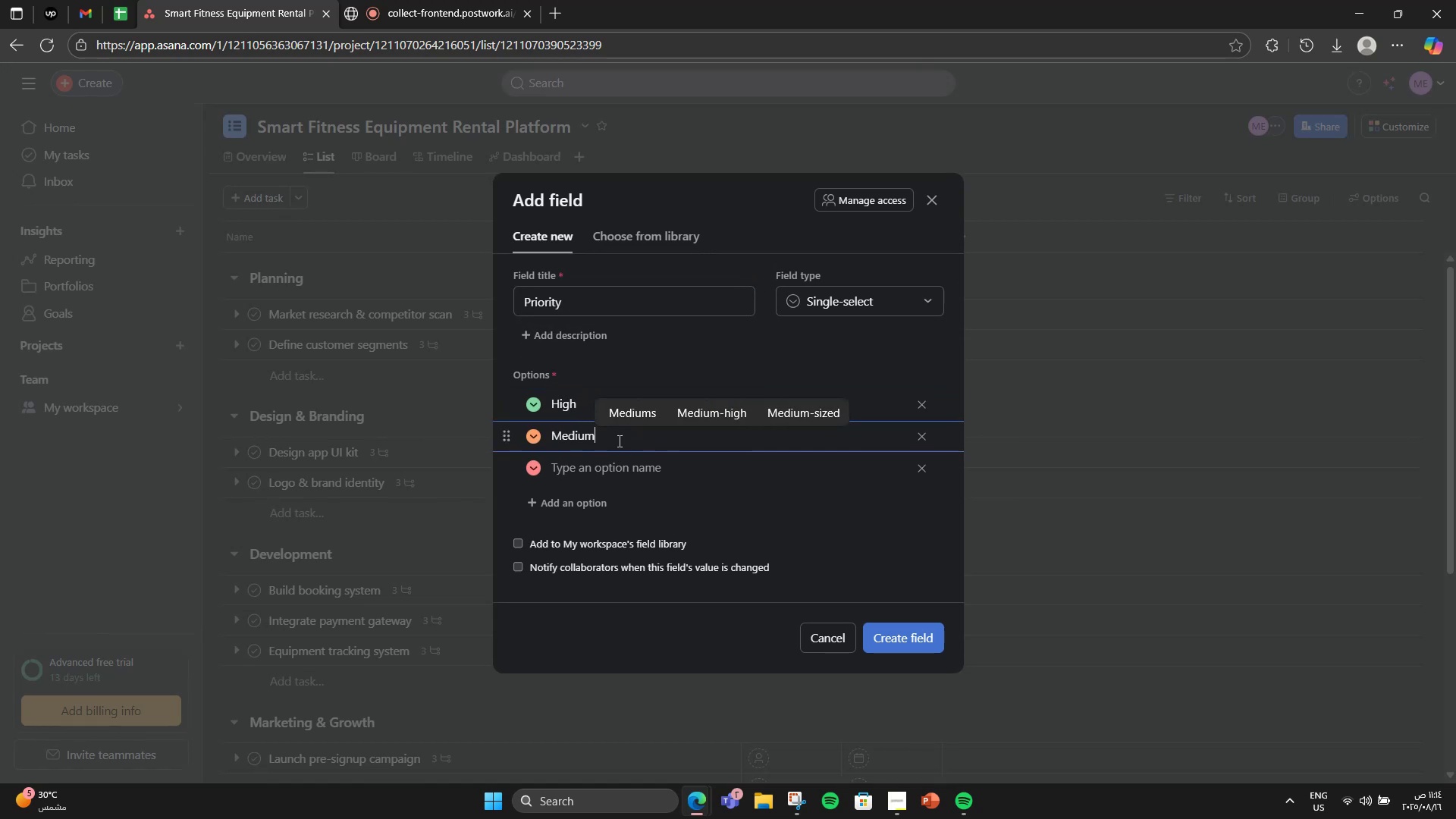 
key(Enter)
 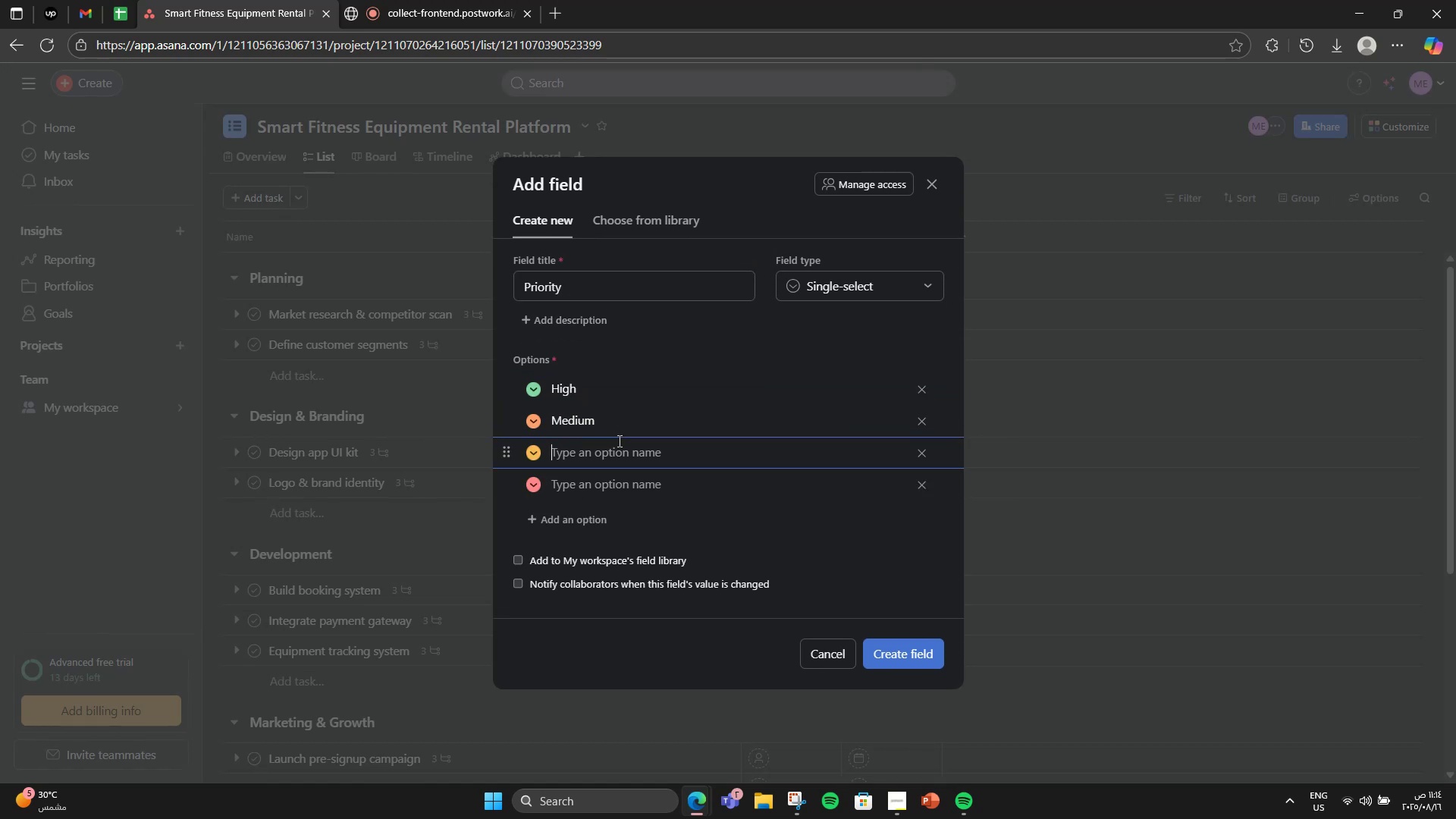 
type(Low)
 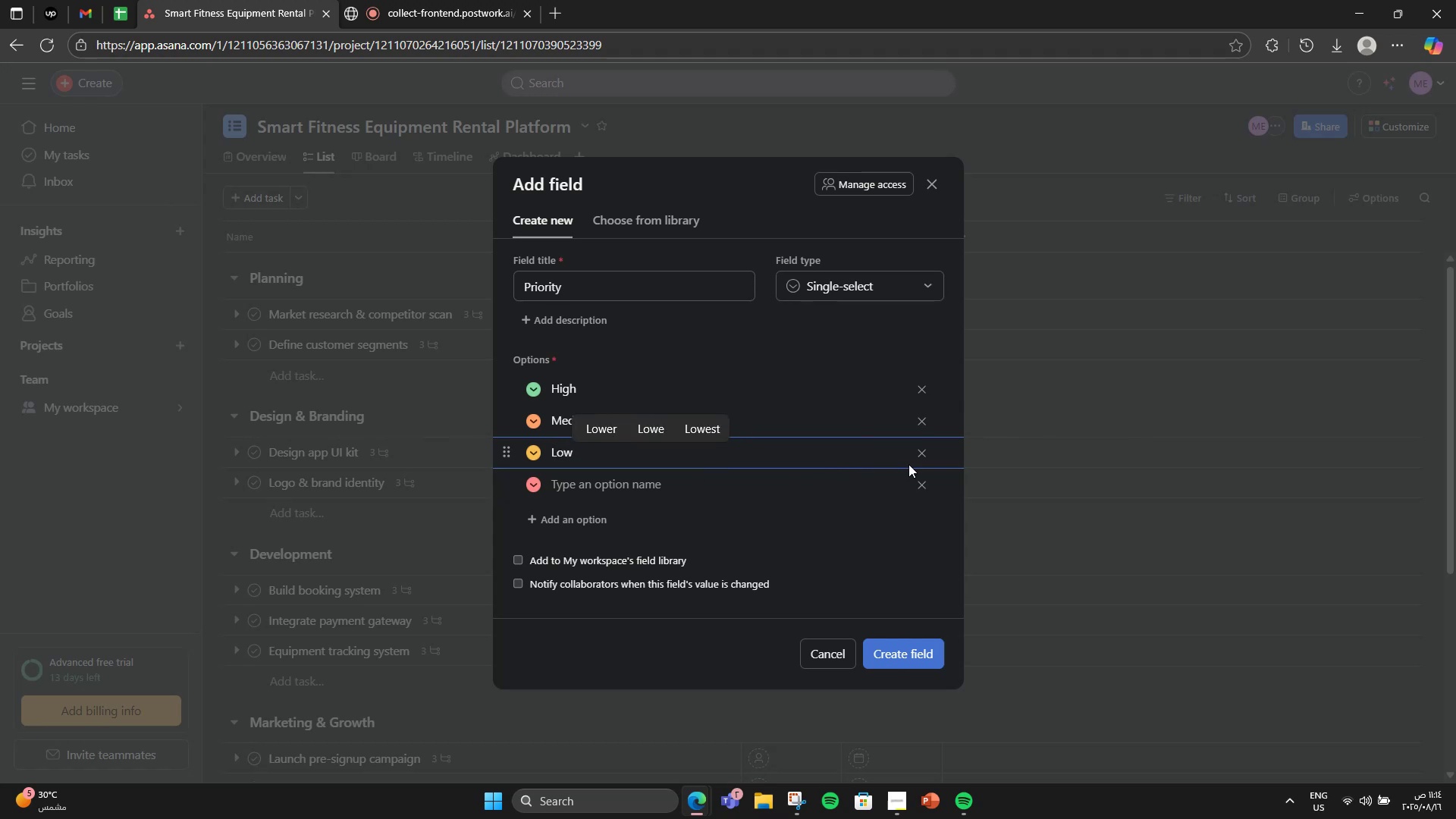 
left_click([919, 476])
 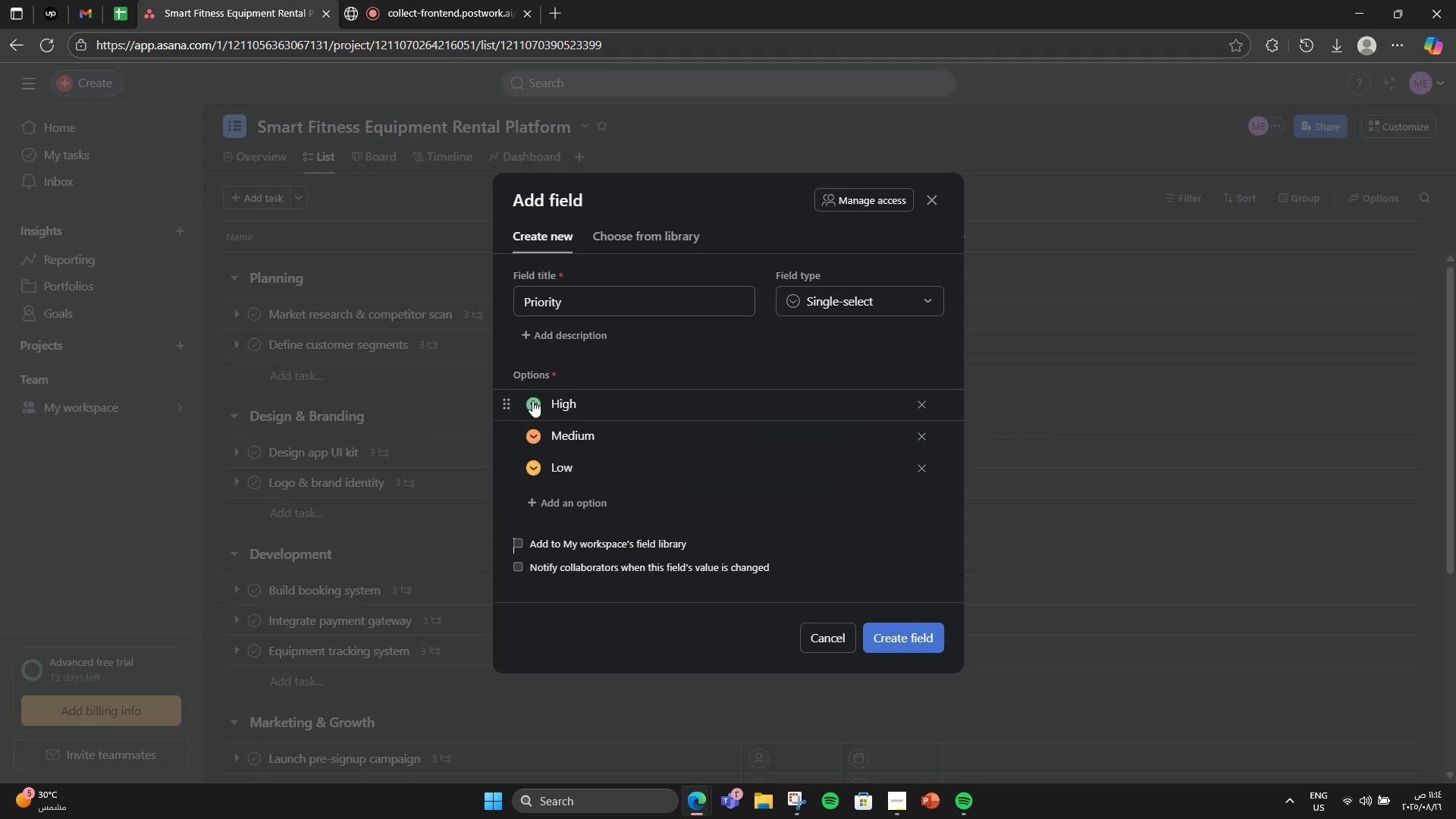 
left_click([535, 407])
 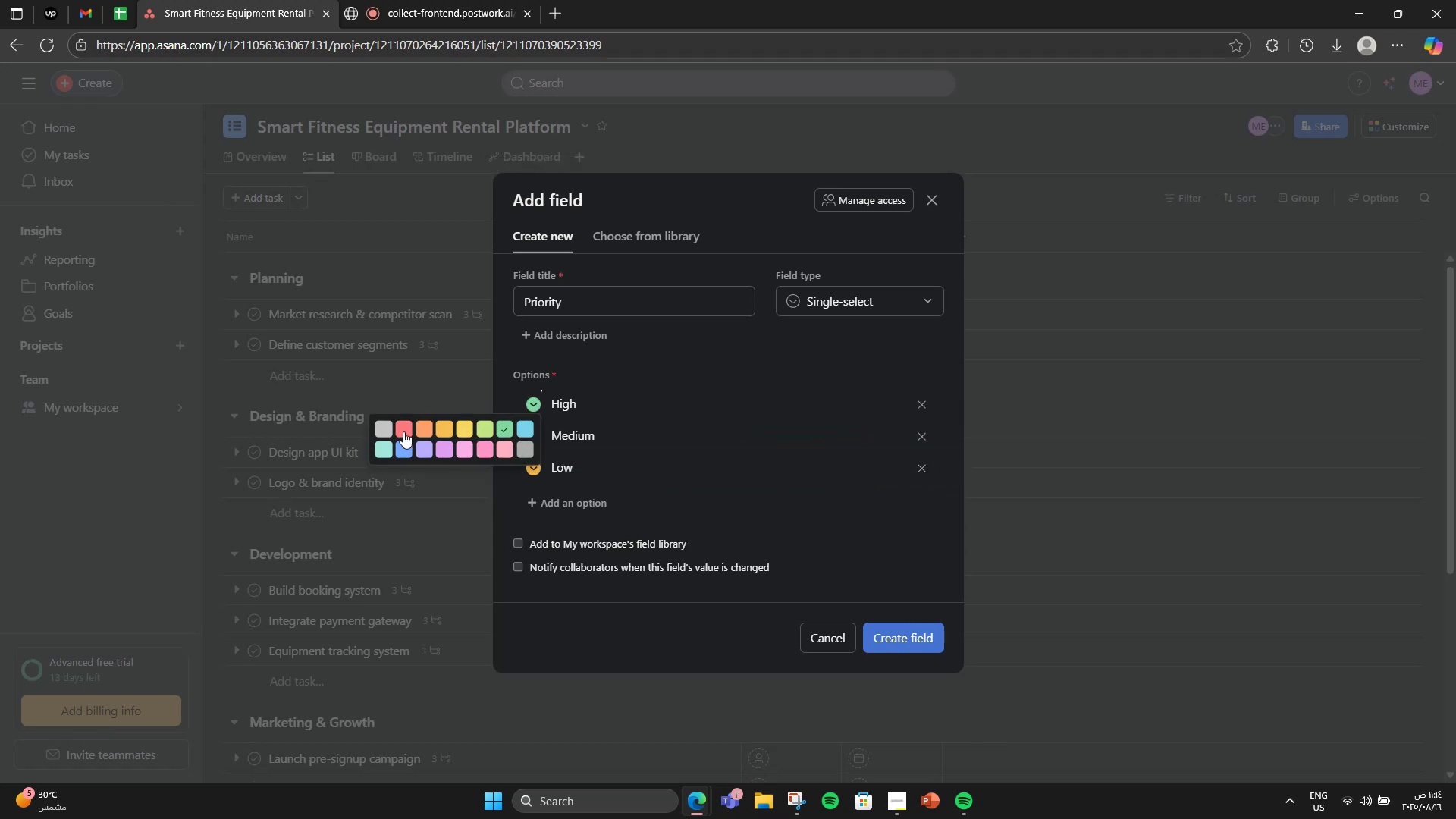 
left_click([589, 385])
 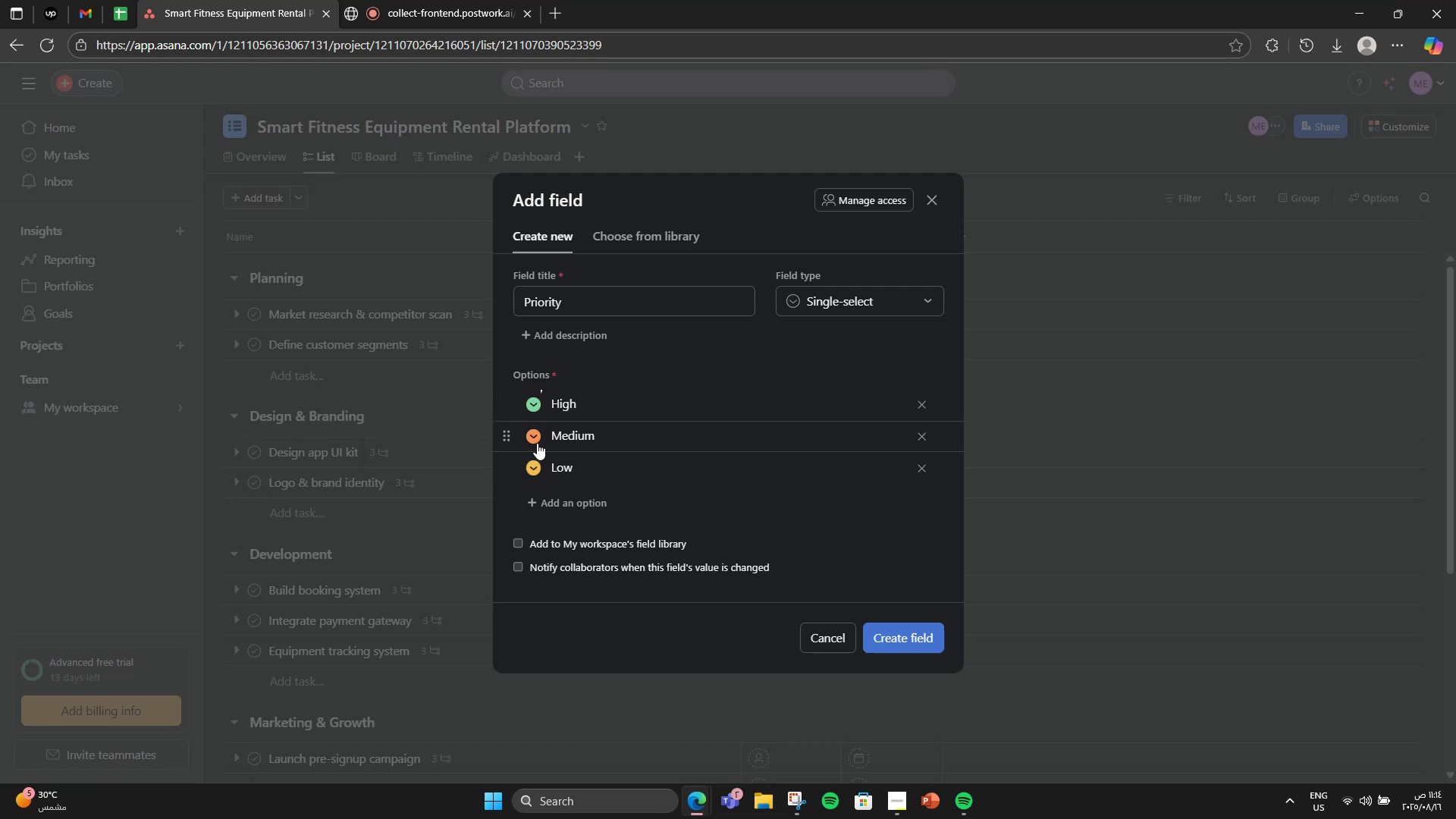 
left_click([537, 443])
 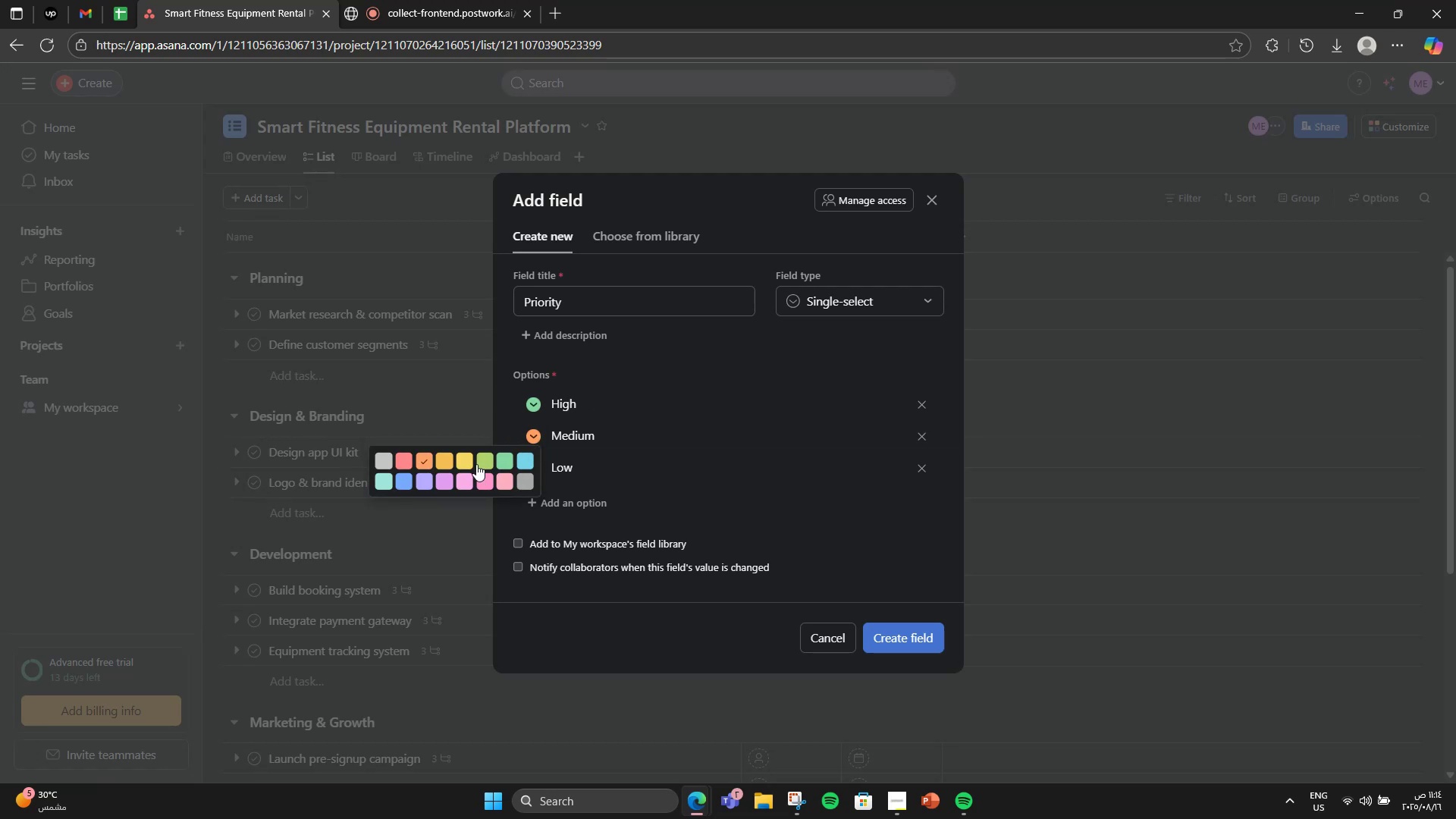 
left_click([469, 462])
 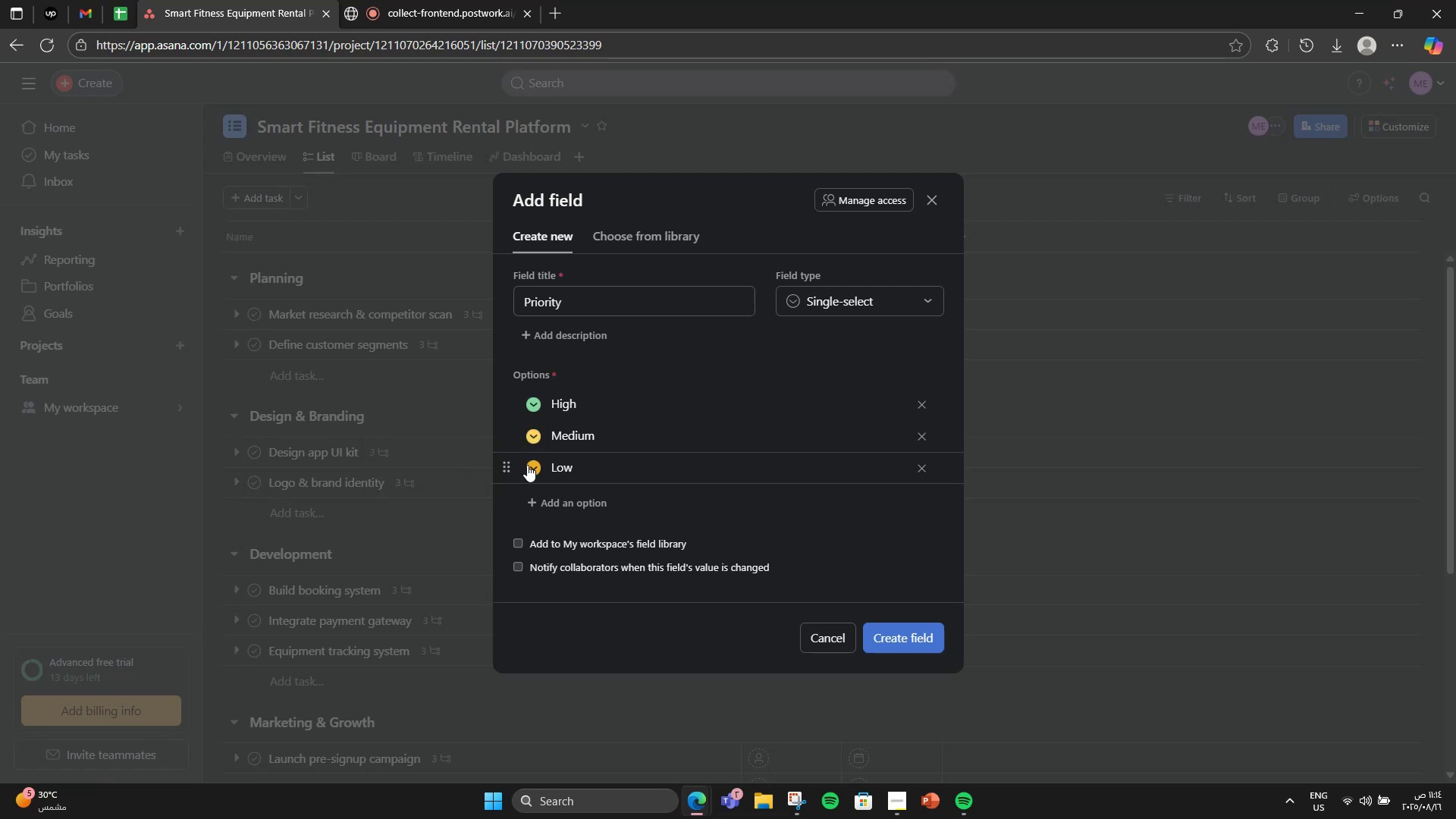 
left_click([529, 468])
 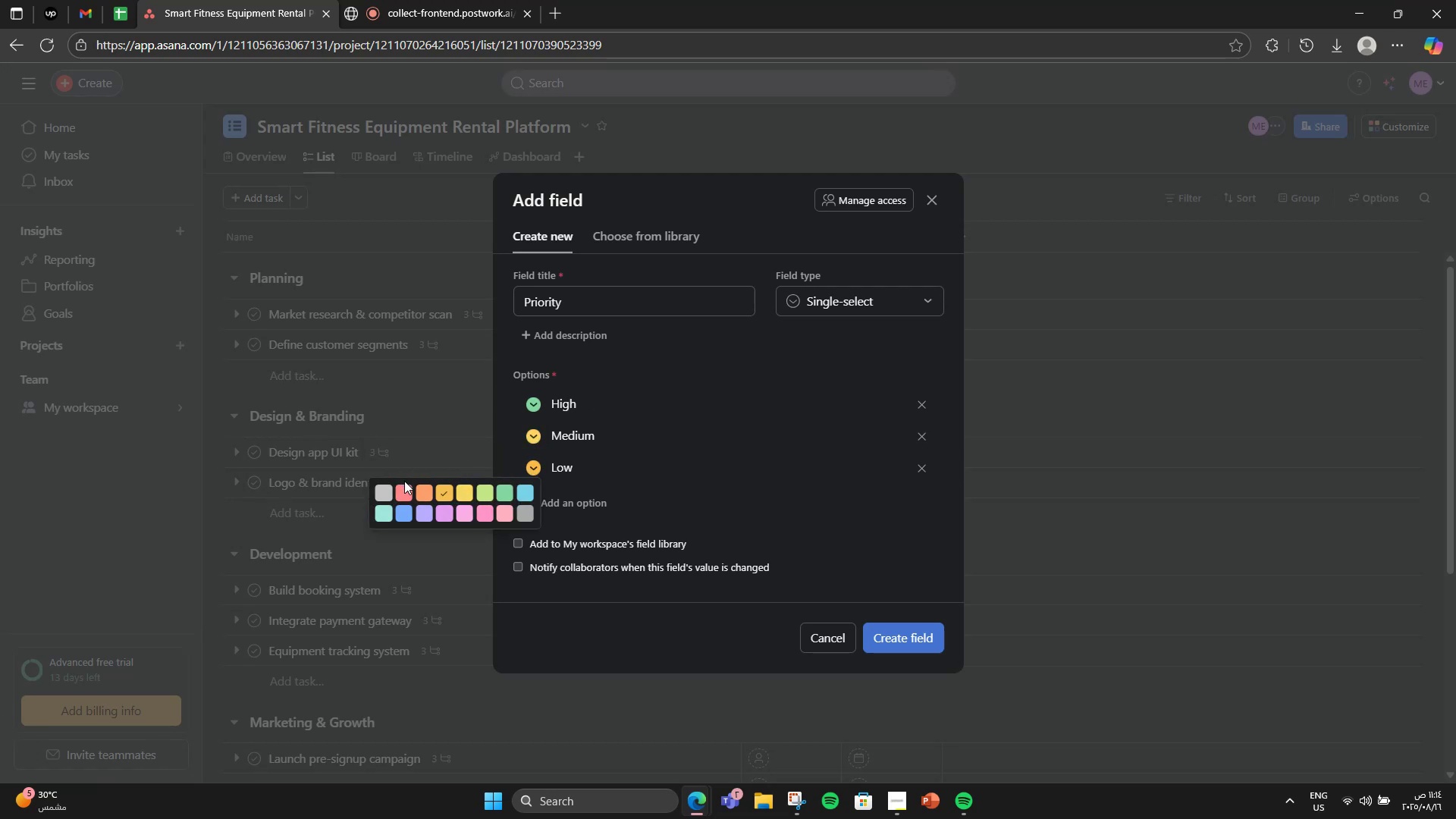 
left_click([404, 483])
 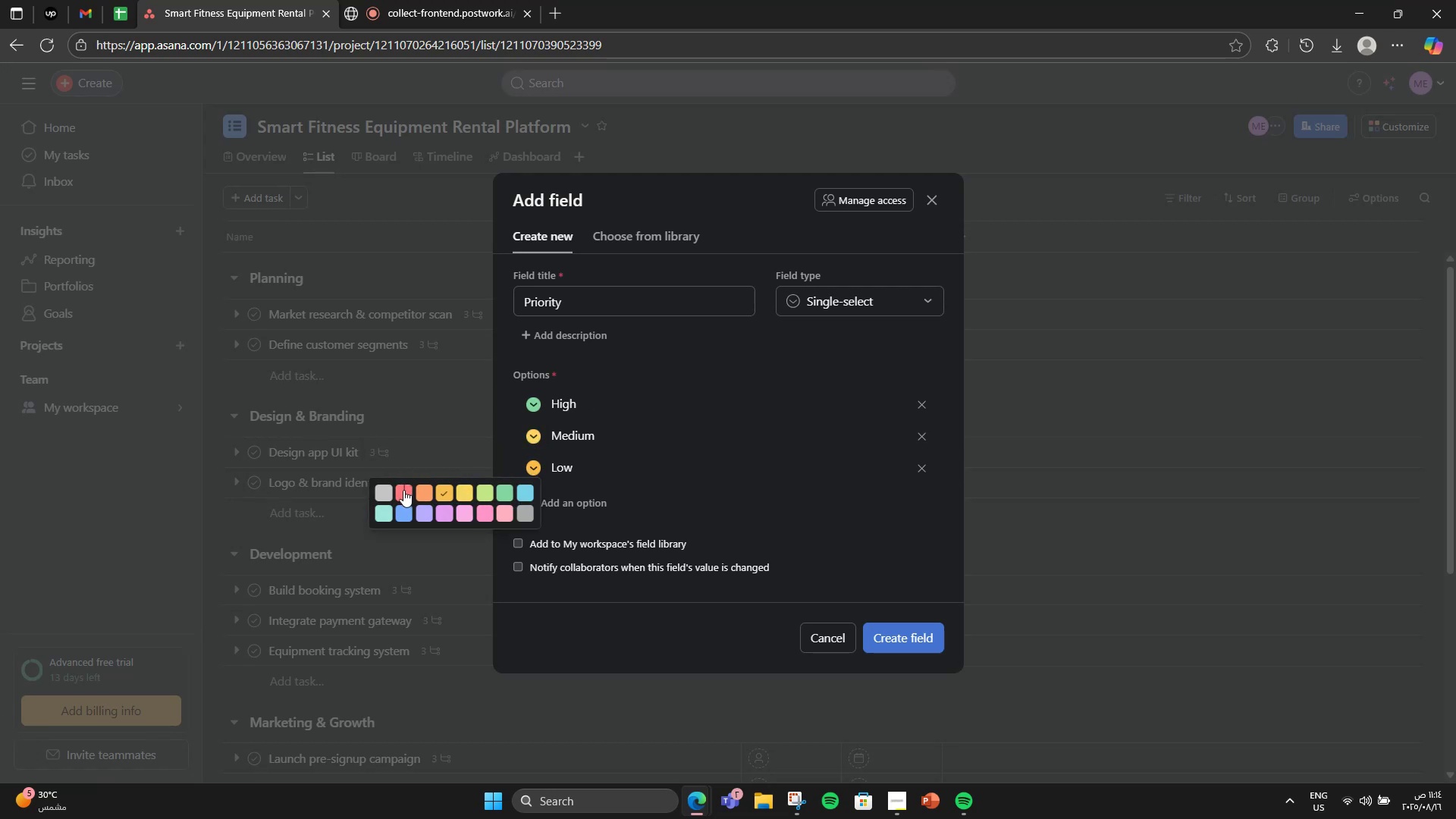 
left_click([403, 490])
 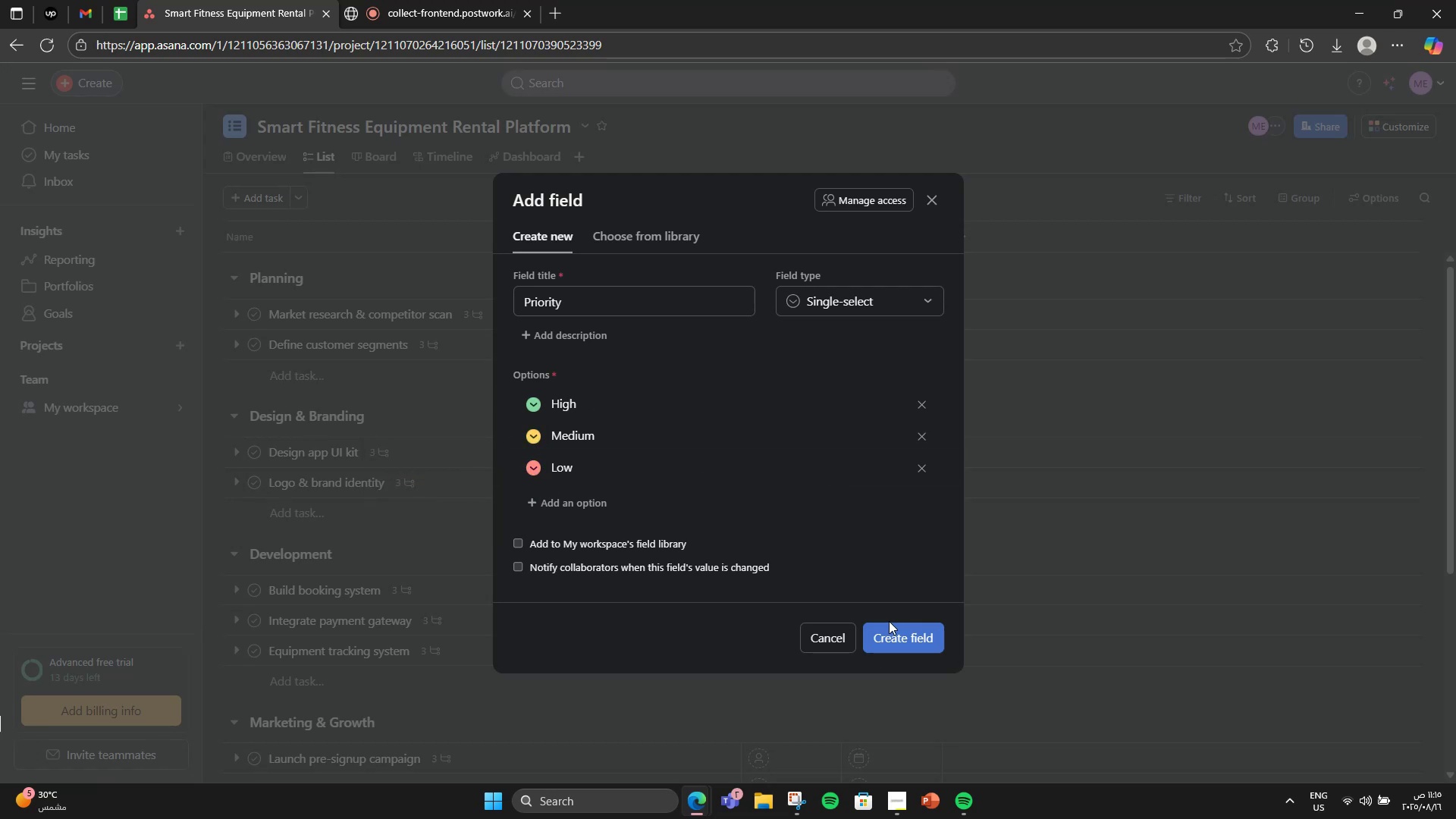 
double_click([887, 624])
 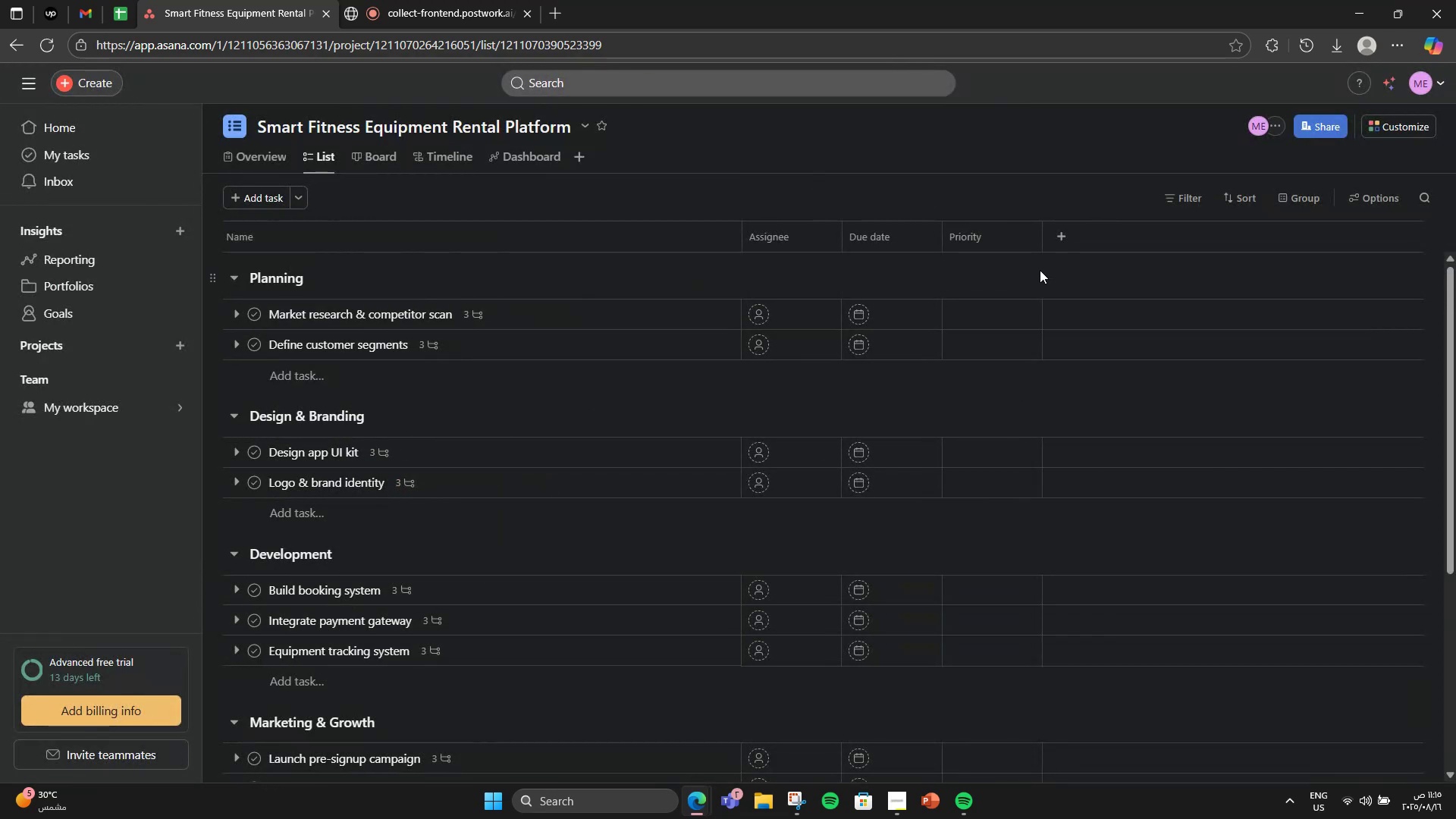 
left_click([1068, 244])
 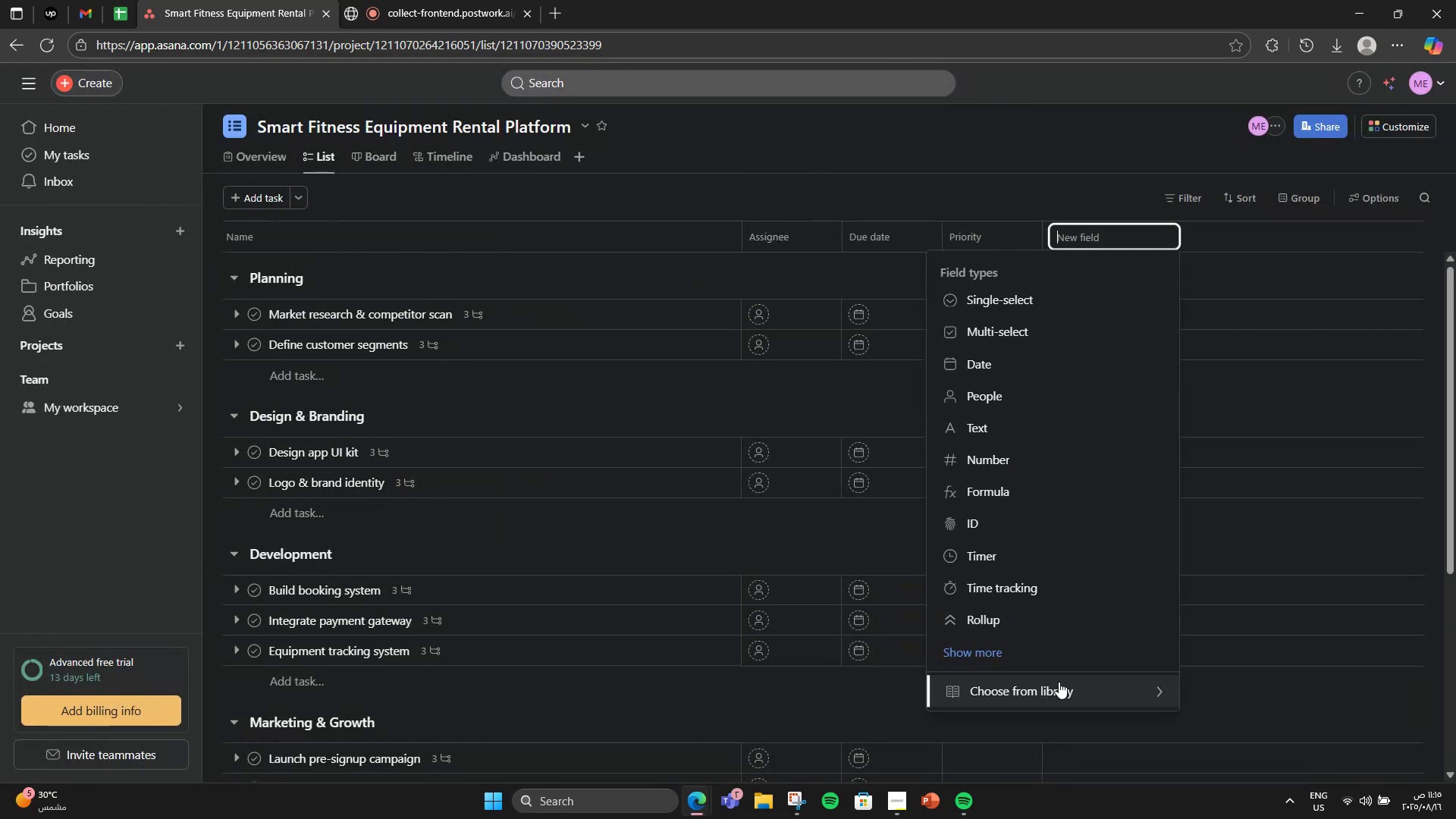 
left_click([1059, 682])
 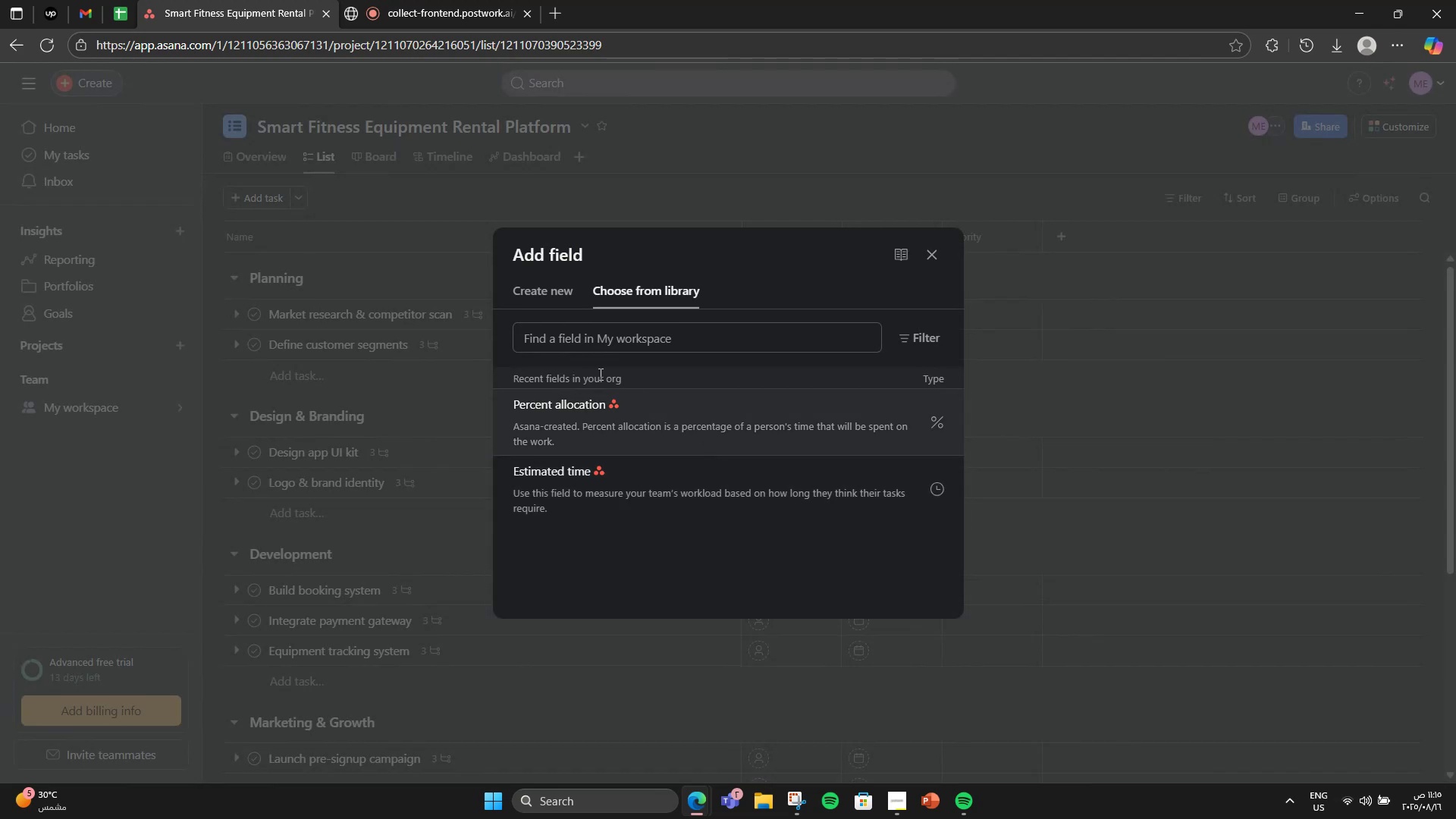 
left_click([542, 274])
 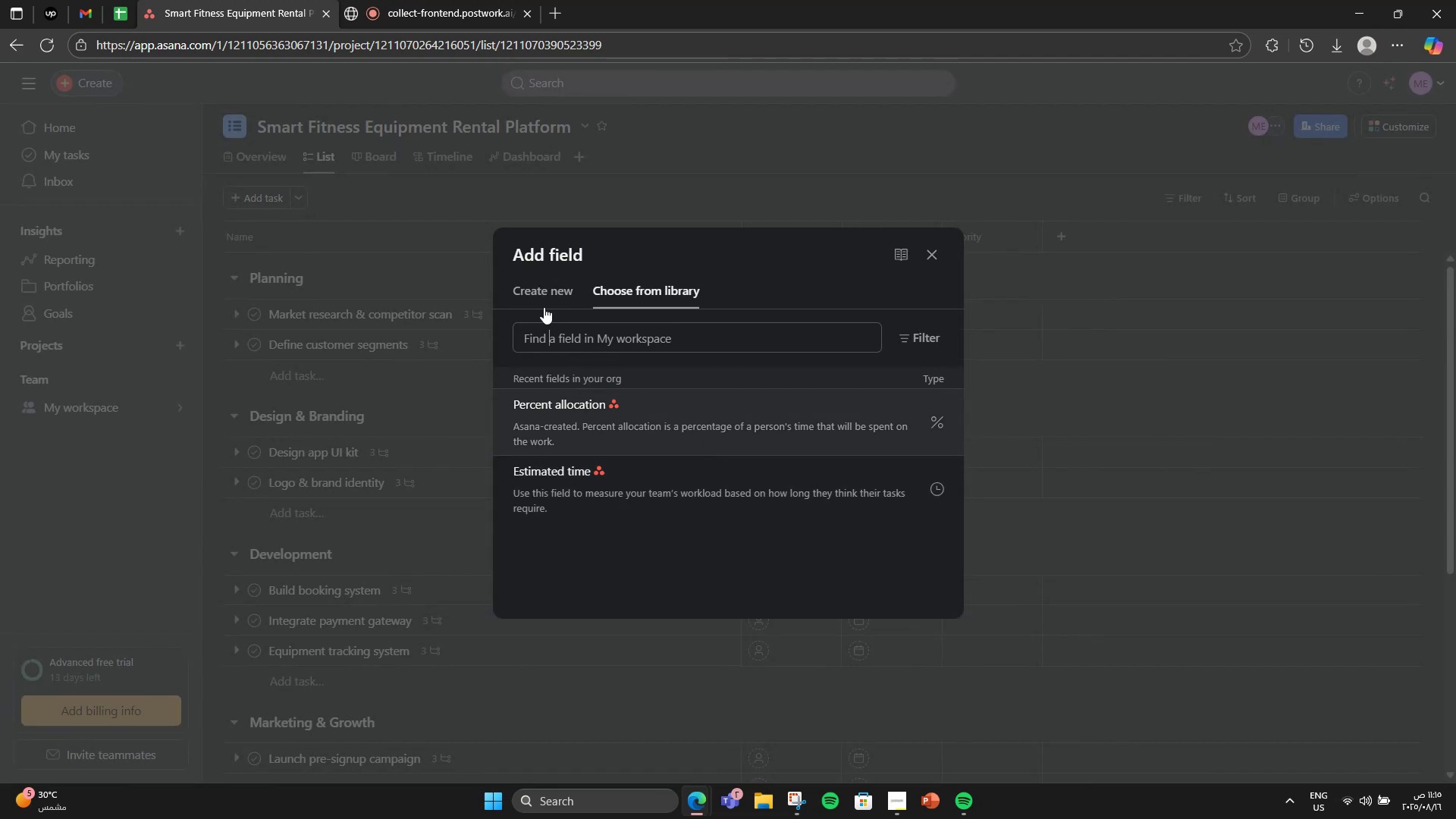 
triple_click([536, 297])
 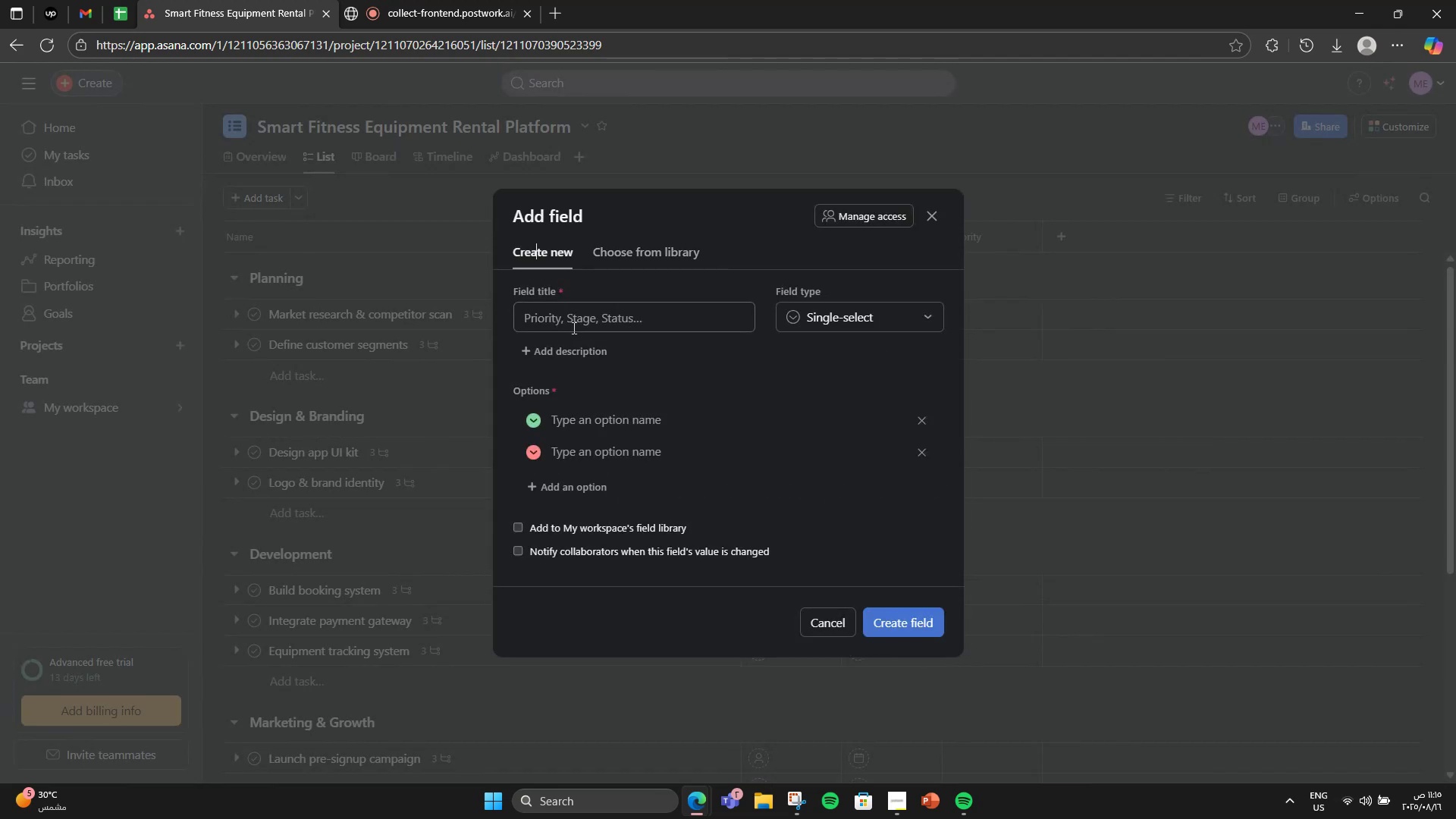 
triple_click([578, 330])
 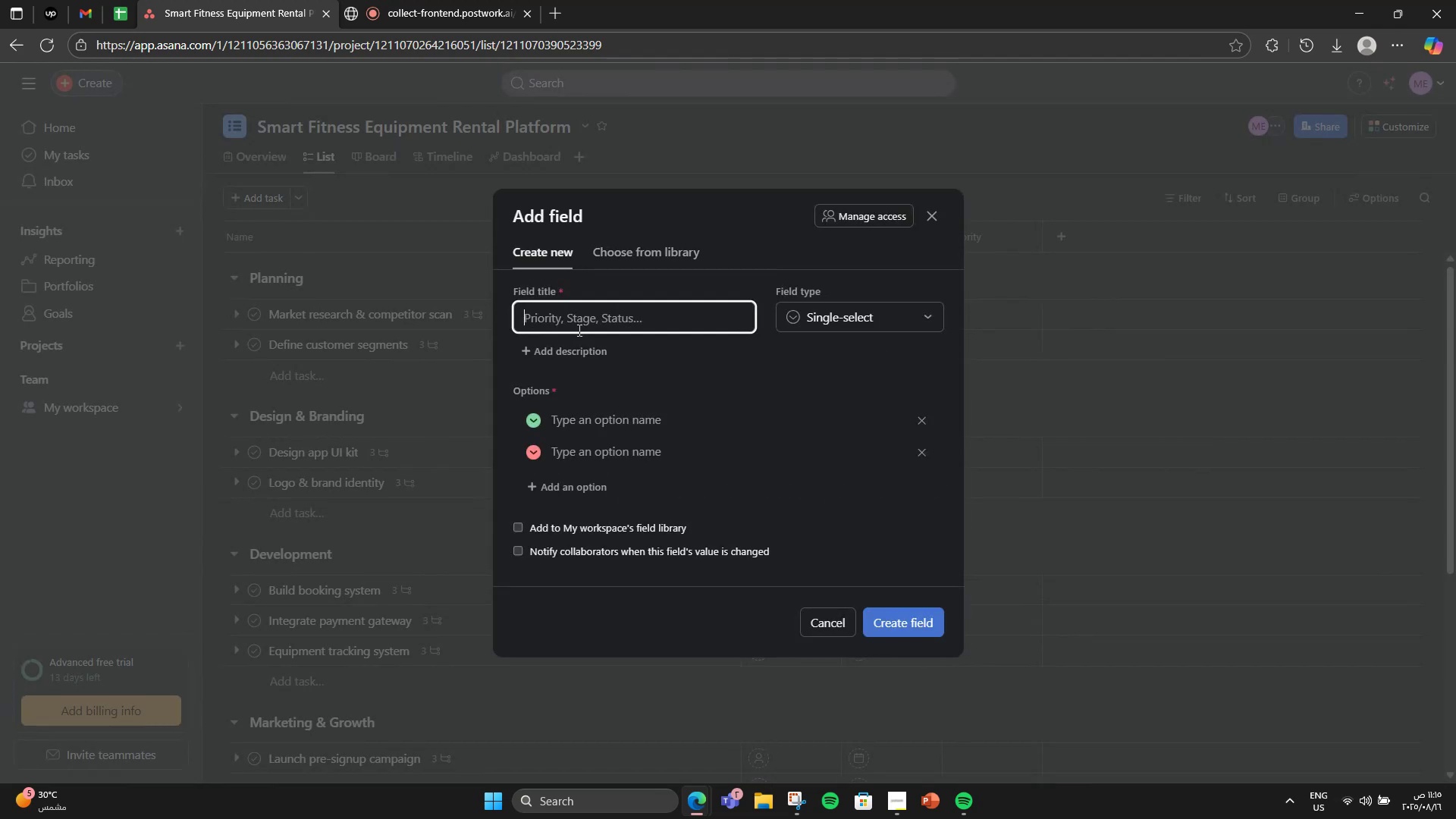 
type(Complexity)
 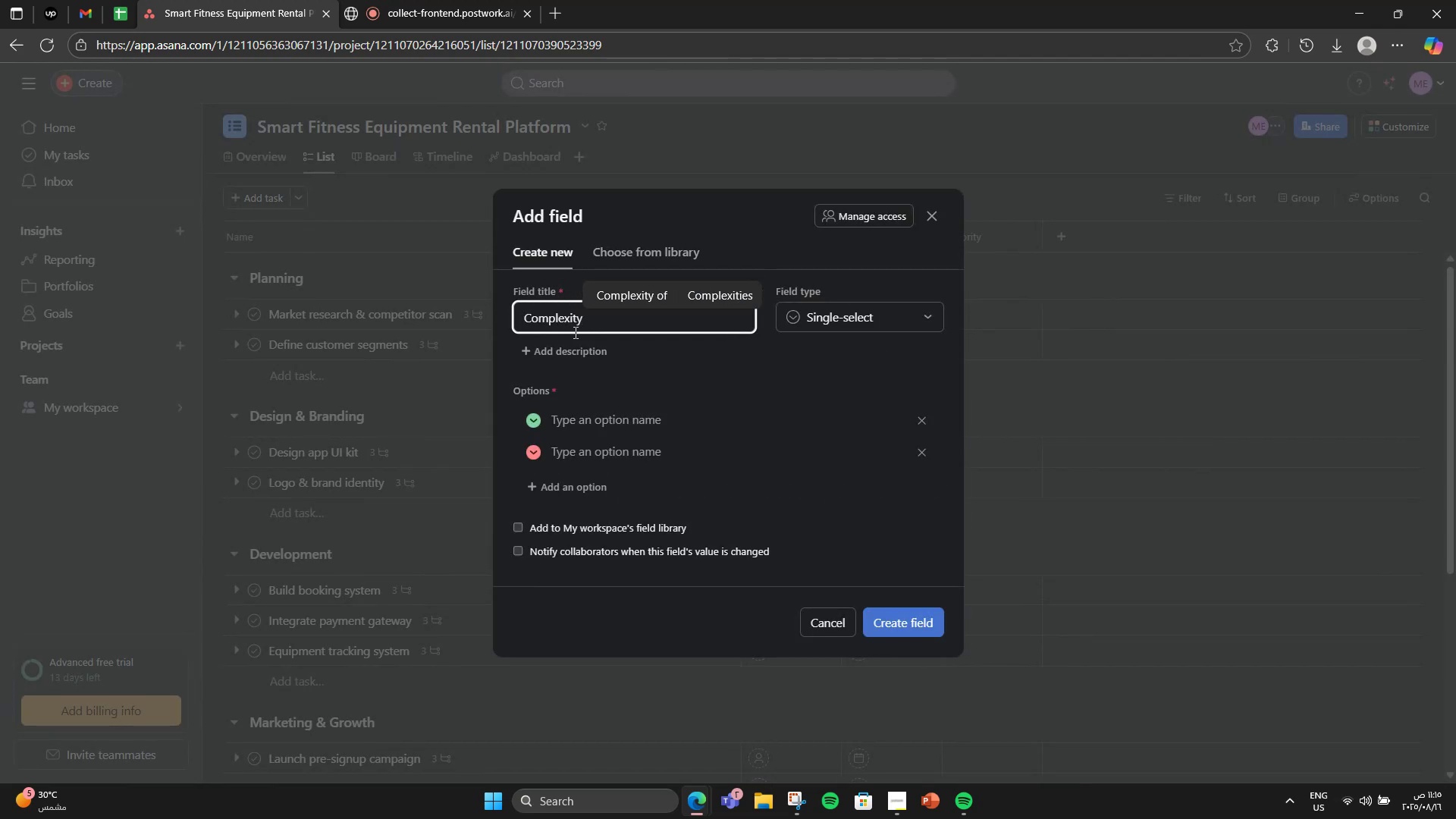 
left_click([645, 429])
 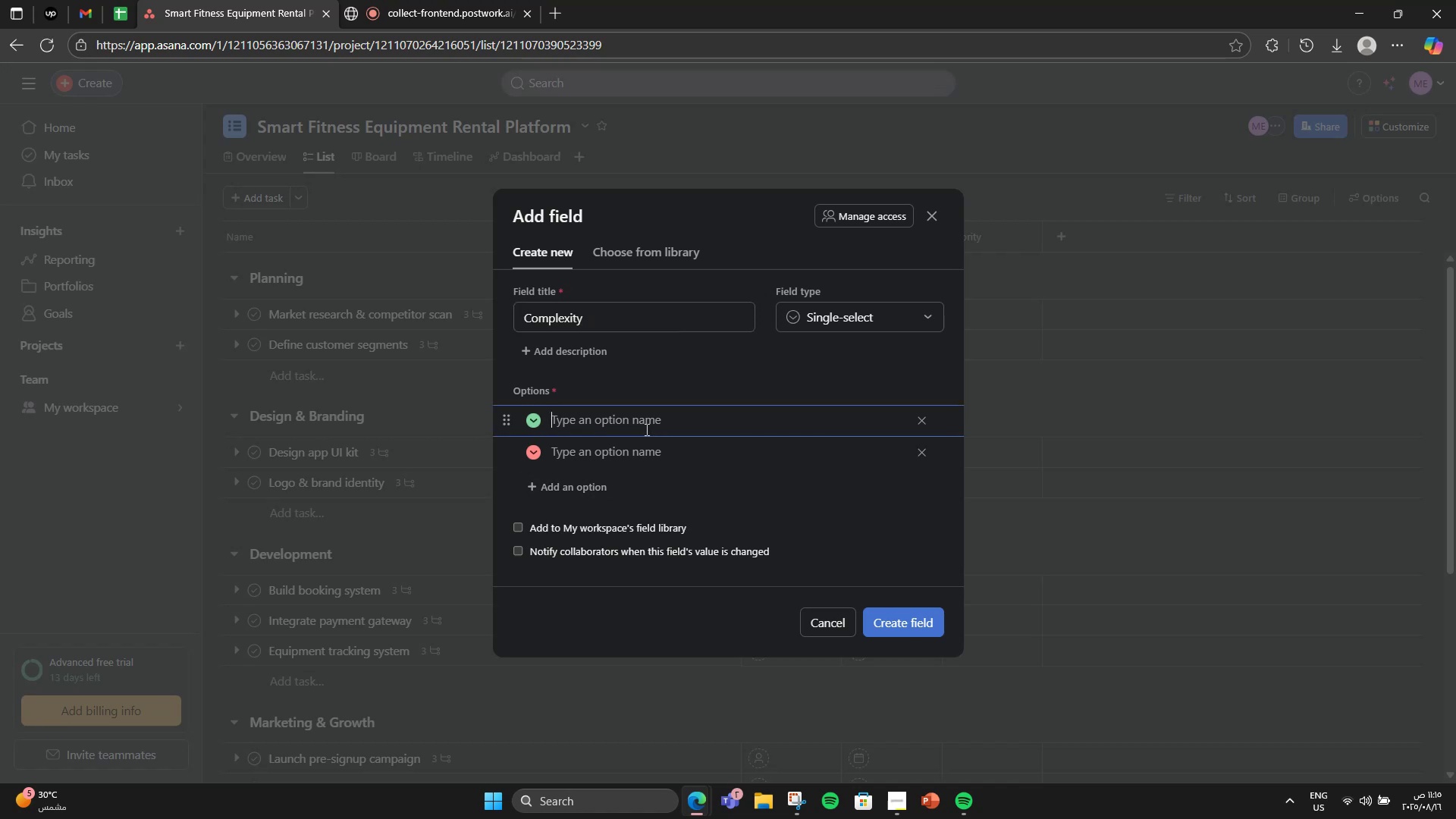 
type(High)
 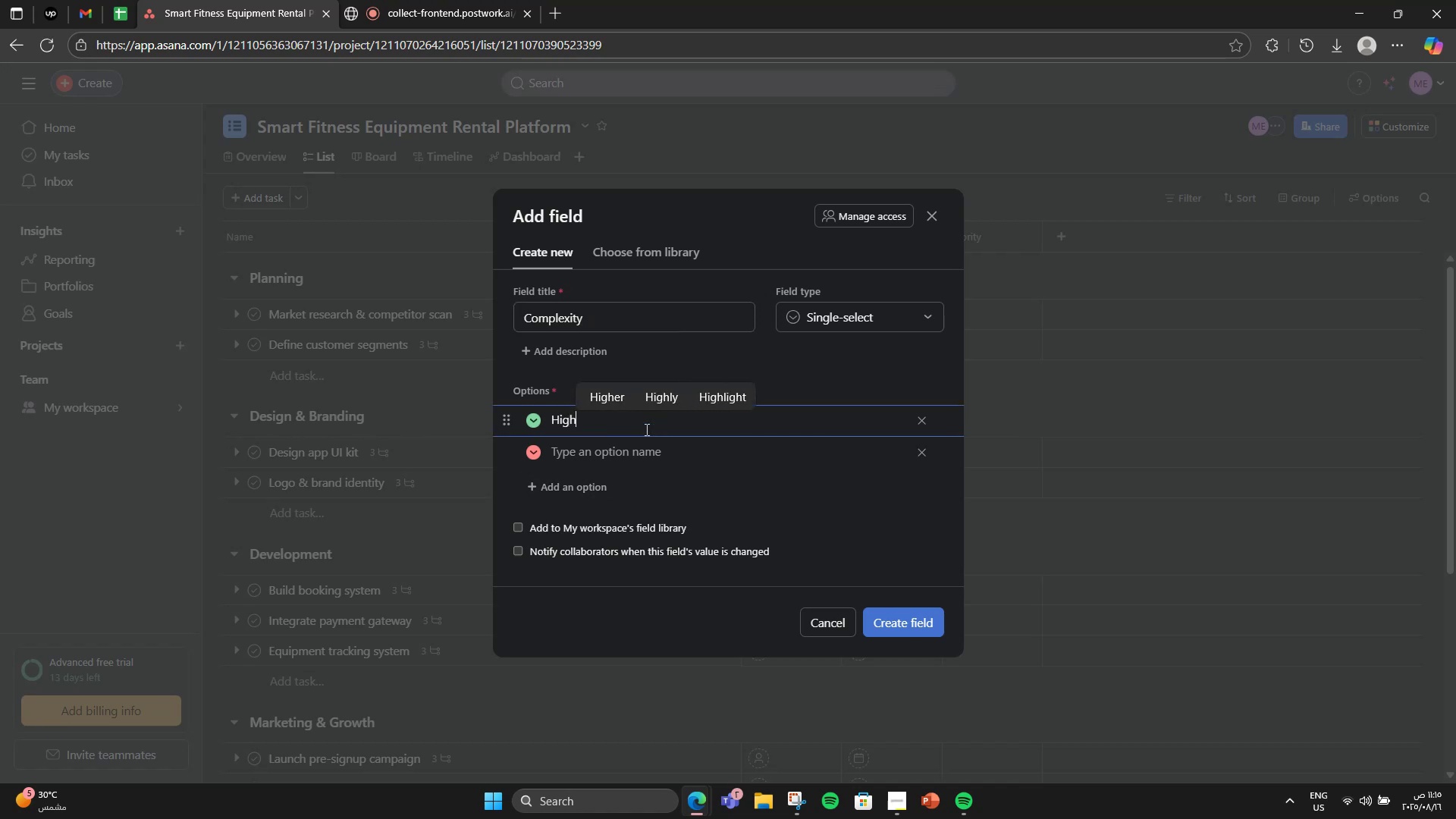 
key(Enter)
 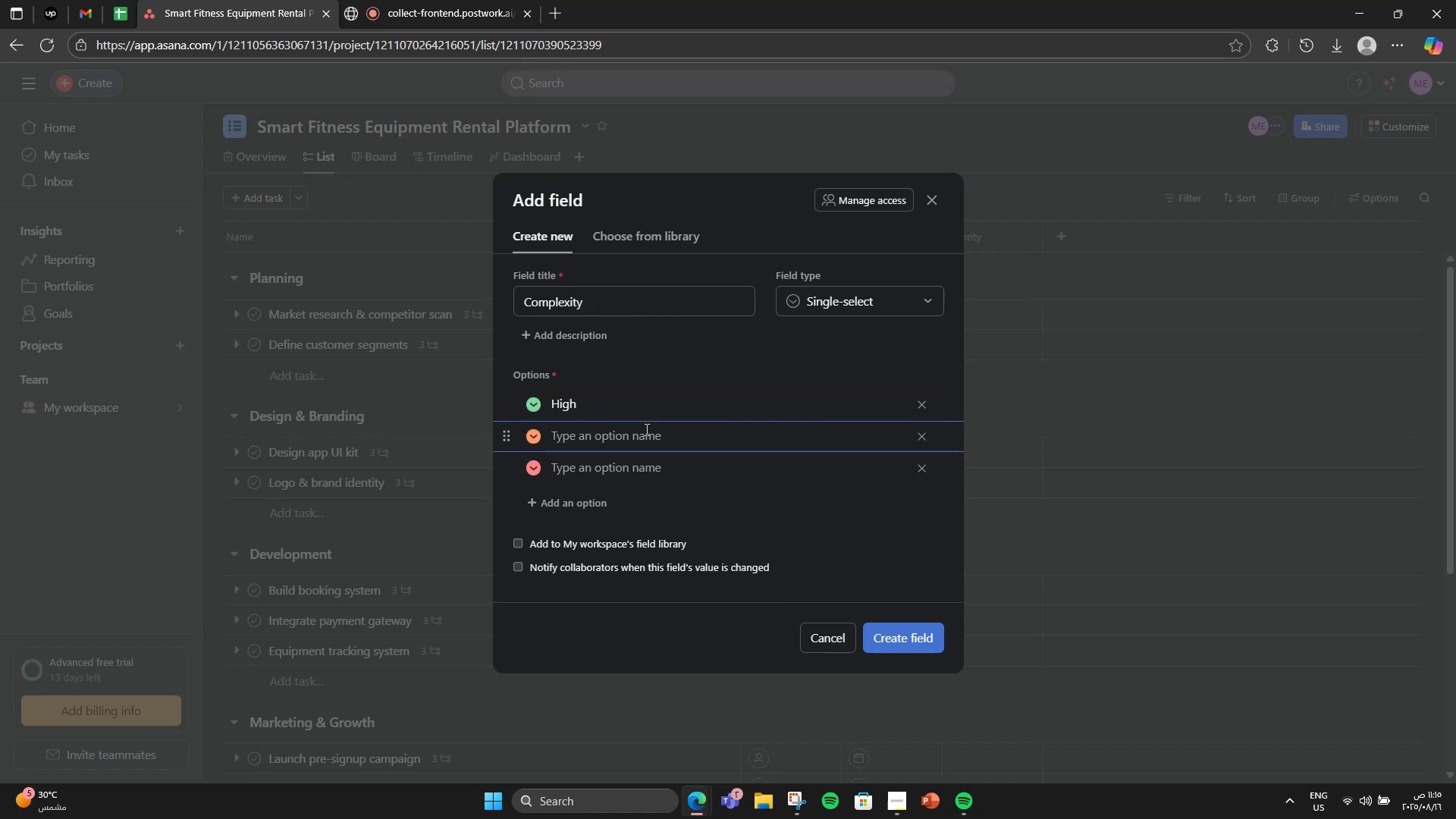 
type(Medium)
 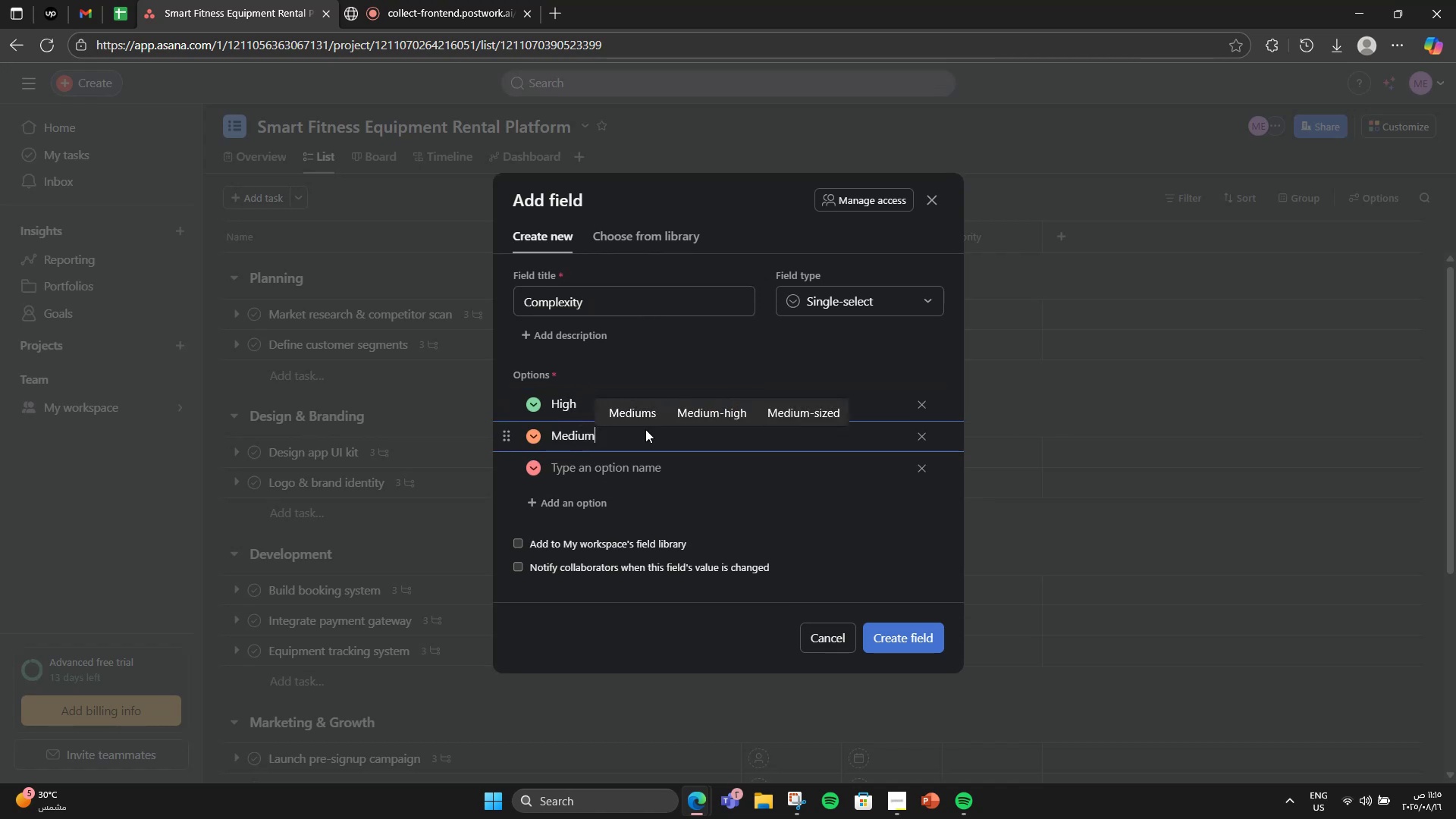 
key(Enter)
 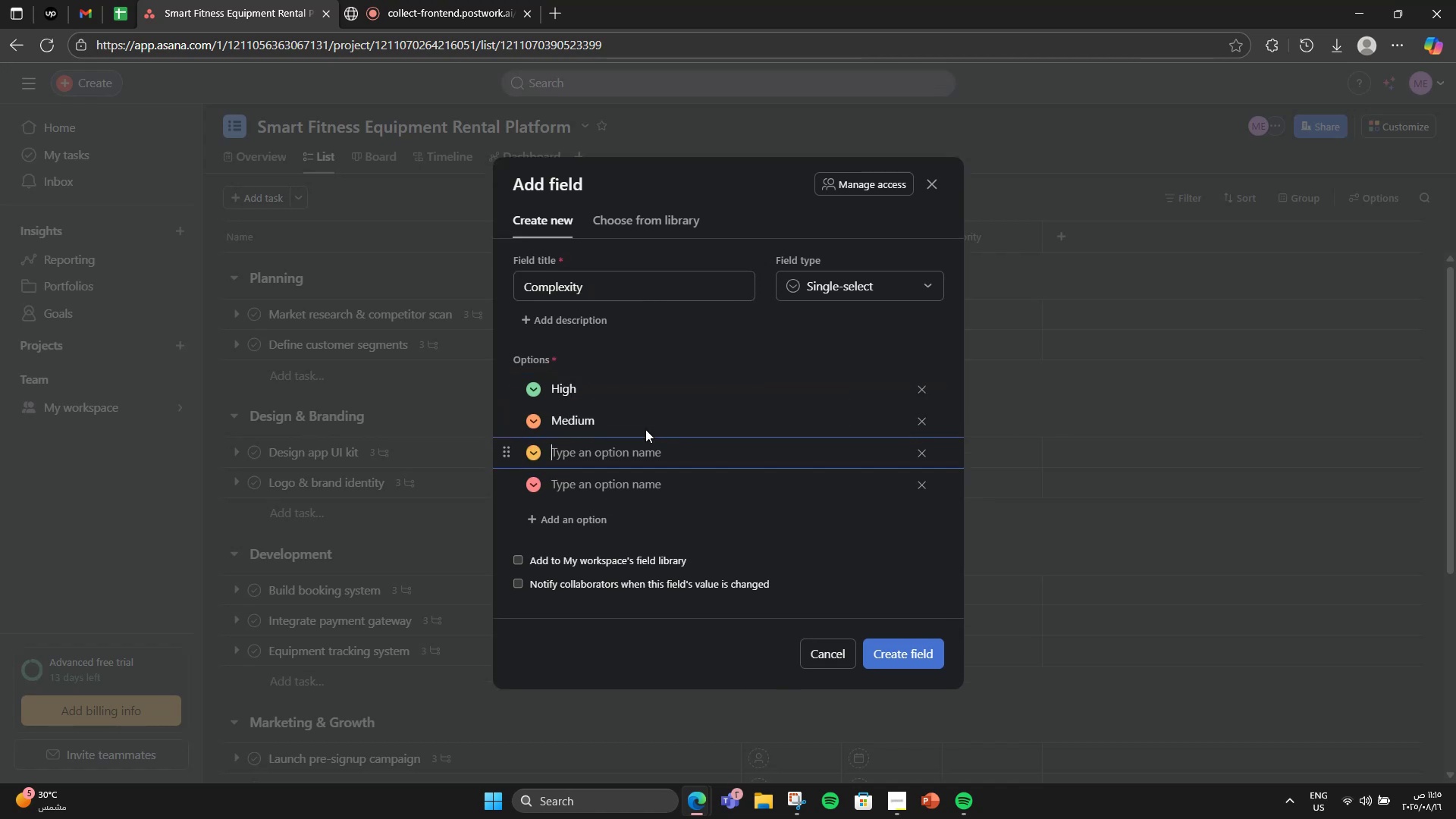 
type(Low)
 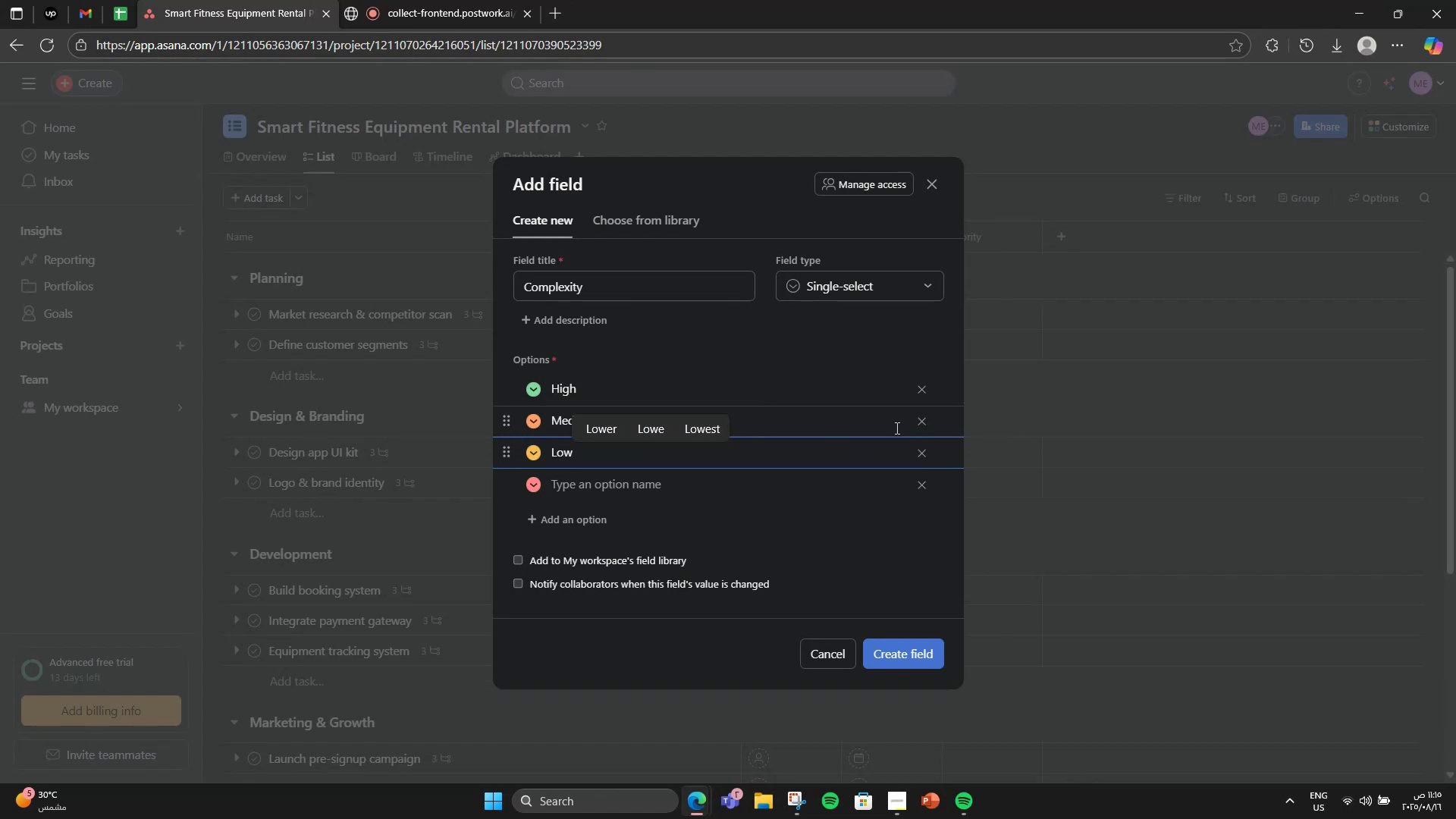 
left_click([913, 480])
 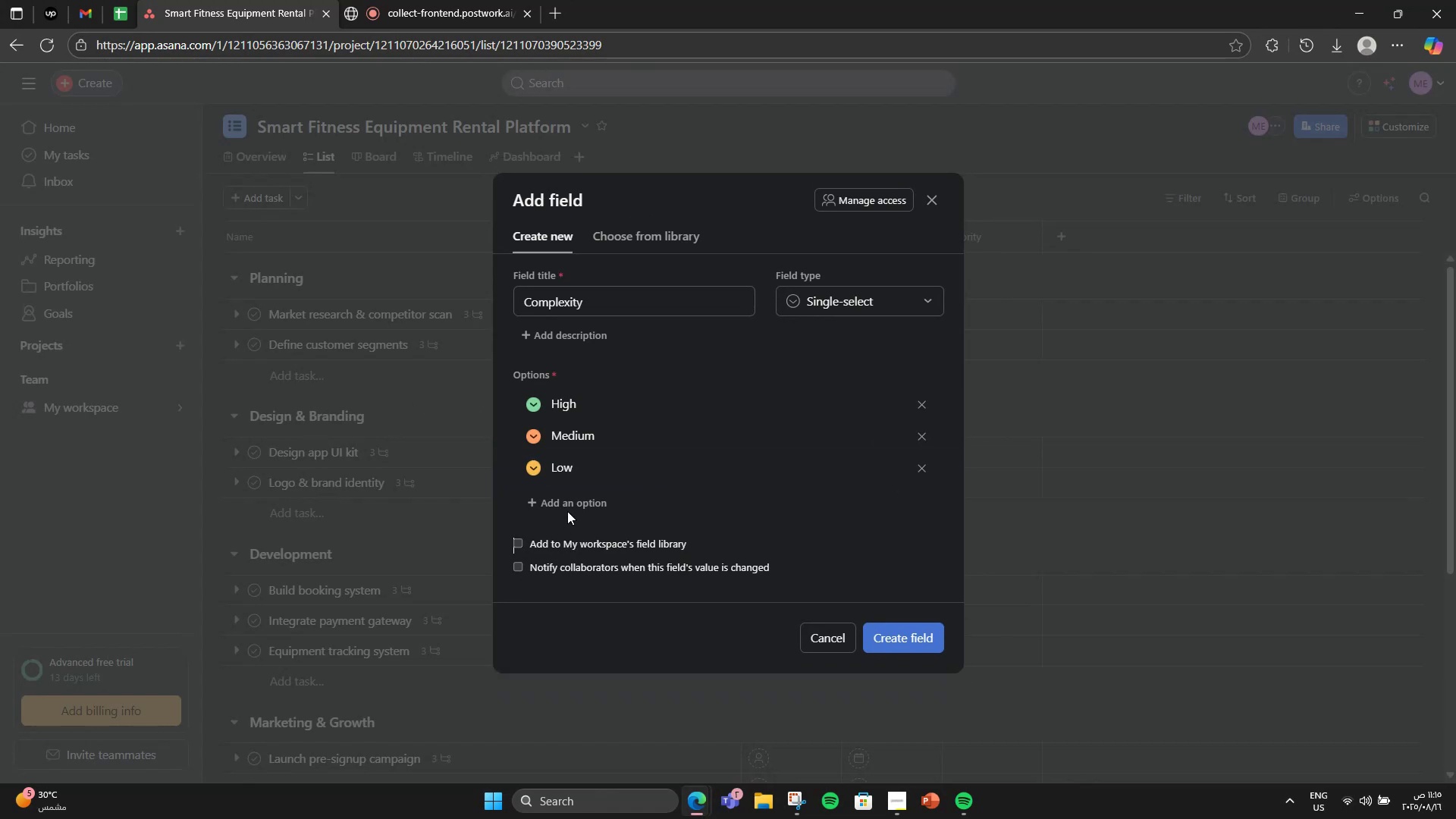 
left_click([538, 410])
 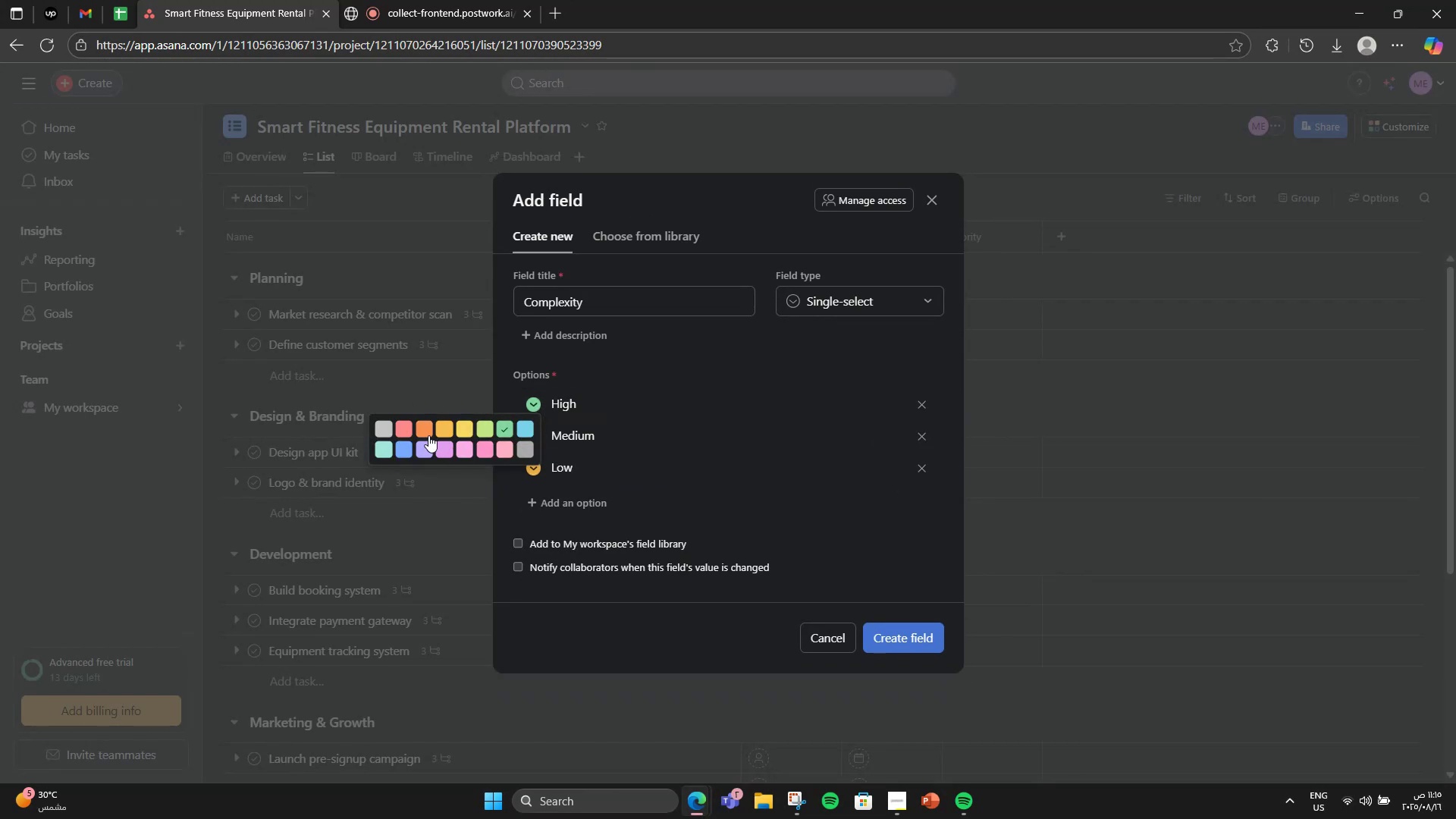 
left_click([405, 430])
 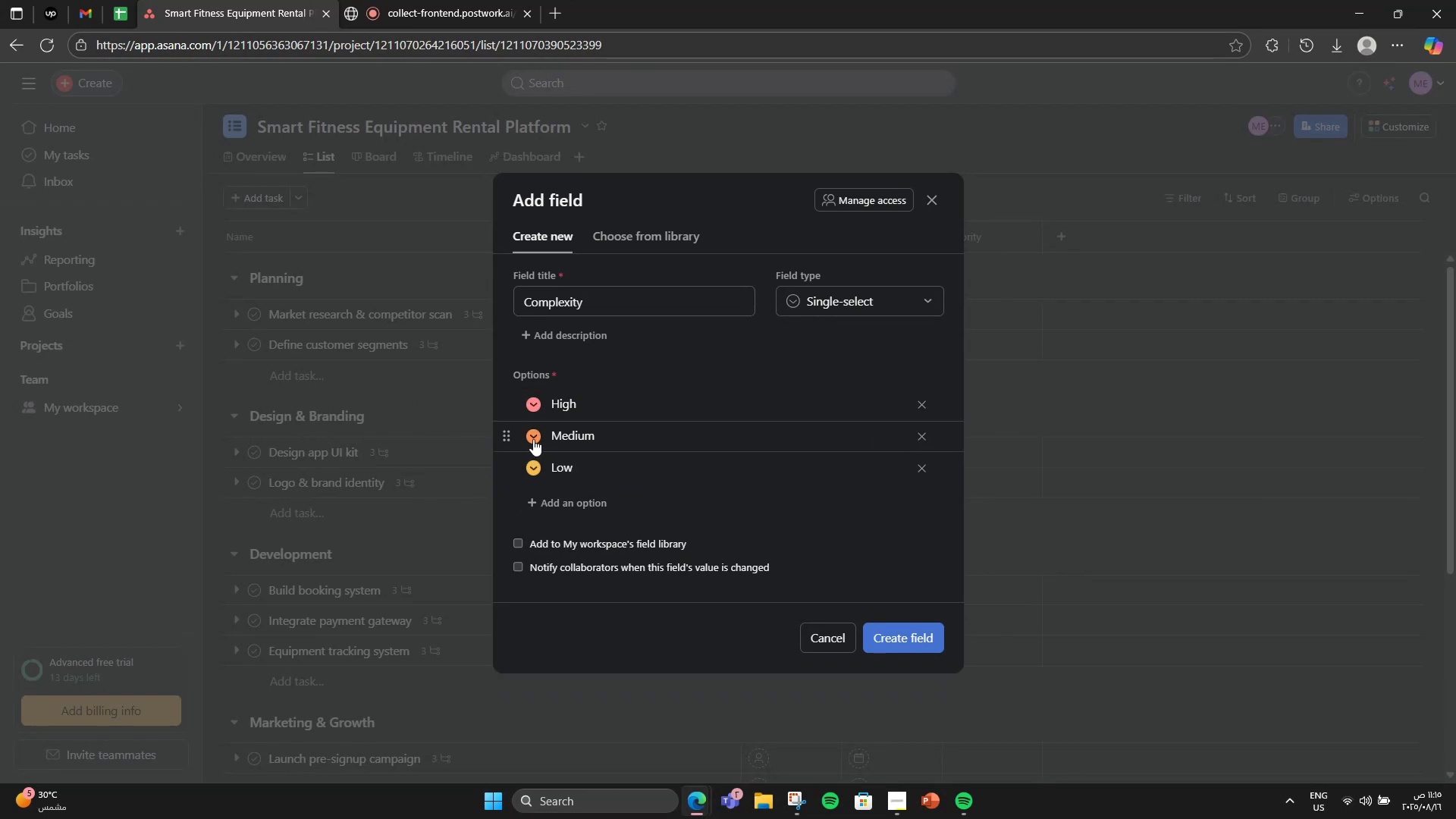 
left_click([537, 439])
 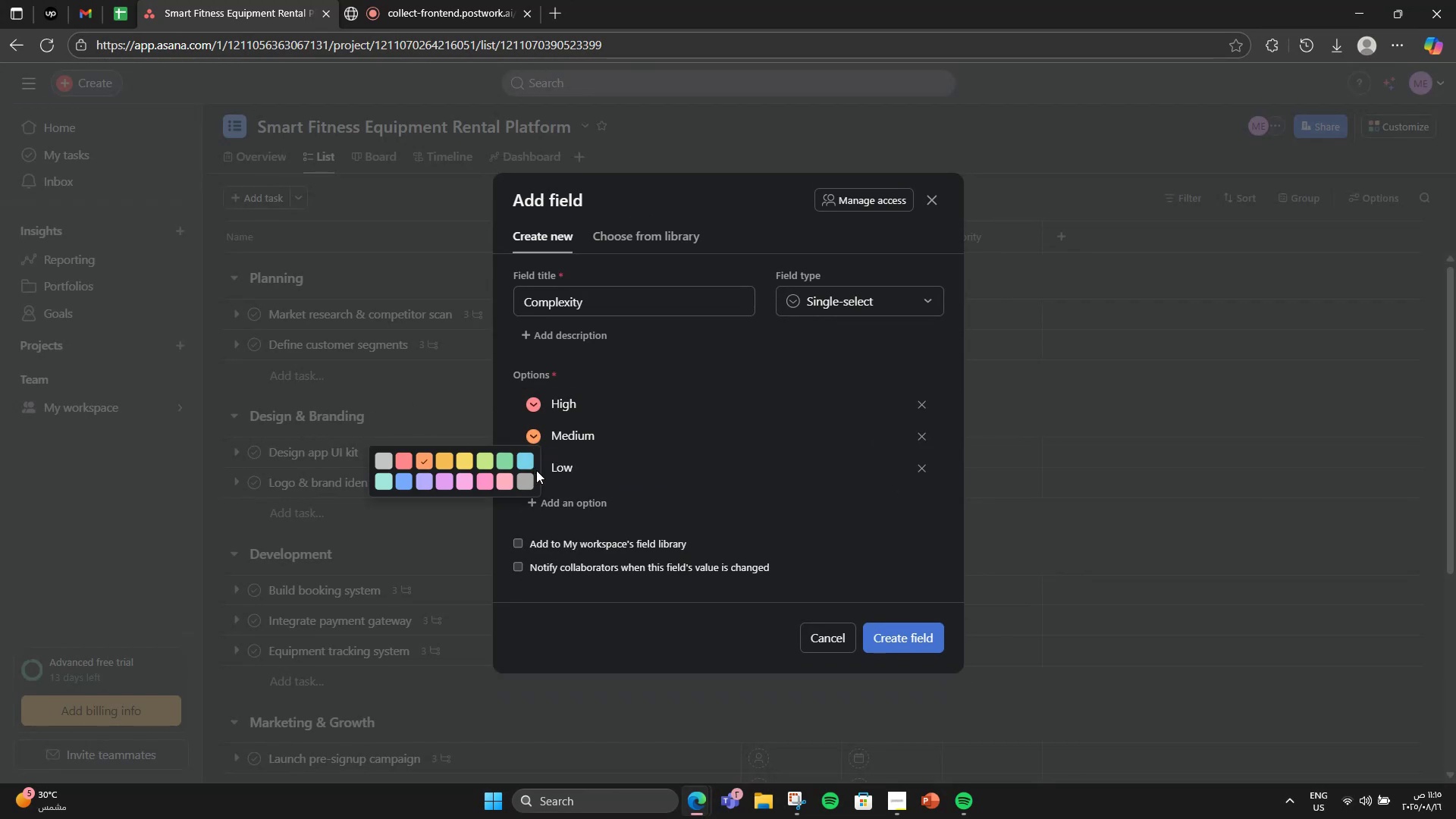 
left_click([551, 465])
 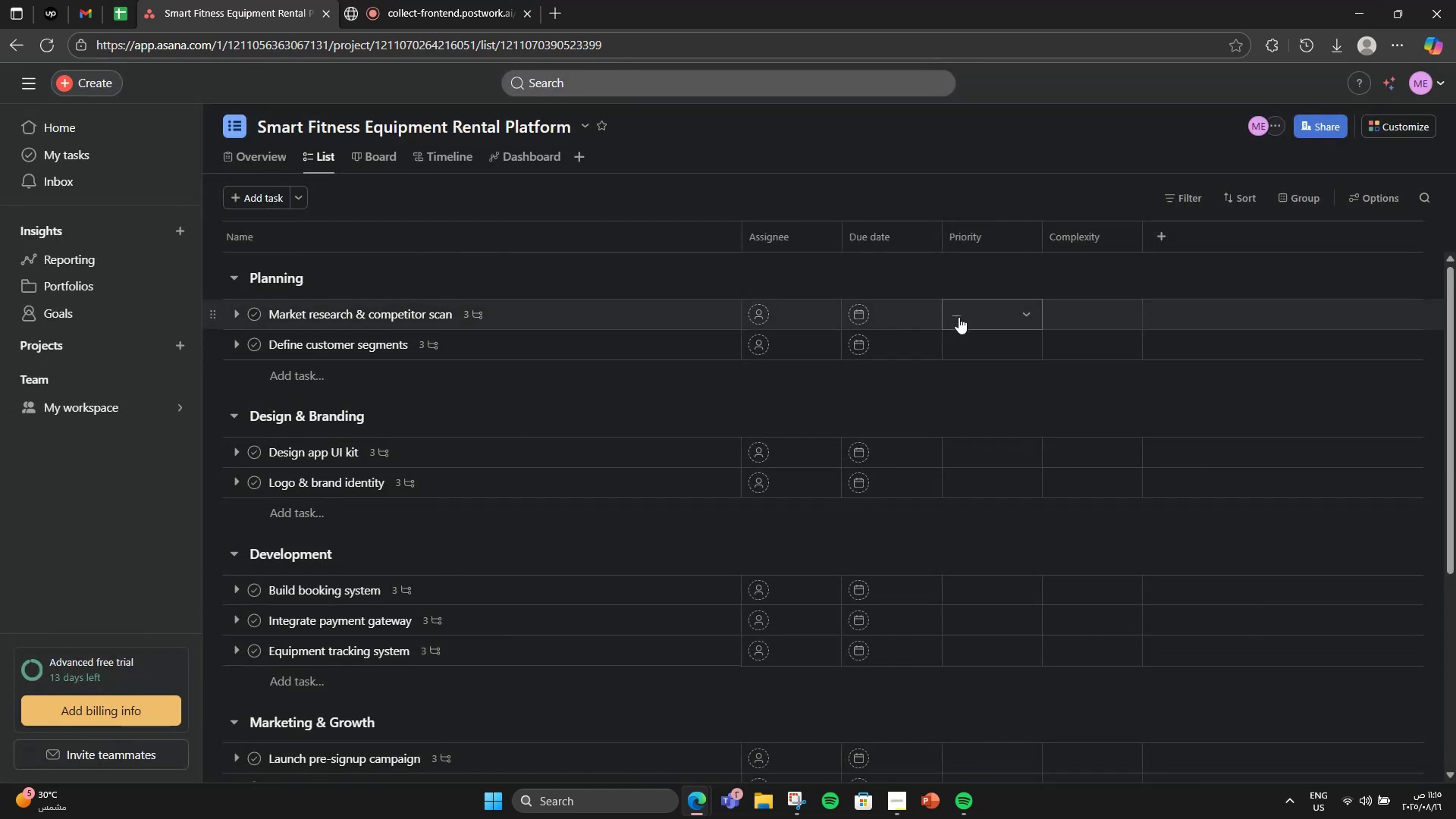 
scroll: coordinate [1084, 328], scroll_direction: up, amount: 3.0
 